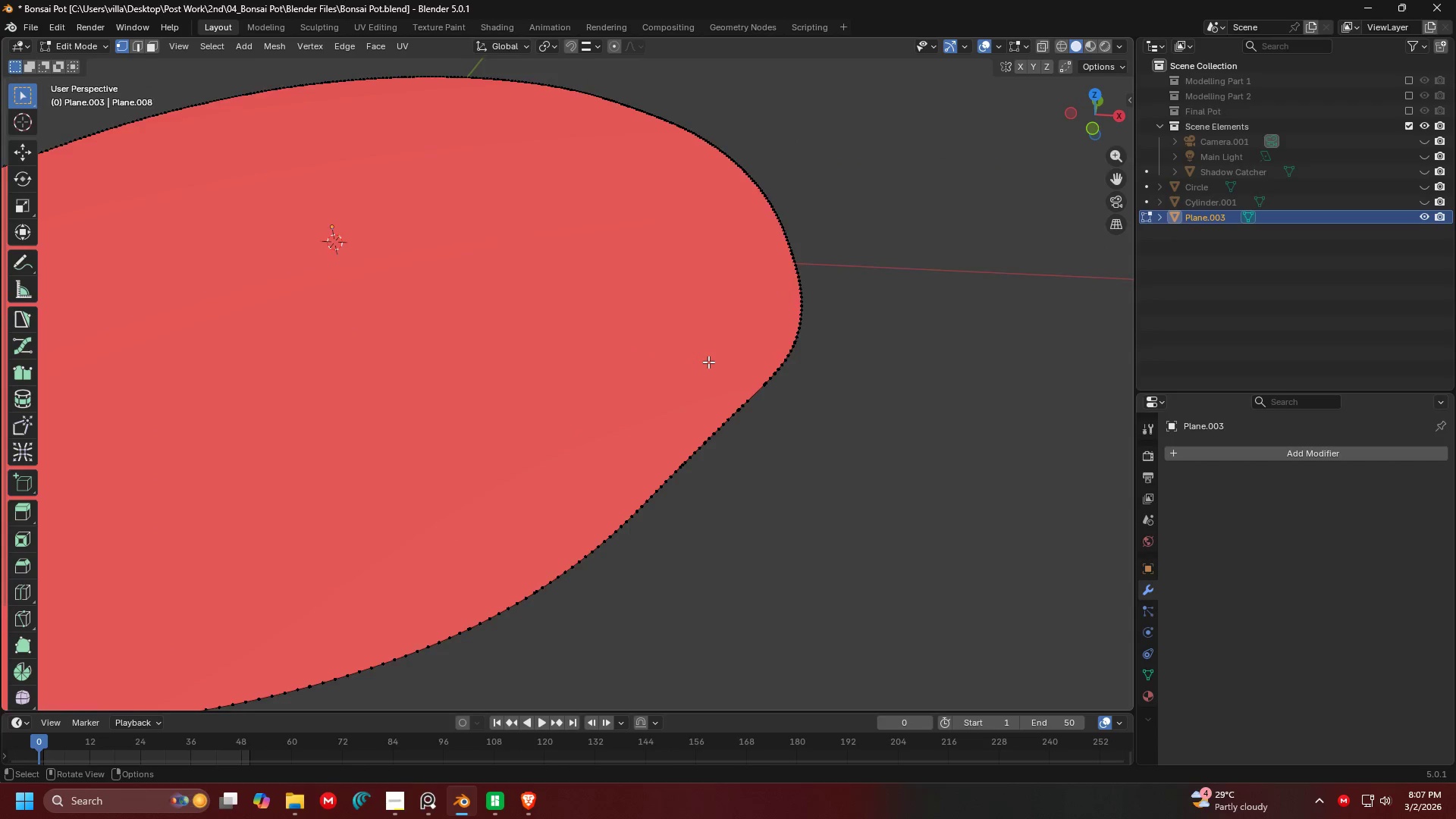 
scroll: coordinate [687, 354], scroll_direction: down, amount: 4.0
 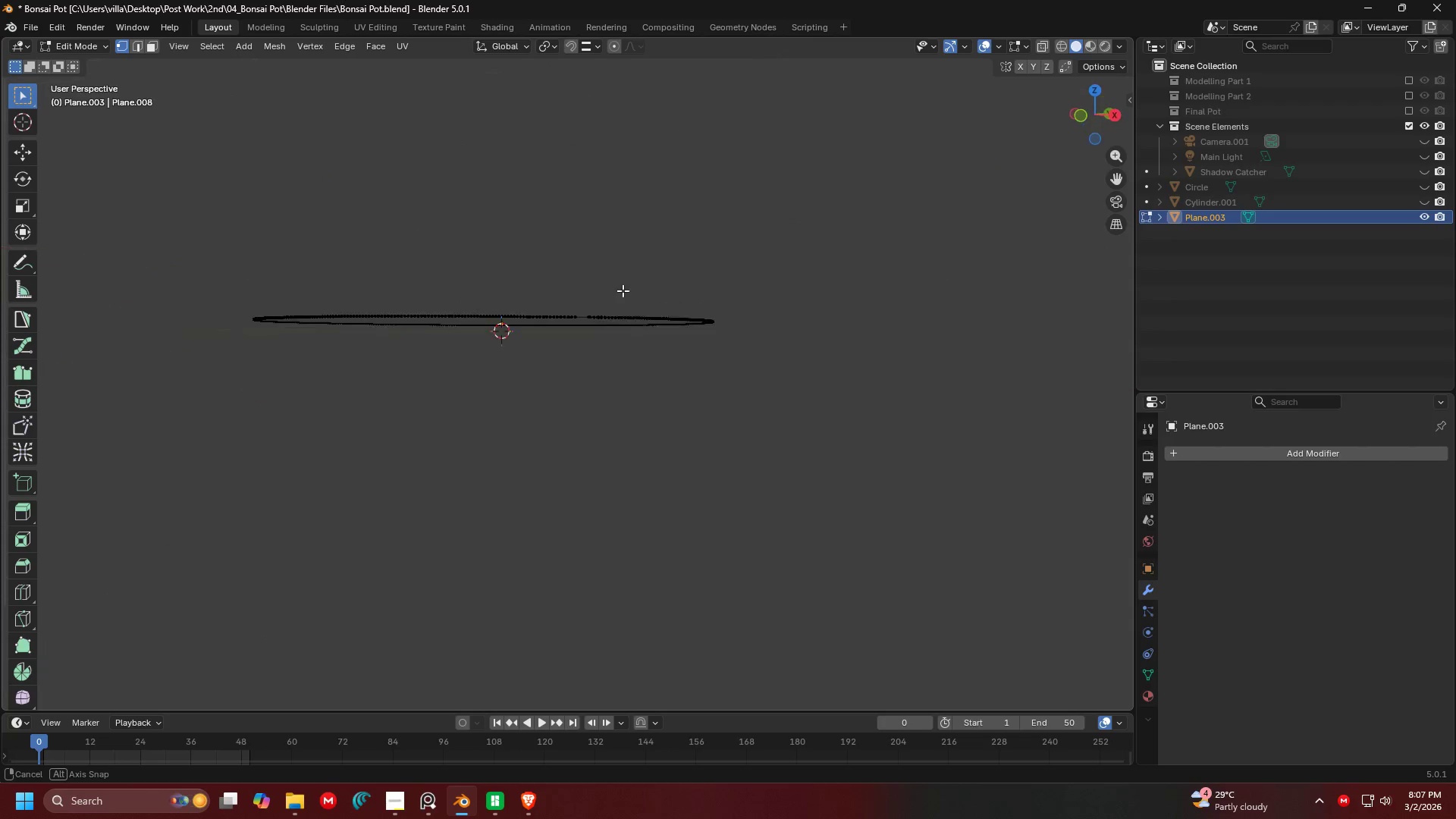 
hold_key(key=ShiftLeft, duration=0.39)
 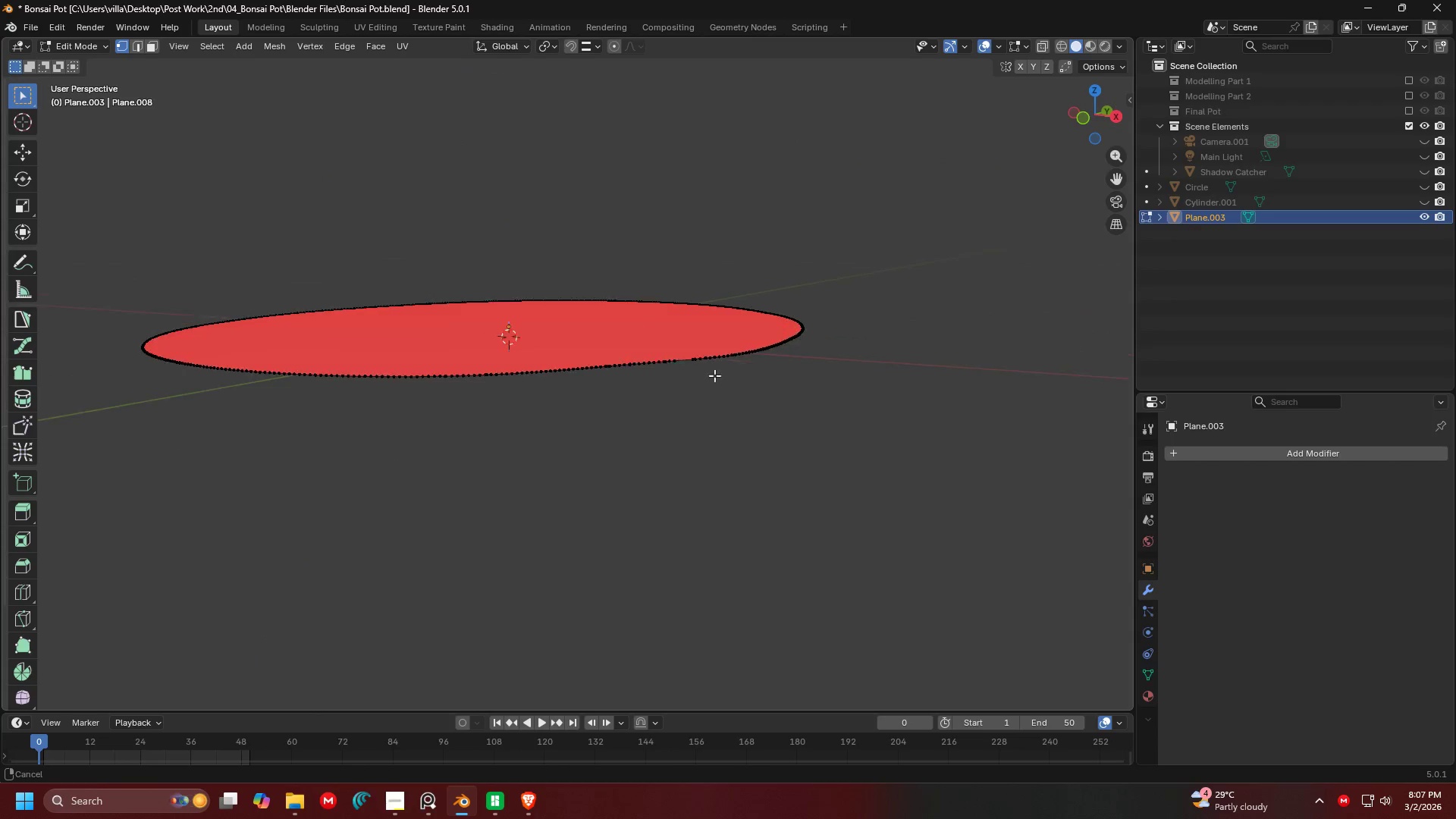 
scroll: coordinate [742, 381], scroll_direction: up, amount: 3.0
 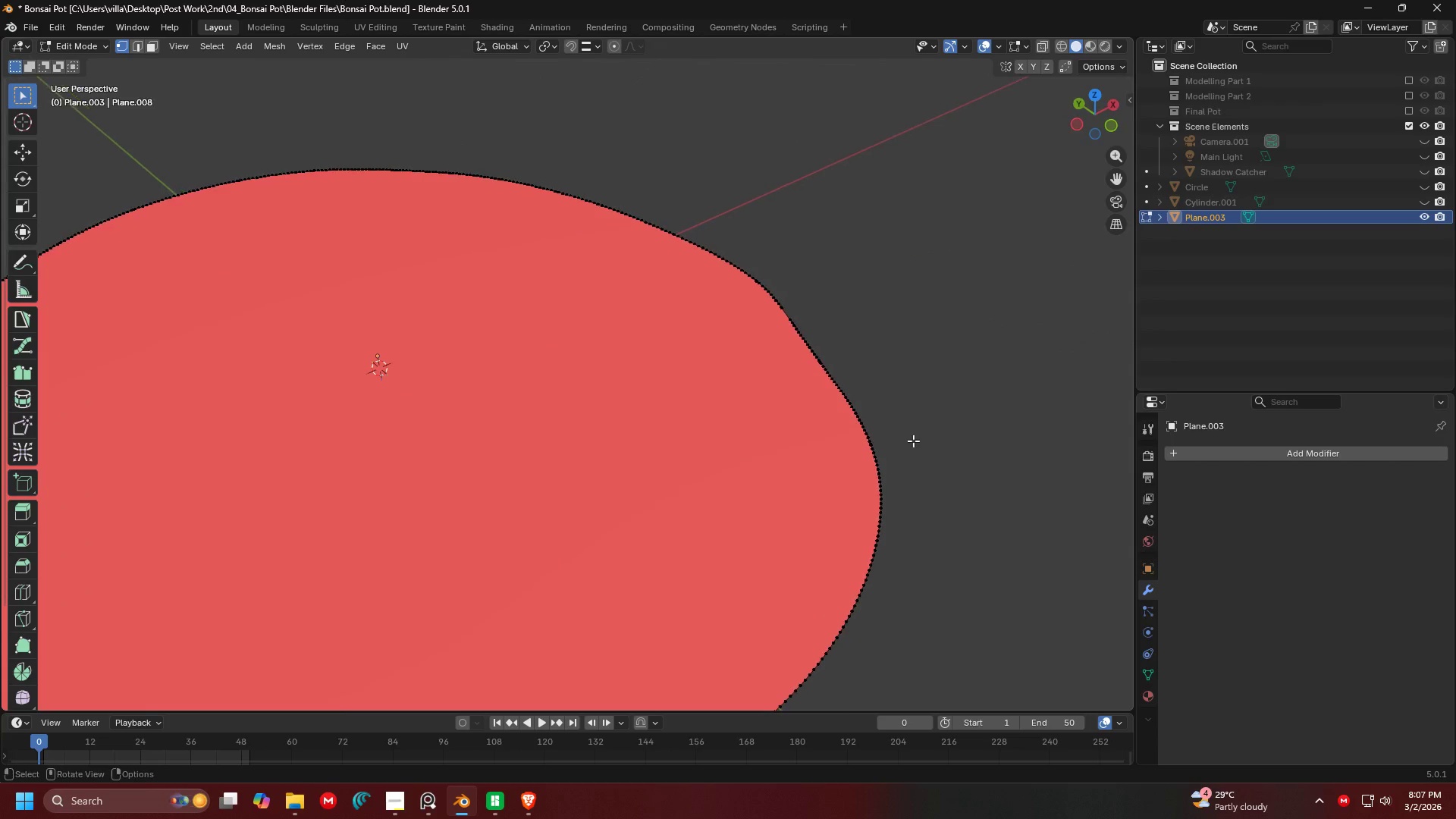 
key(Tab)
 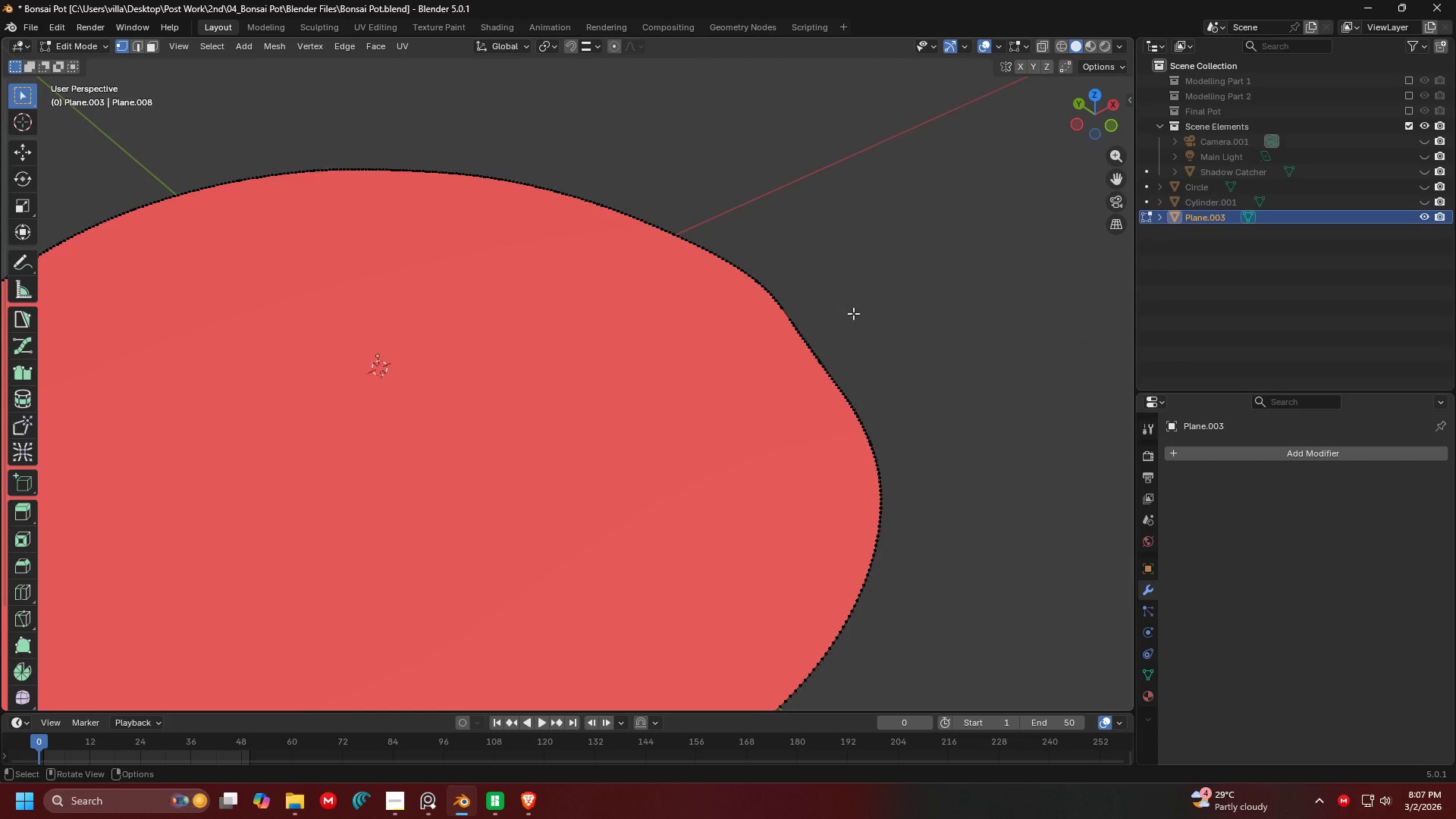 
left_click([853, 313])
 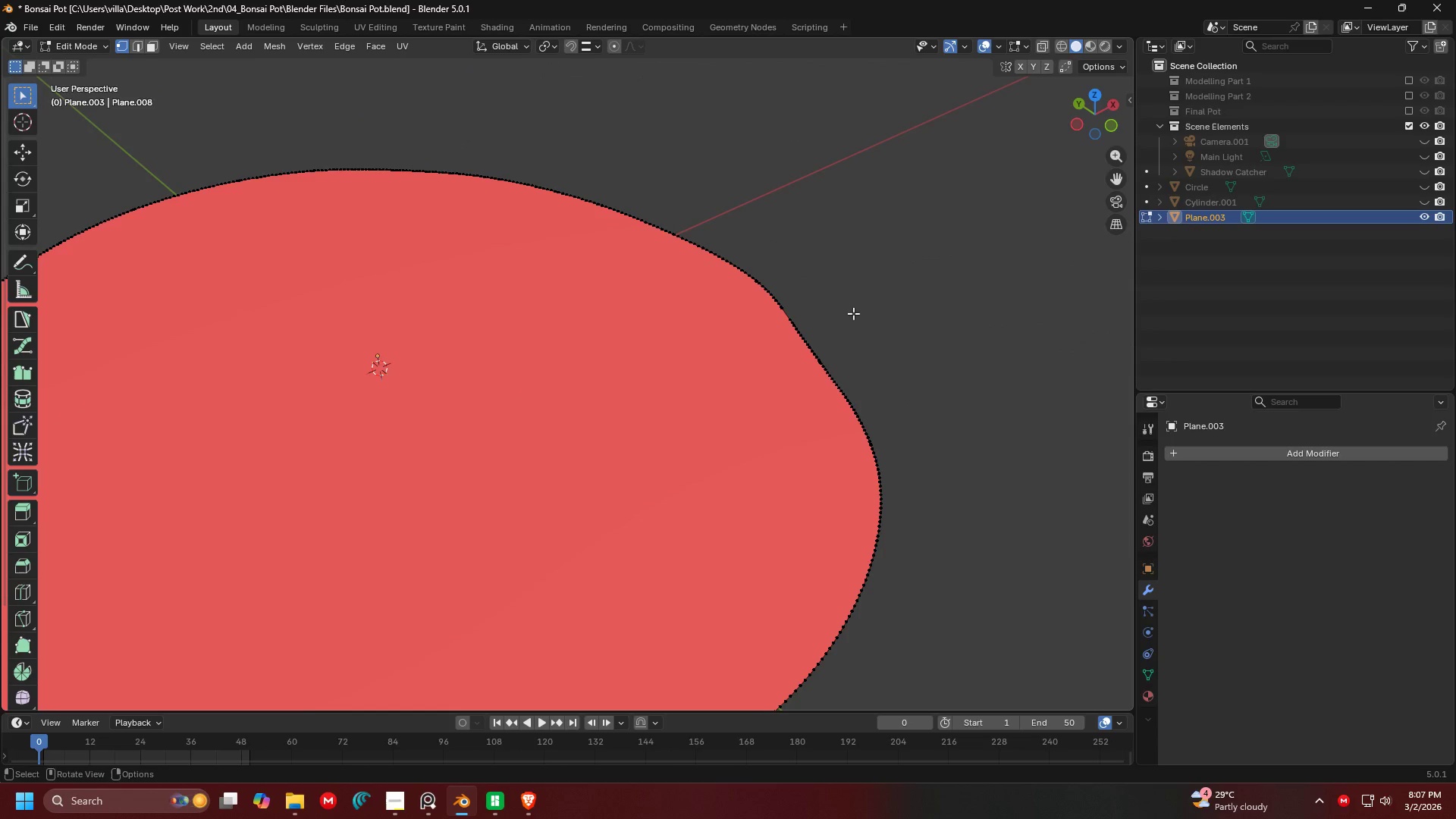 
scroll: coordinate [852, 313], scroll_direction: down, amount: 5.0
 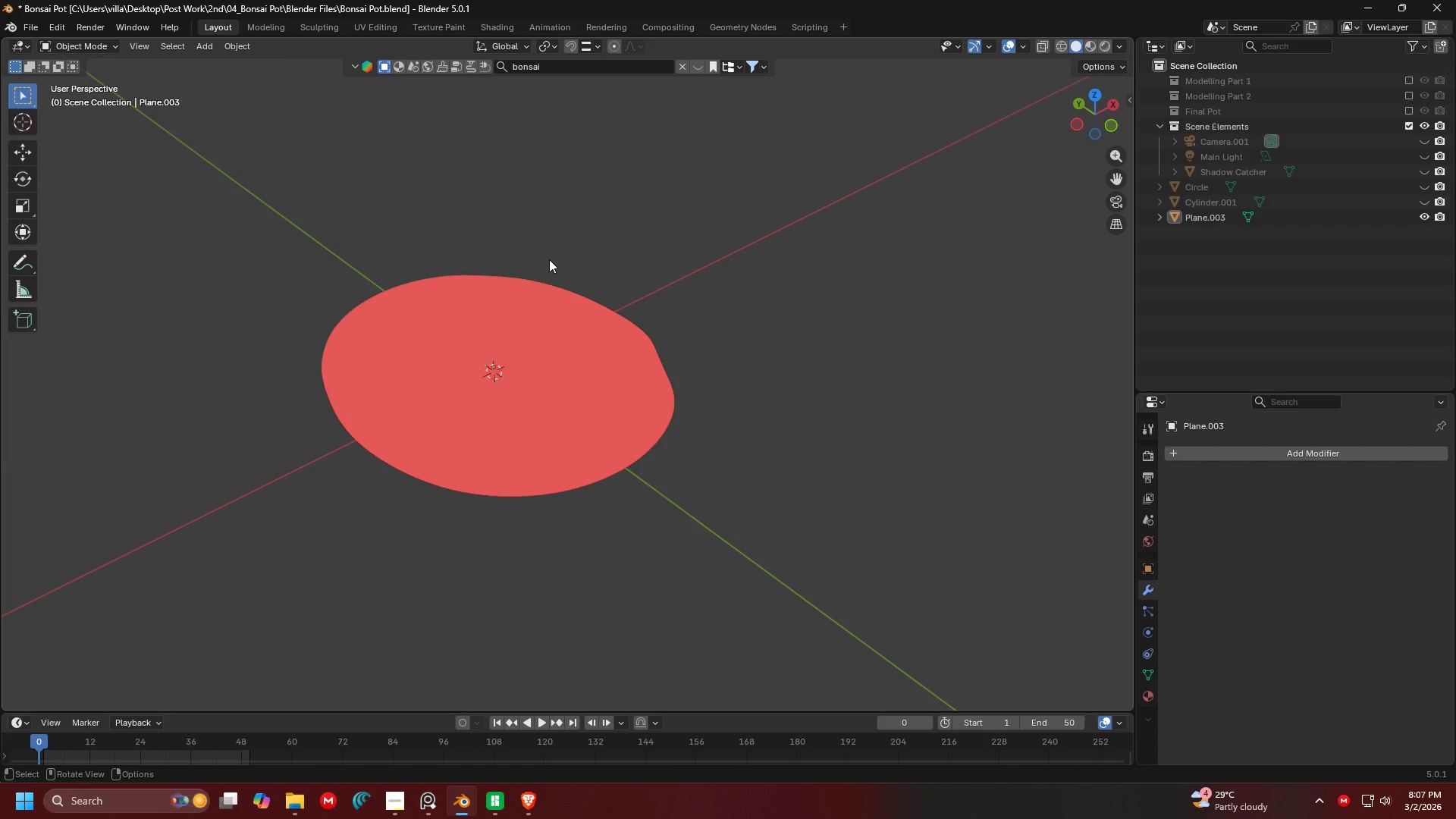 
wait(29.55)
 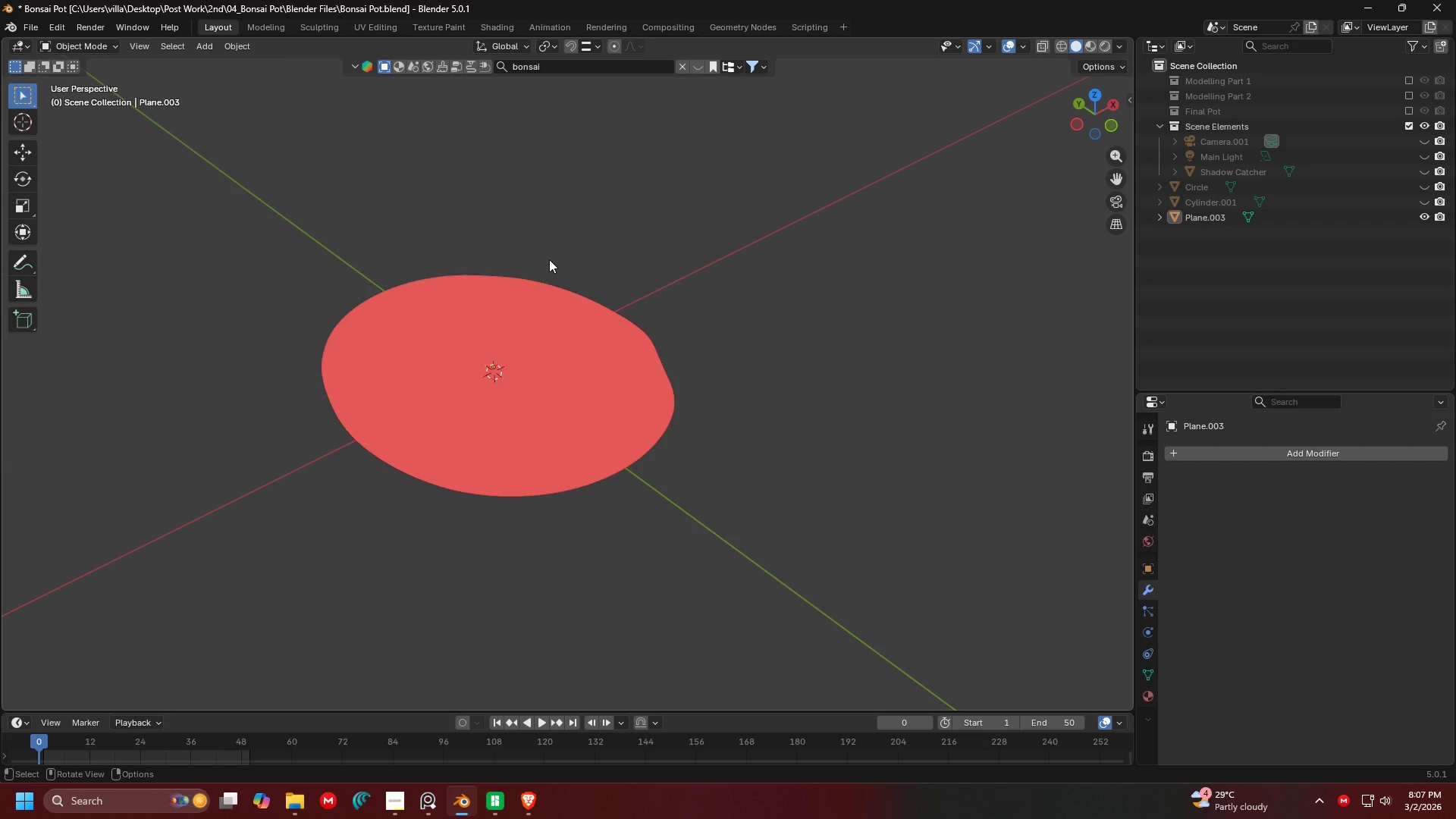 
scroll: coordinate [588, 357], scroll_direction: up, amount: 4.0
 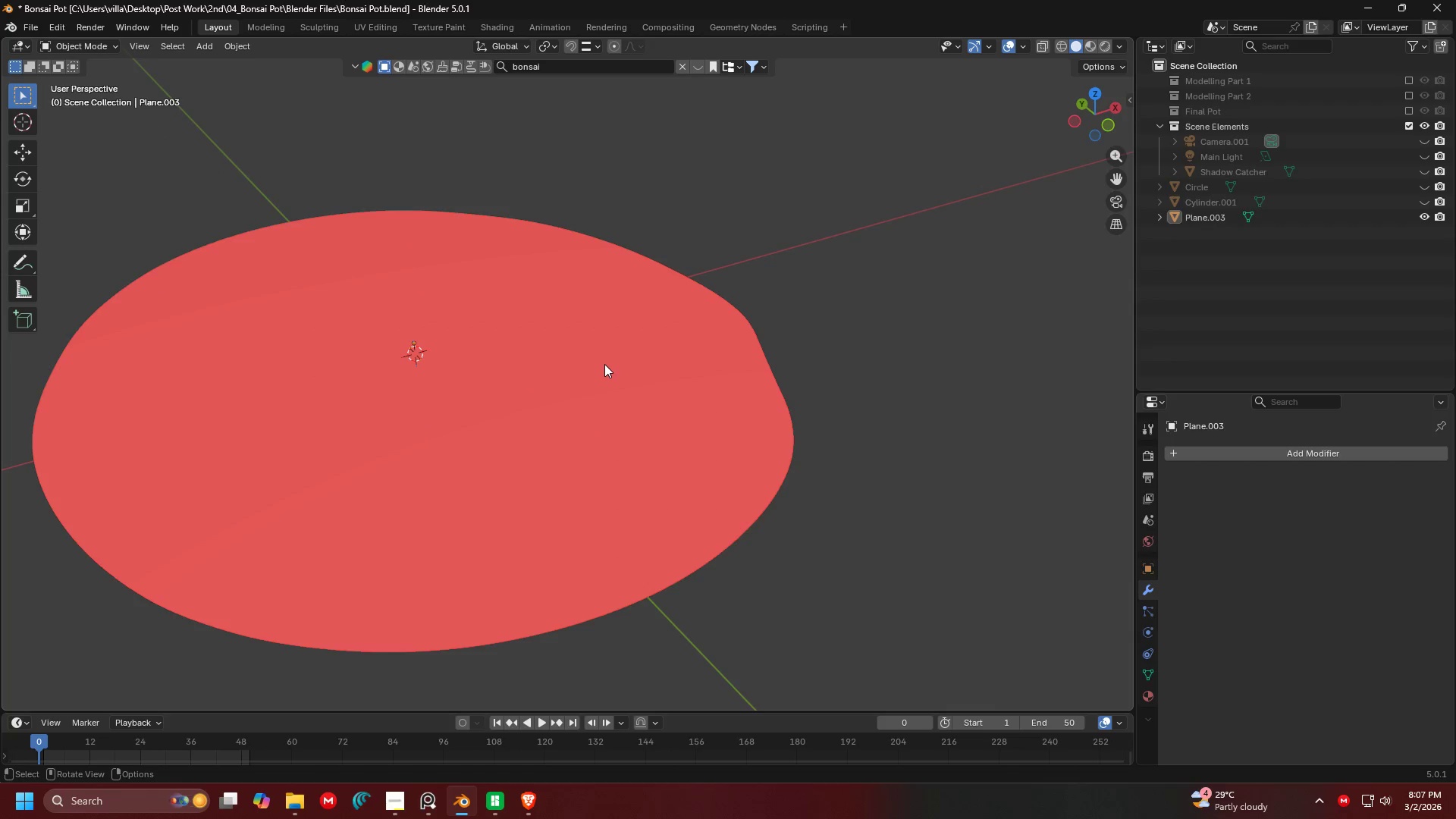 
scroll: coordinate [611, 355], scroll_direction: down, amount: 4.0
 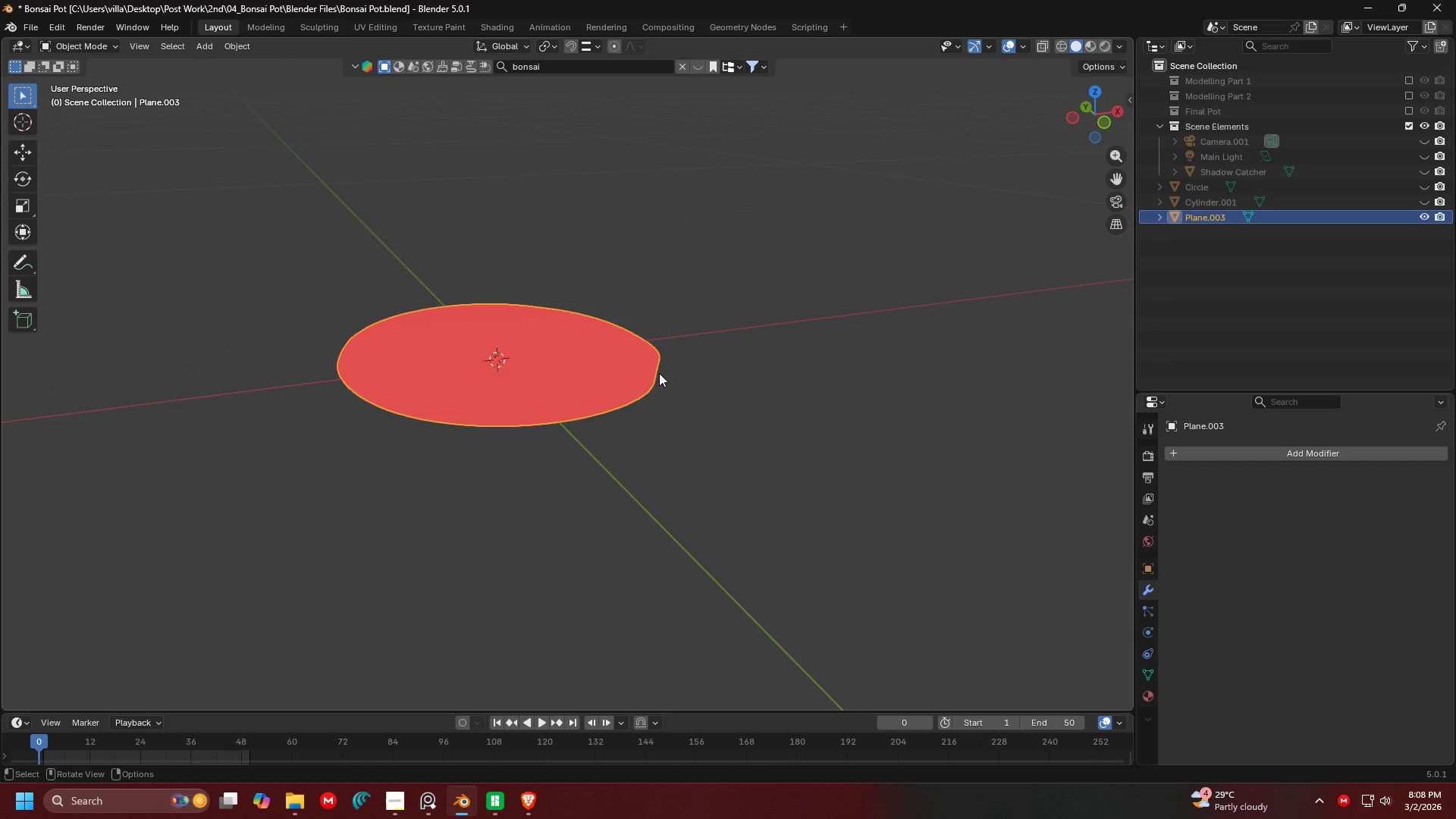 
key(Tab)
type(aN)
key(Tab)
 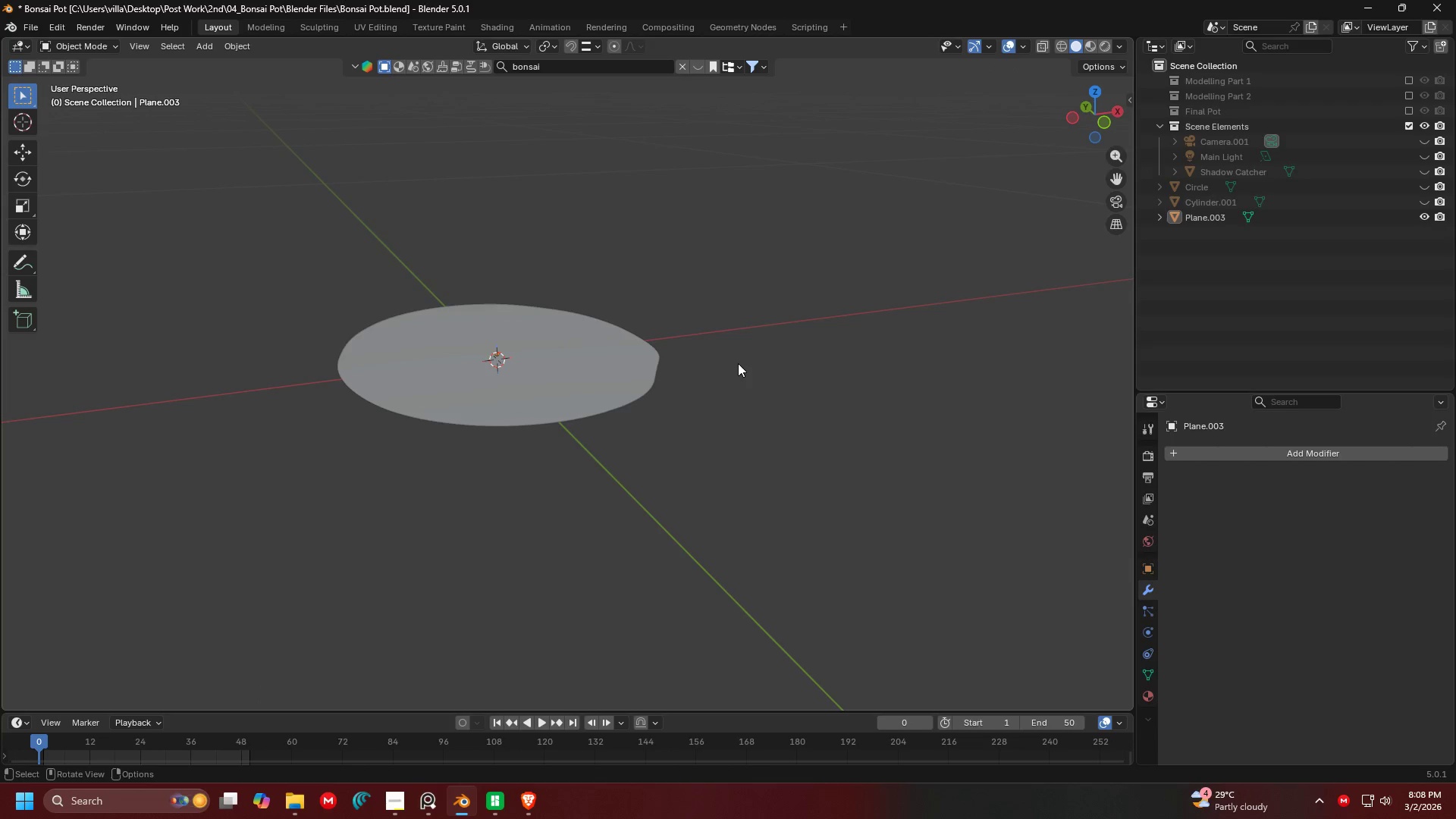 
 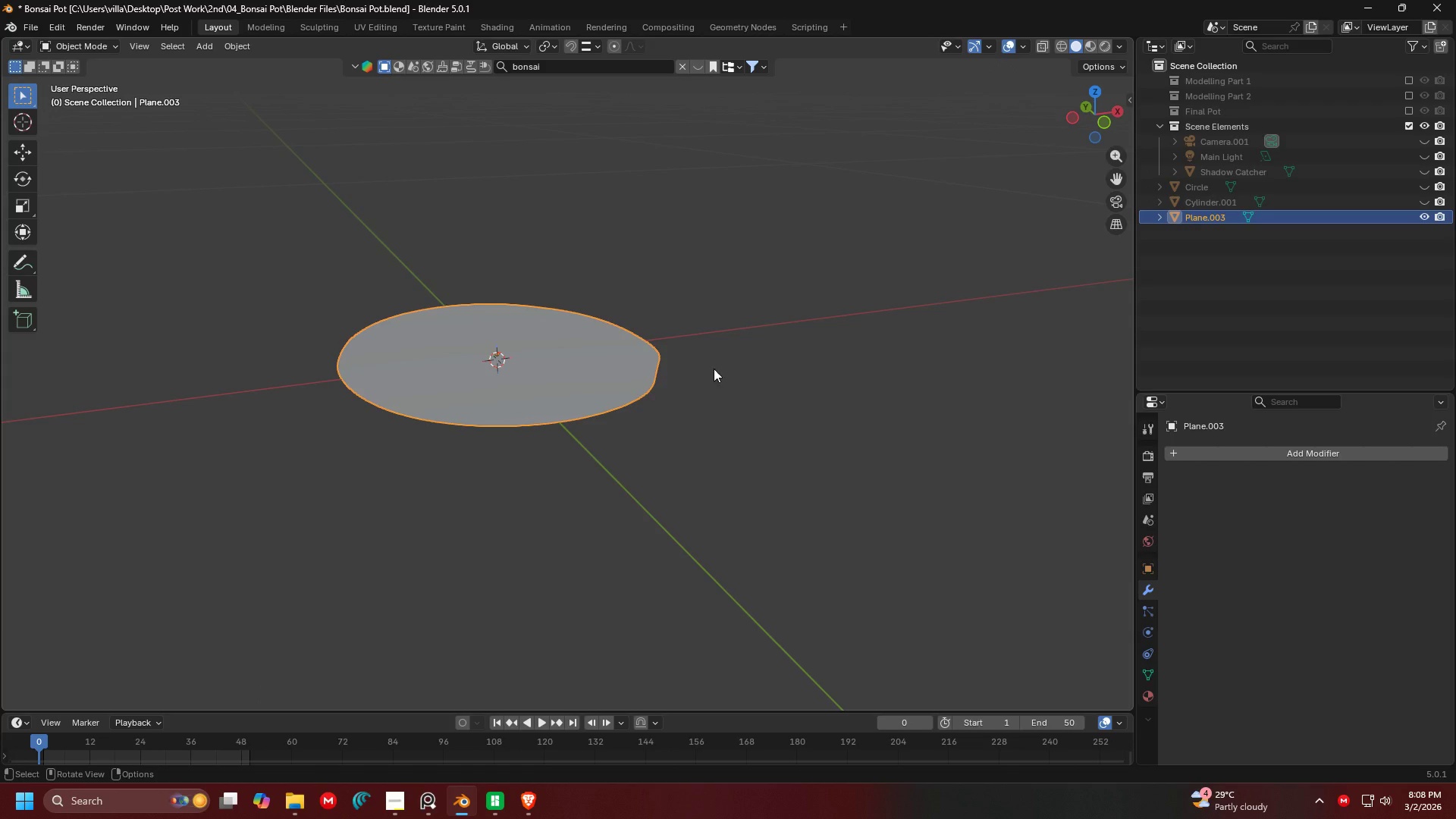 
left_click([738, 363])
 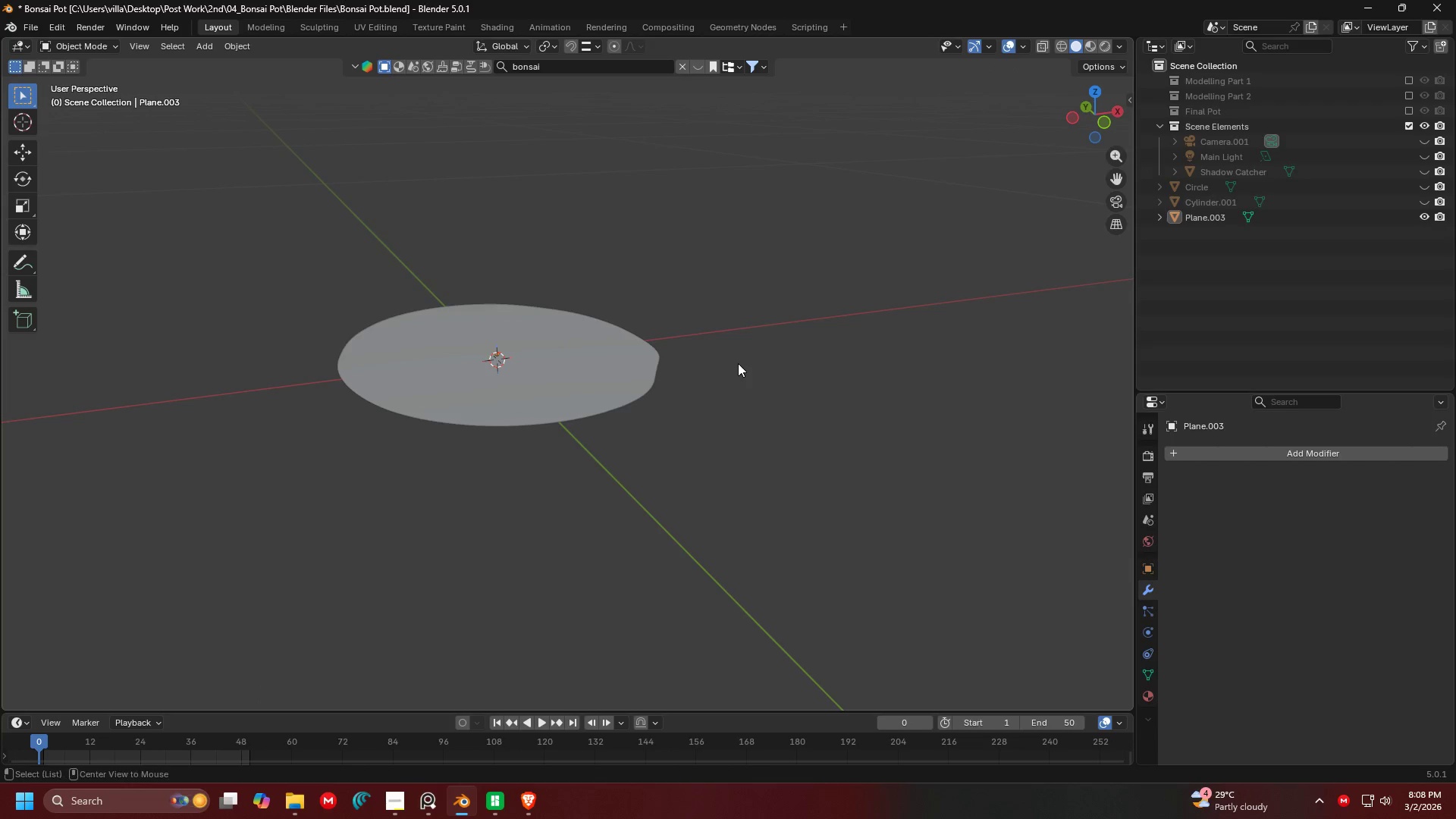 
hold_key(key=AltLeft, duration=0.83)
 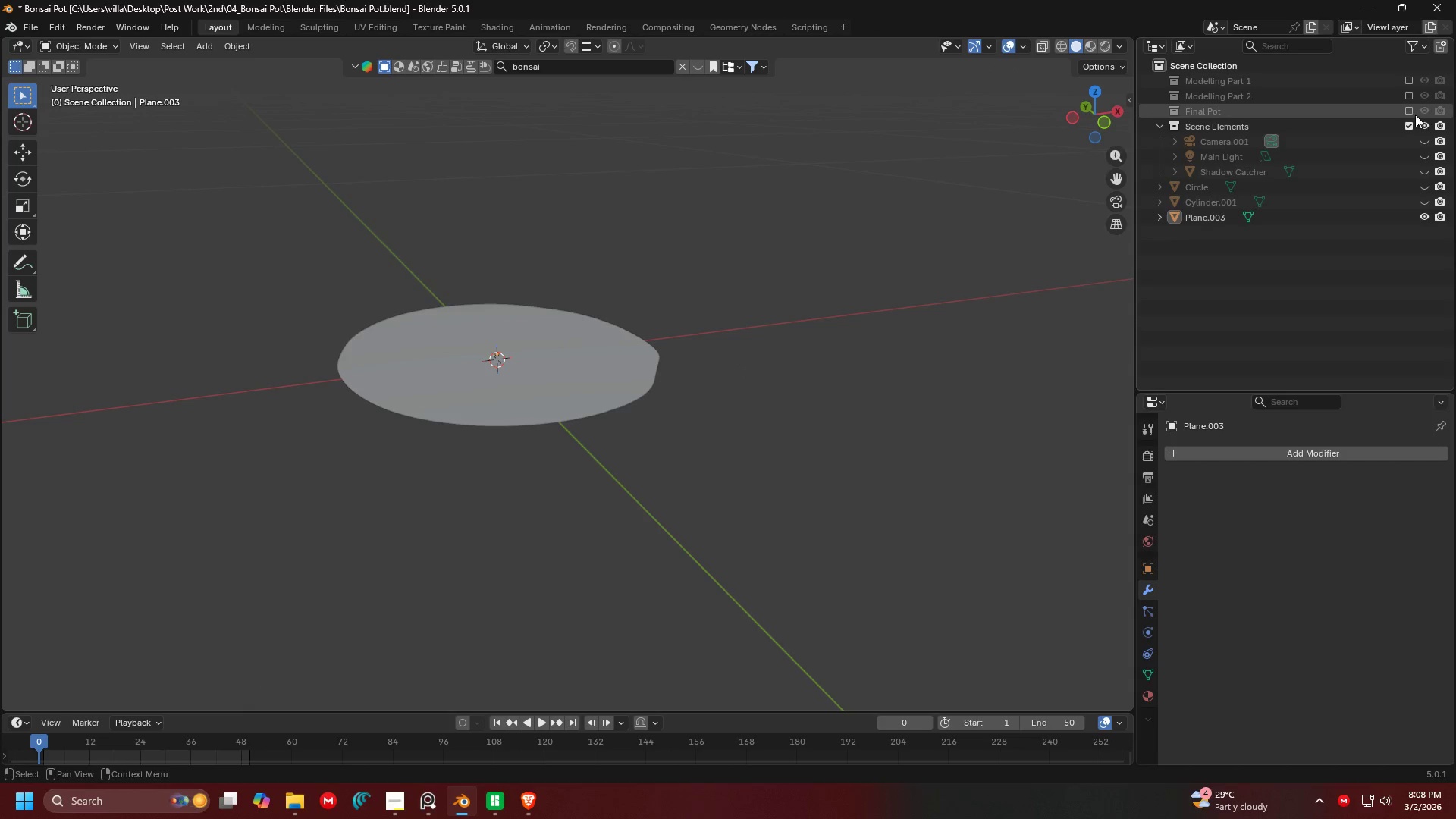 
left_click([1408, 108])
 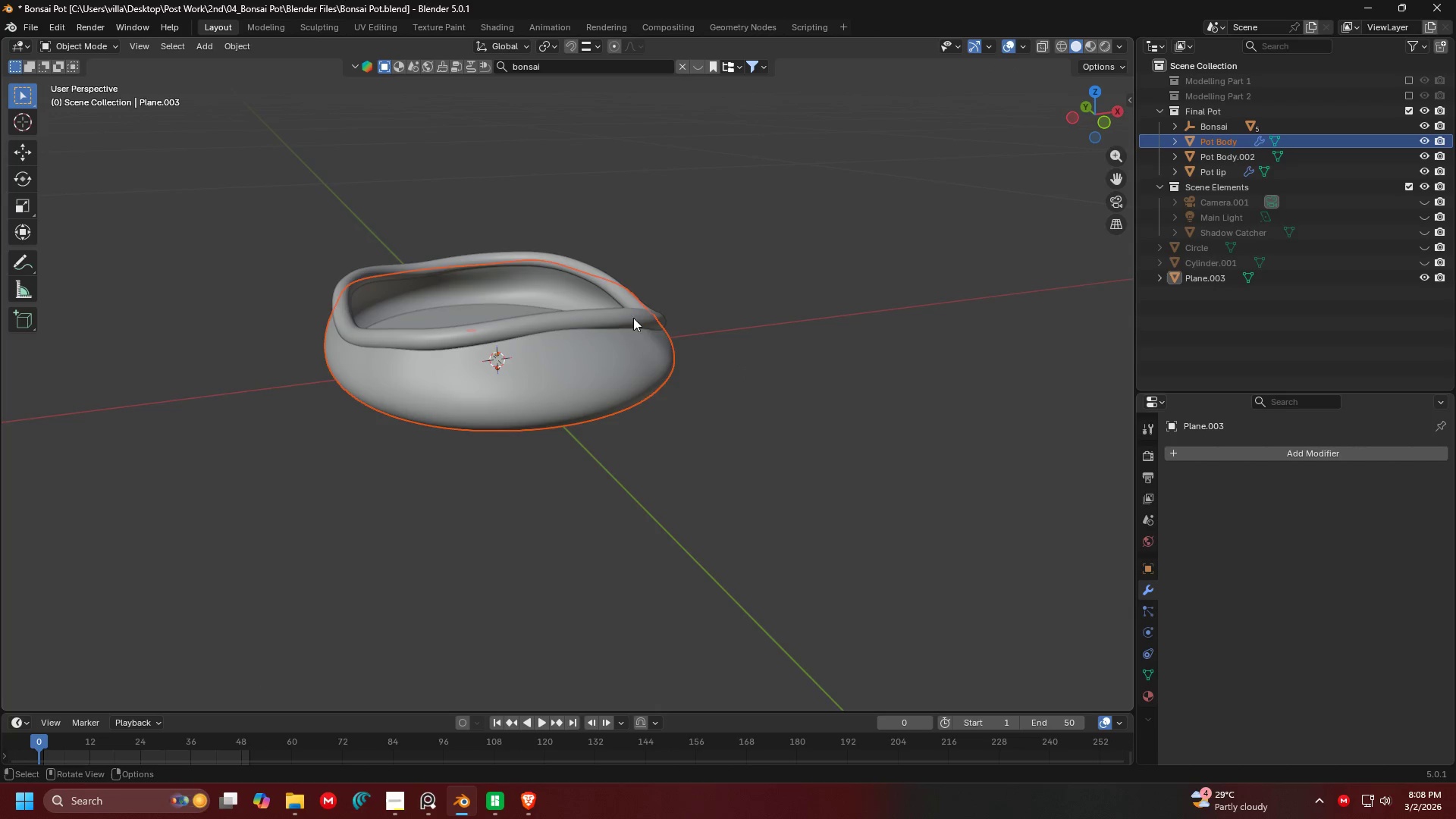 
left_click([579, 374])
 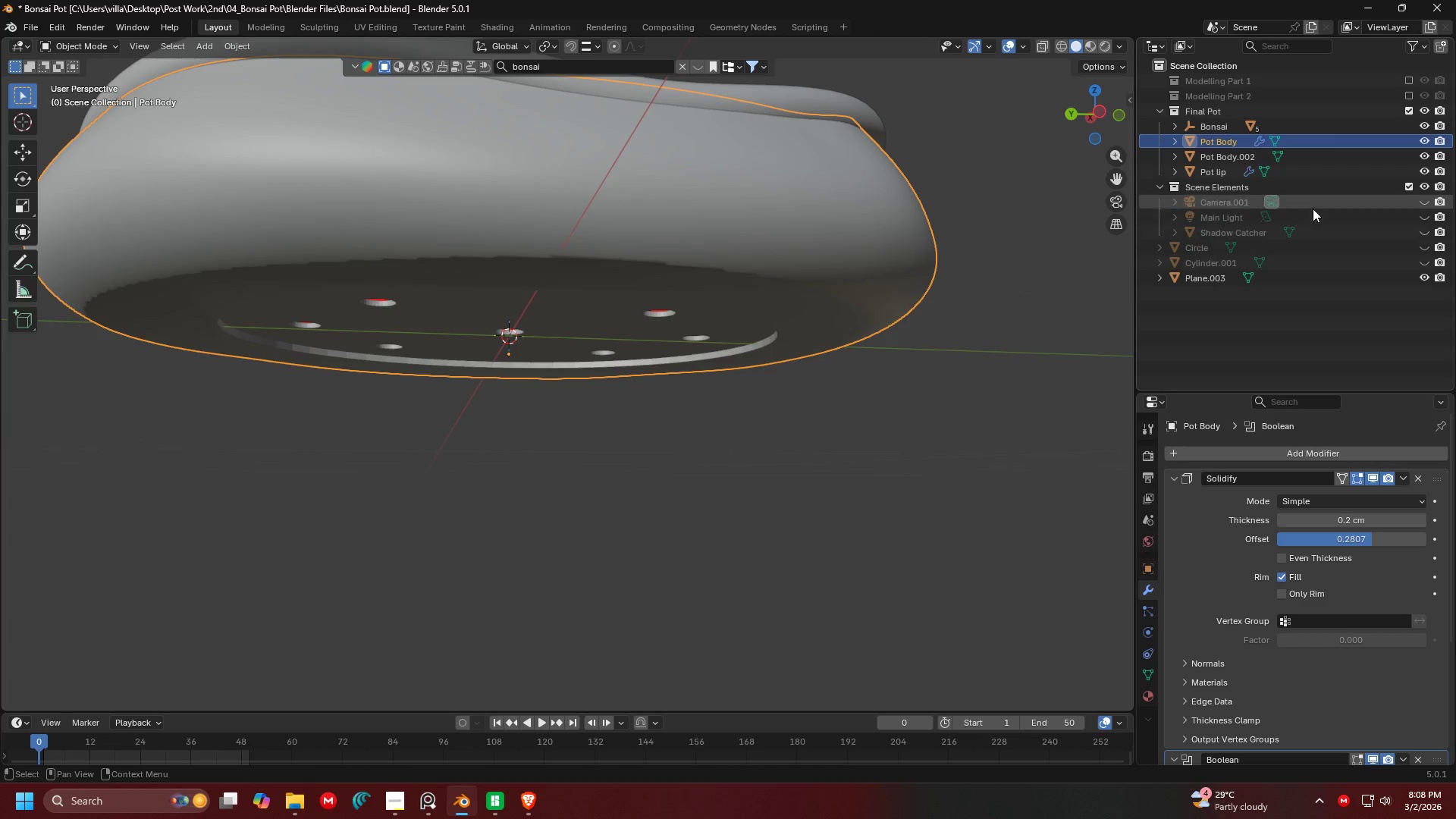 
scroll: coordinate [655, 393], scroll_direction: up, amount: 4.0
 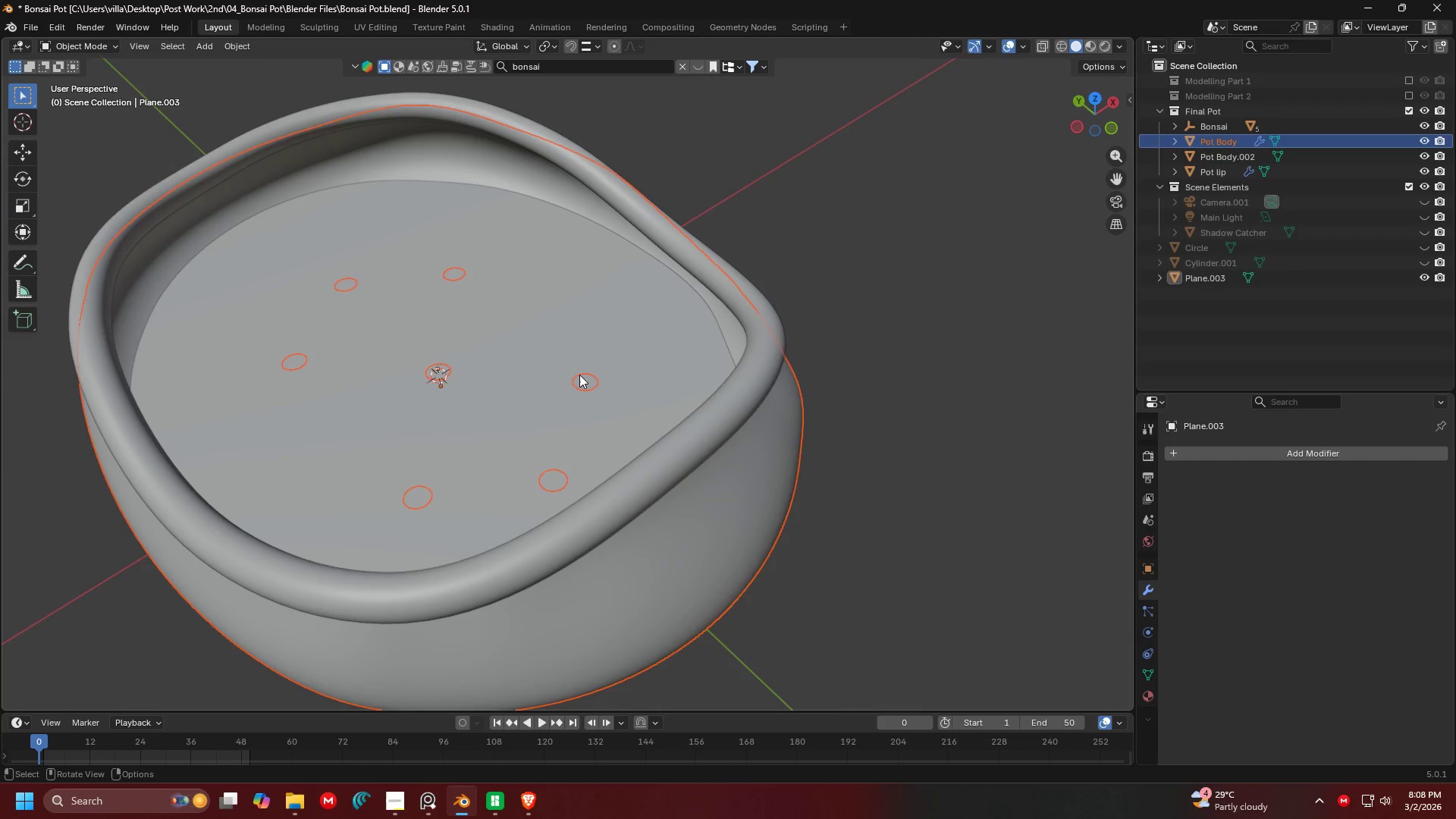 
left_click([1420, 136])
 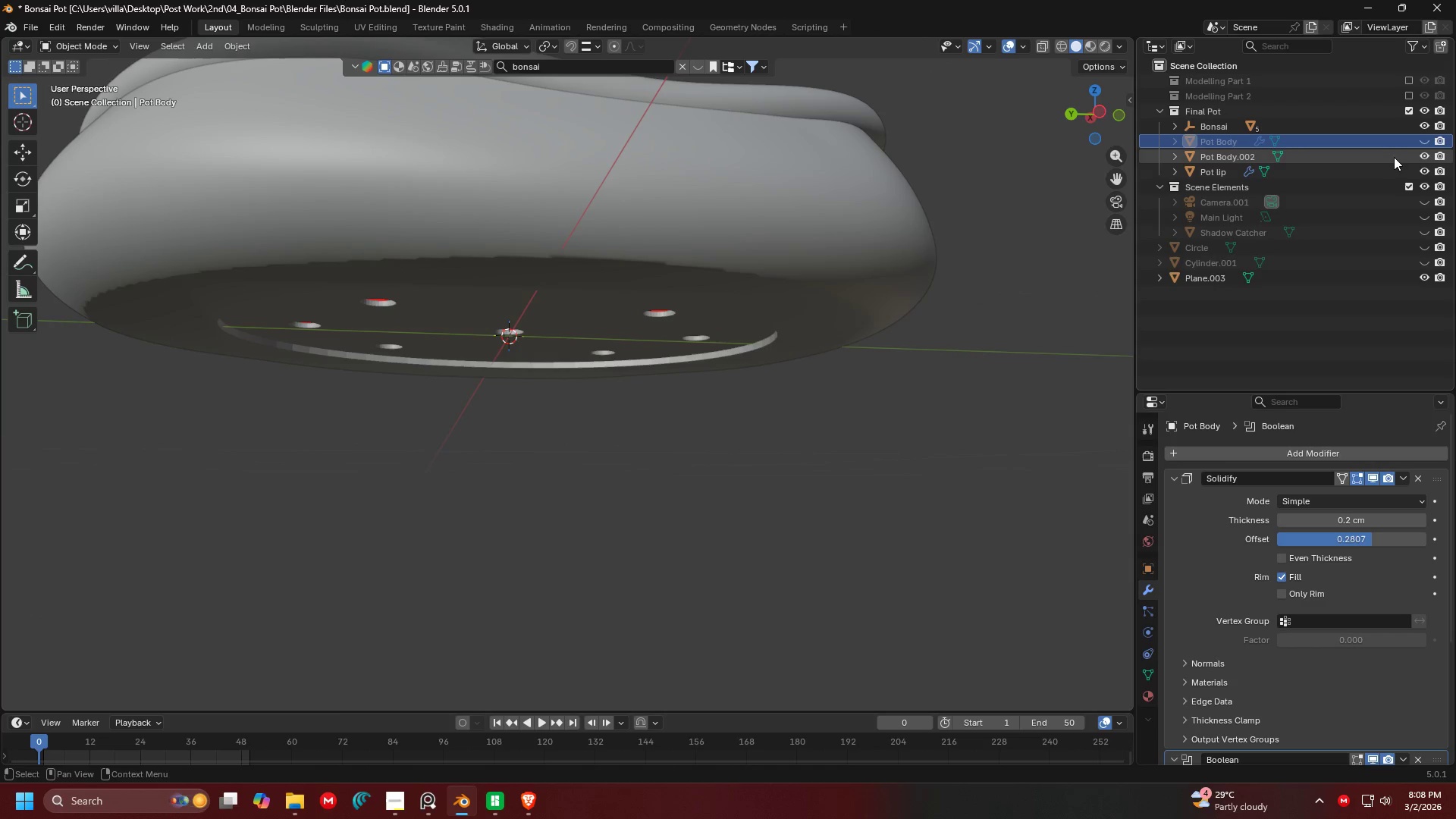 
left_click([1393, 158])
 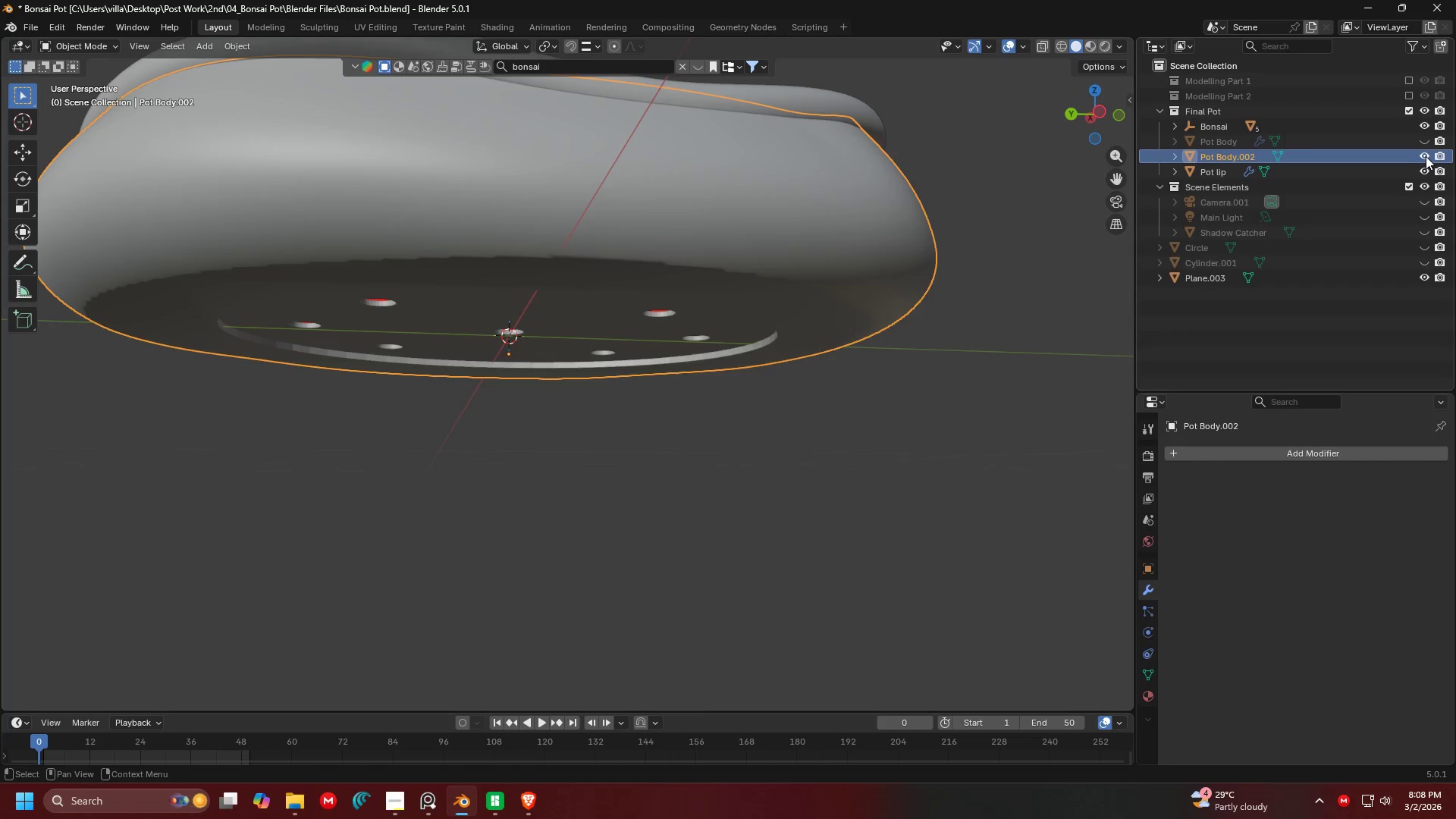 
left_click([1426, 156])
 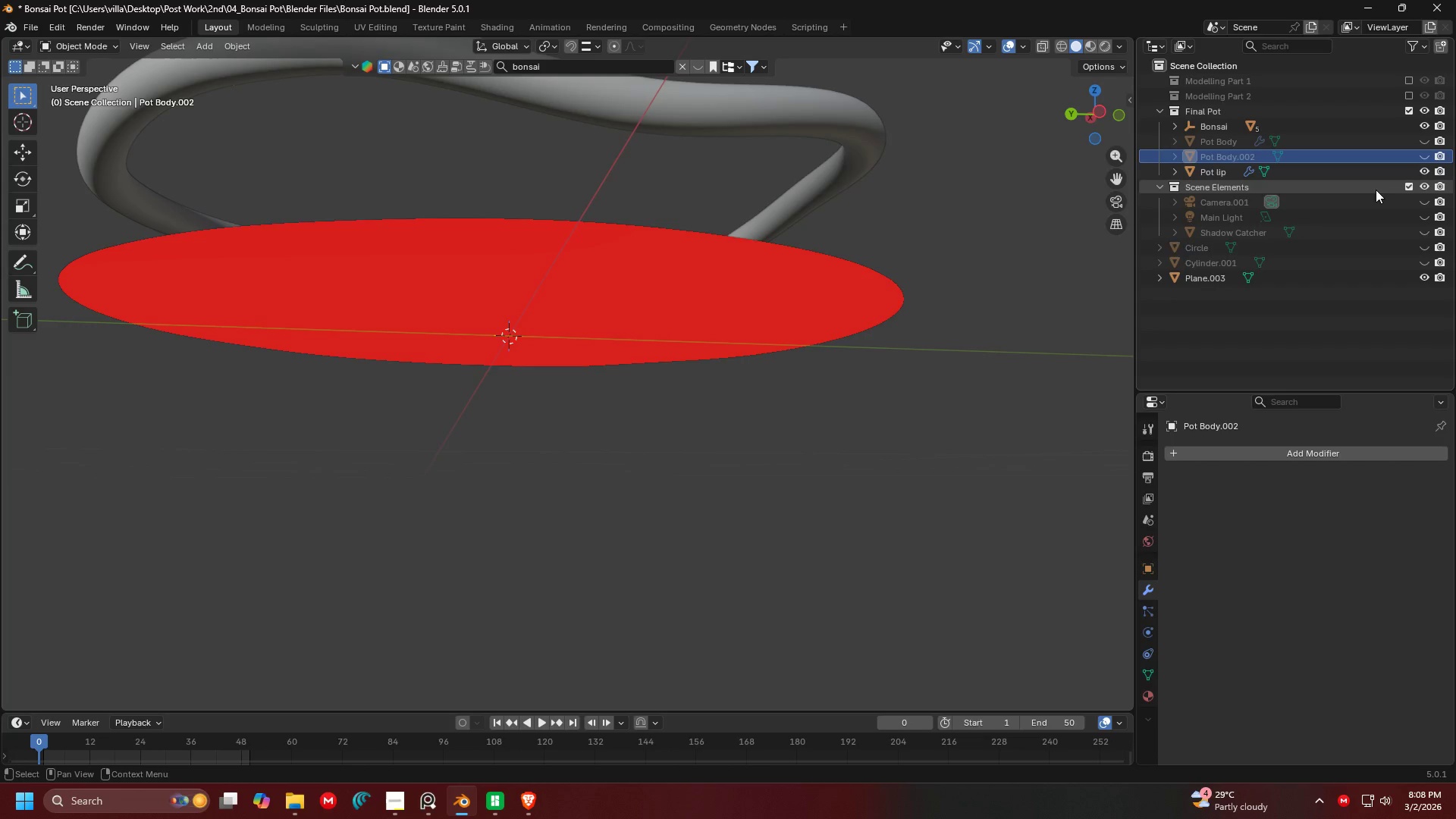 
scroll: coordinate [710, 310], scroll_direction: down, amount: 4.0
 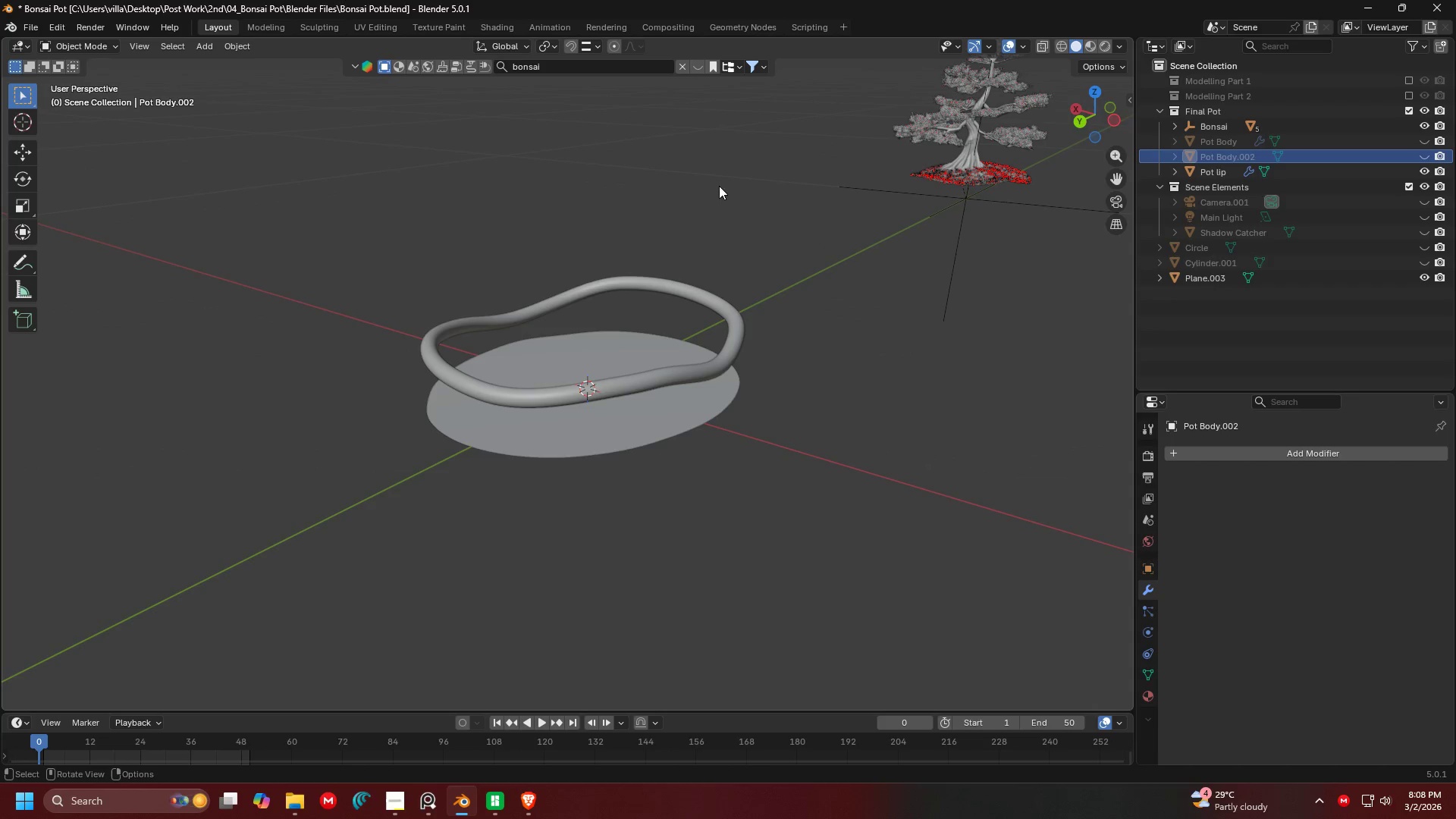 
wait(5.29)
 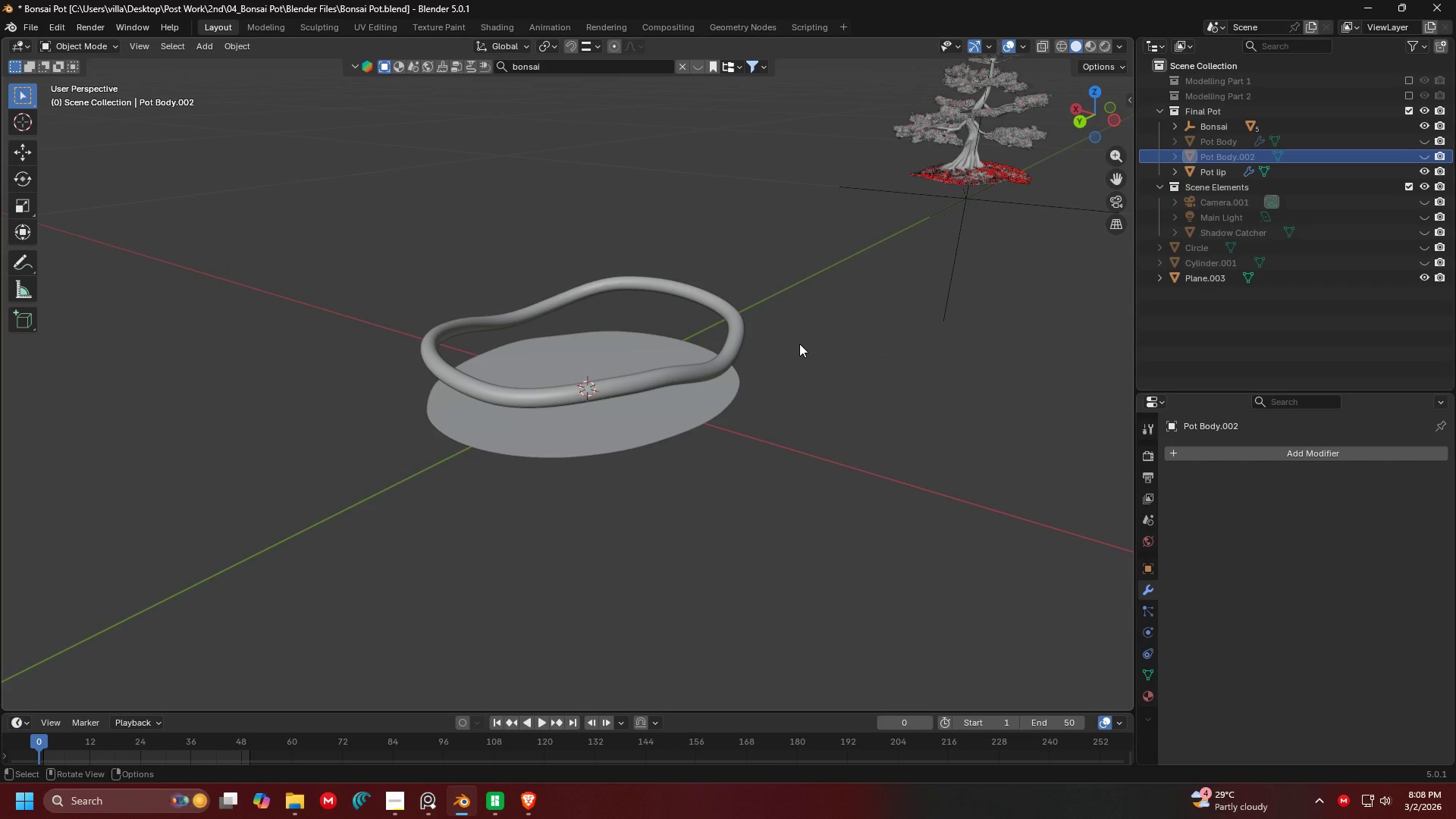 
left_click([1407, 92])
 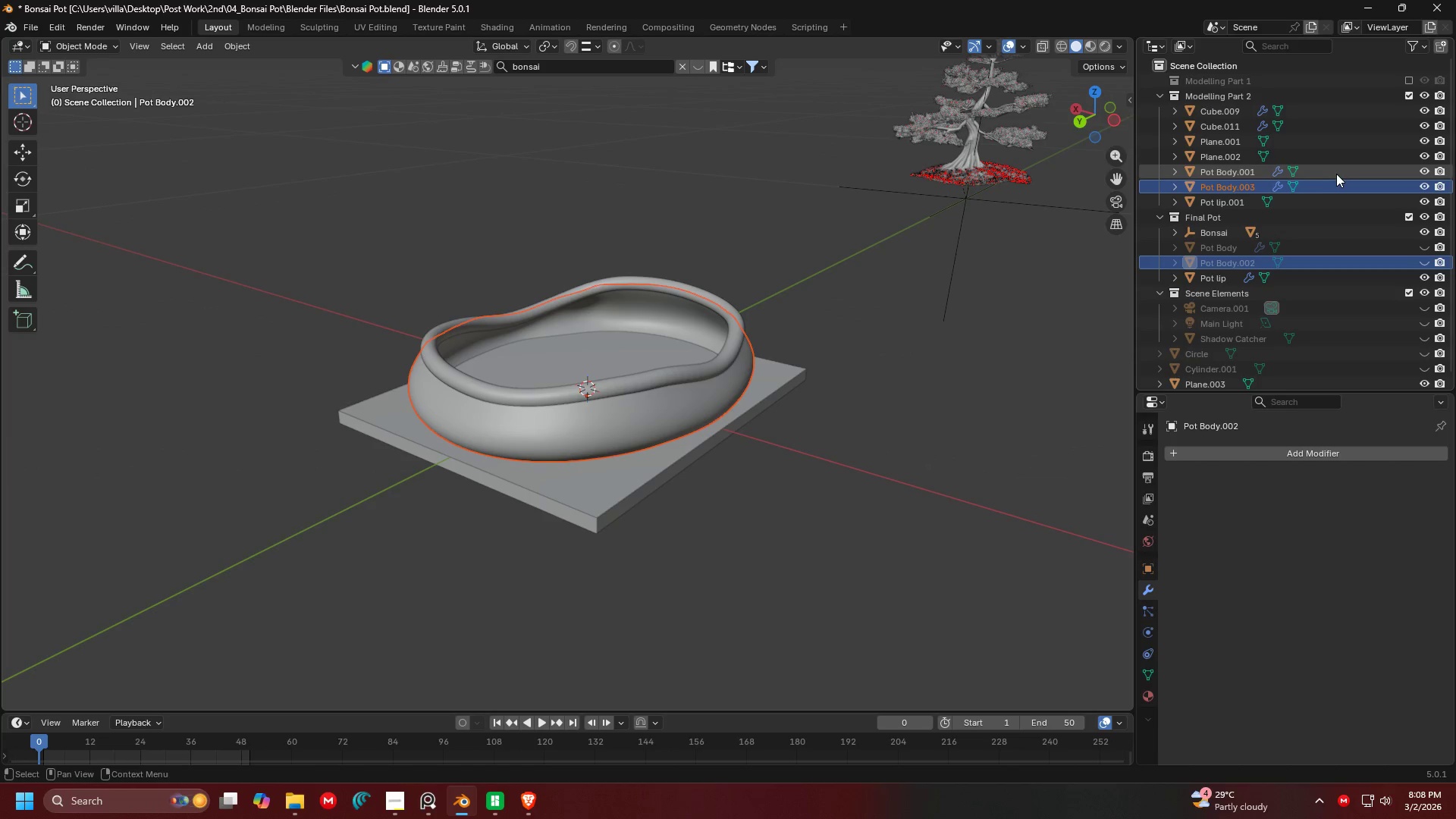 
left_click([1335, 181])
 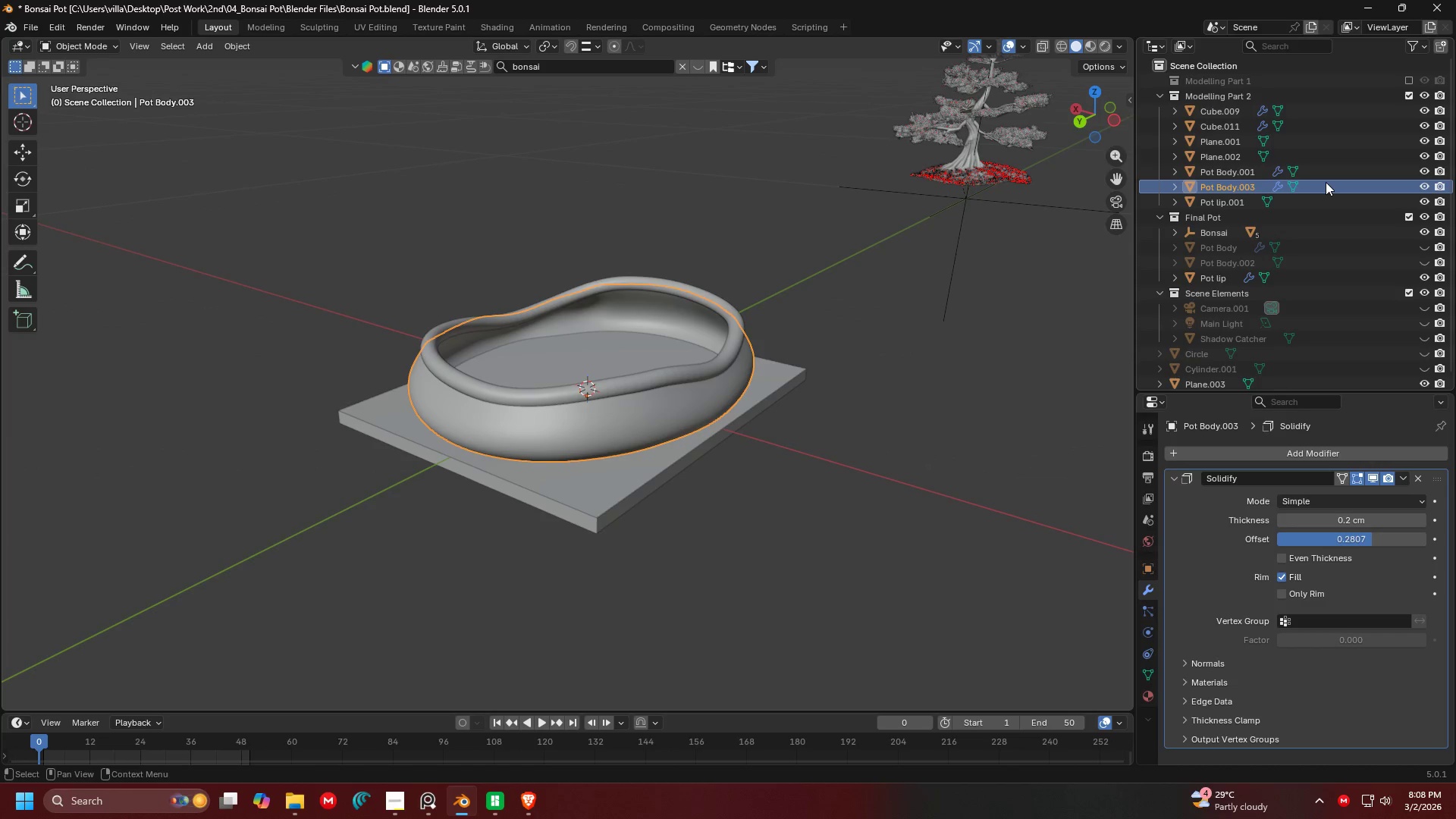 
left_click_drag(start_coordinate=[1326, 182], to_coordinate=[1308, 190])
 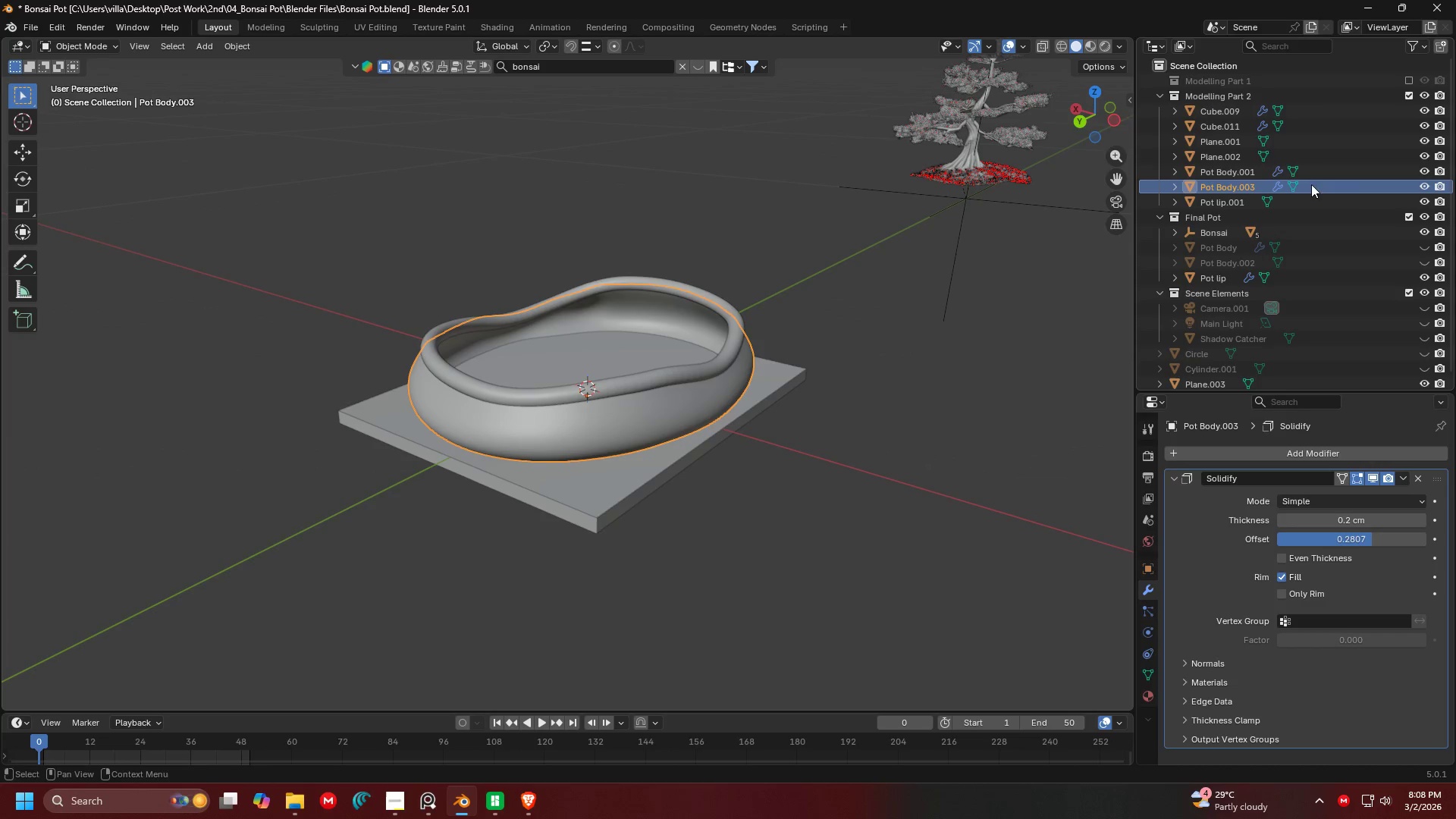 
left_click_drag(start_coordinate=[1311, 184], to_coordinate=[1289, 193])
 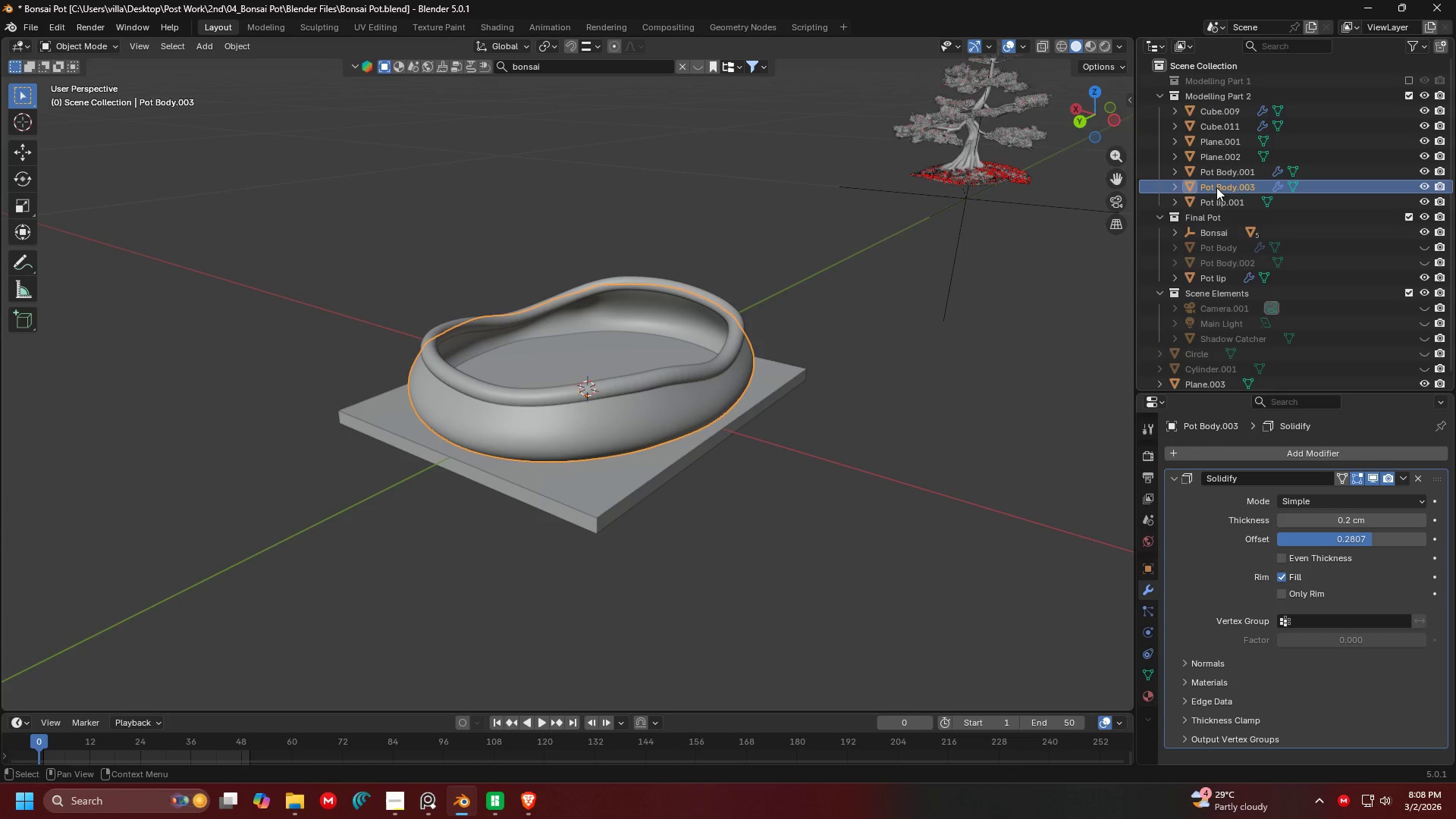 
left_click_drag(start_coordinate=[1216, 187], to_coordinate=[1201, 220])
 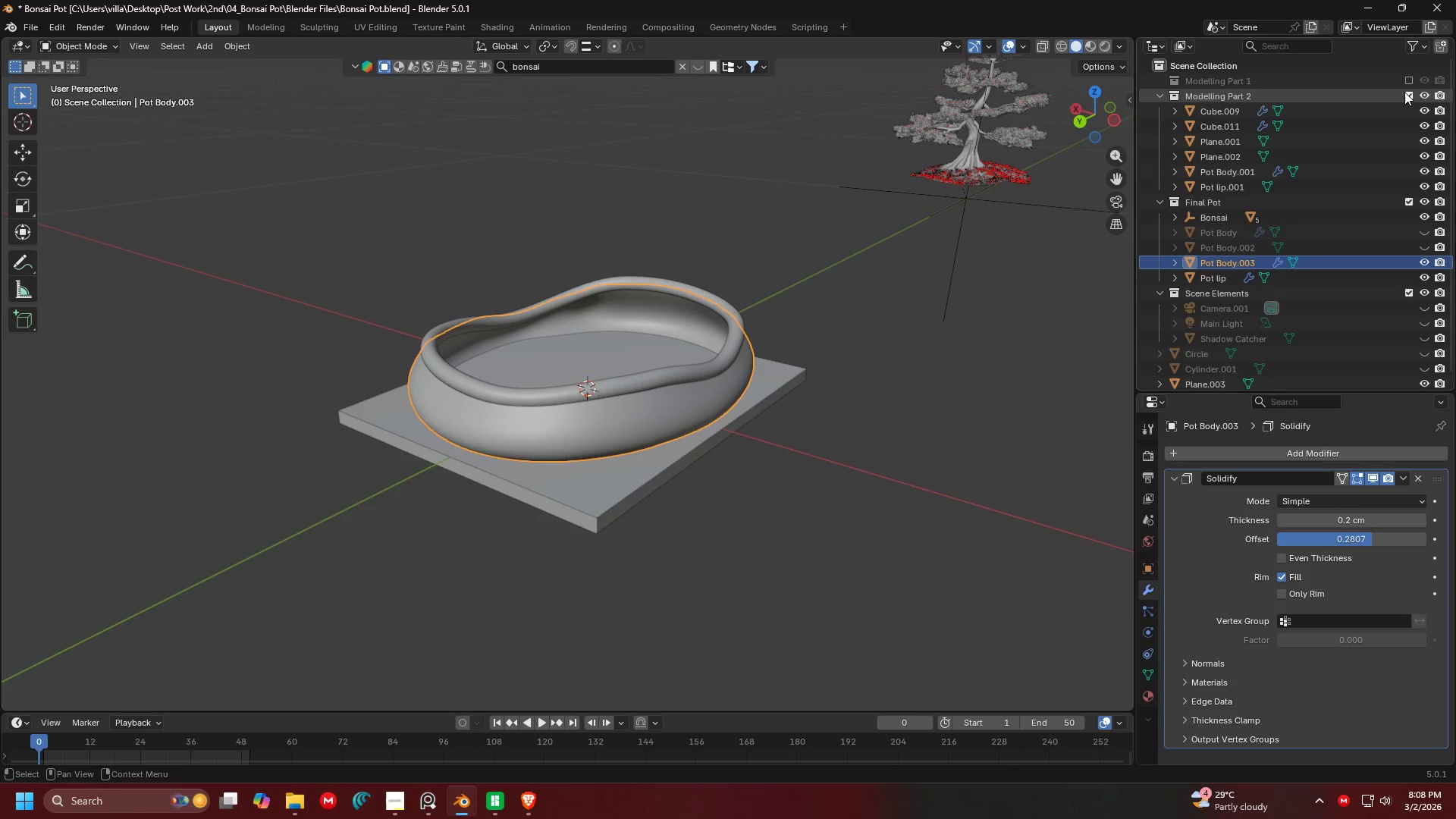 
left_click([1410, 92])
 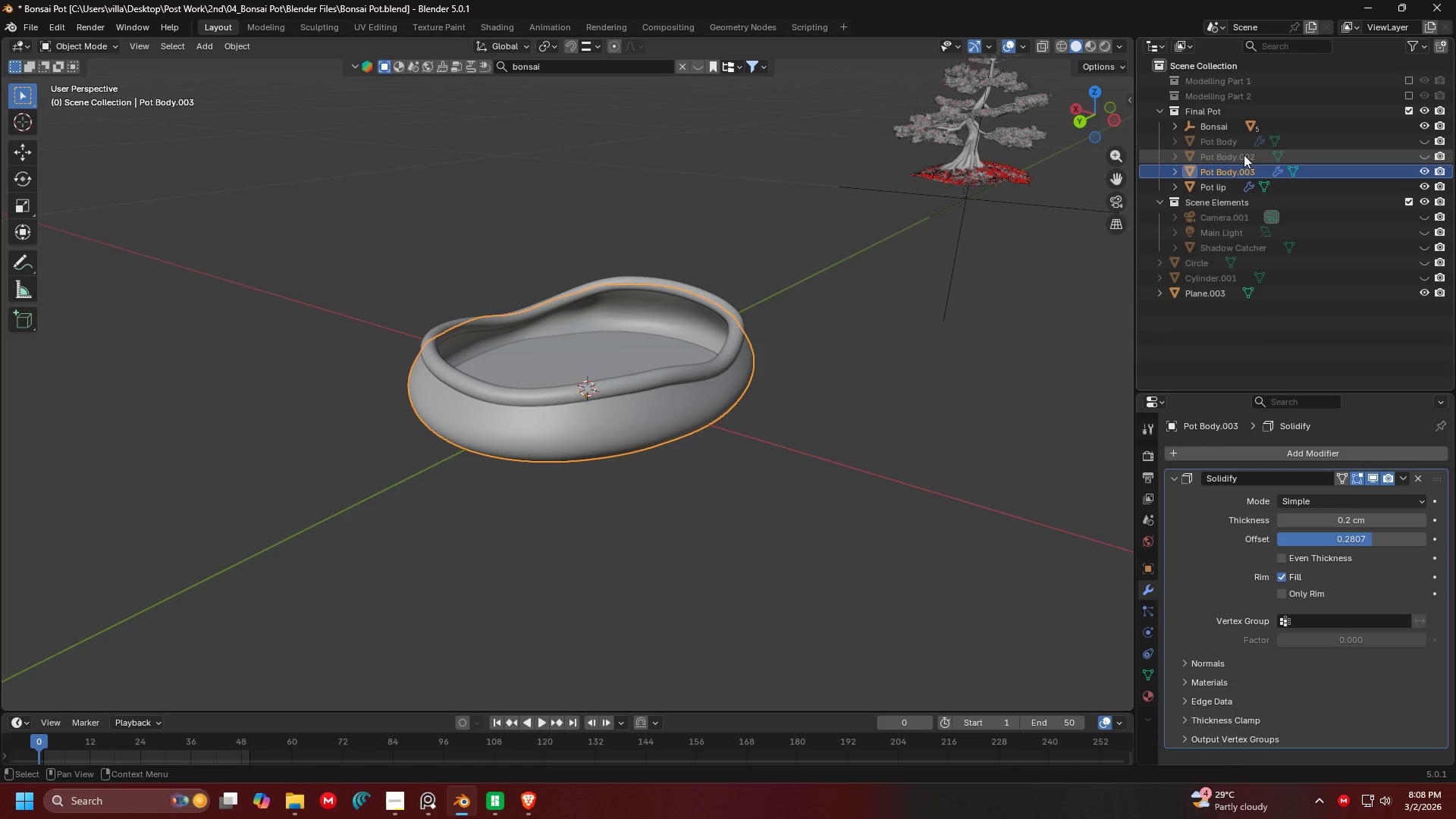 
left_click([1382, 143])
 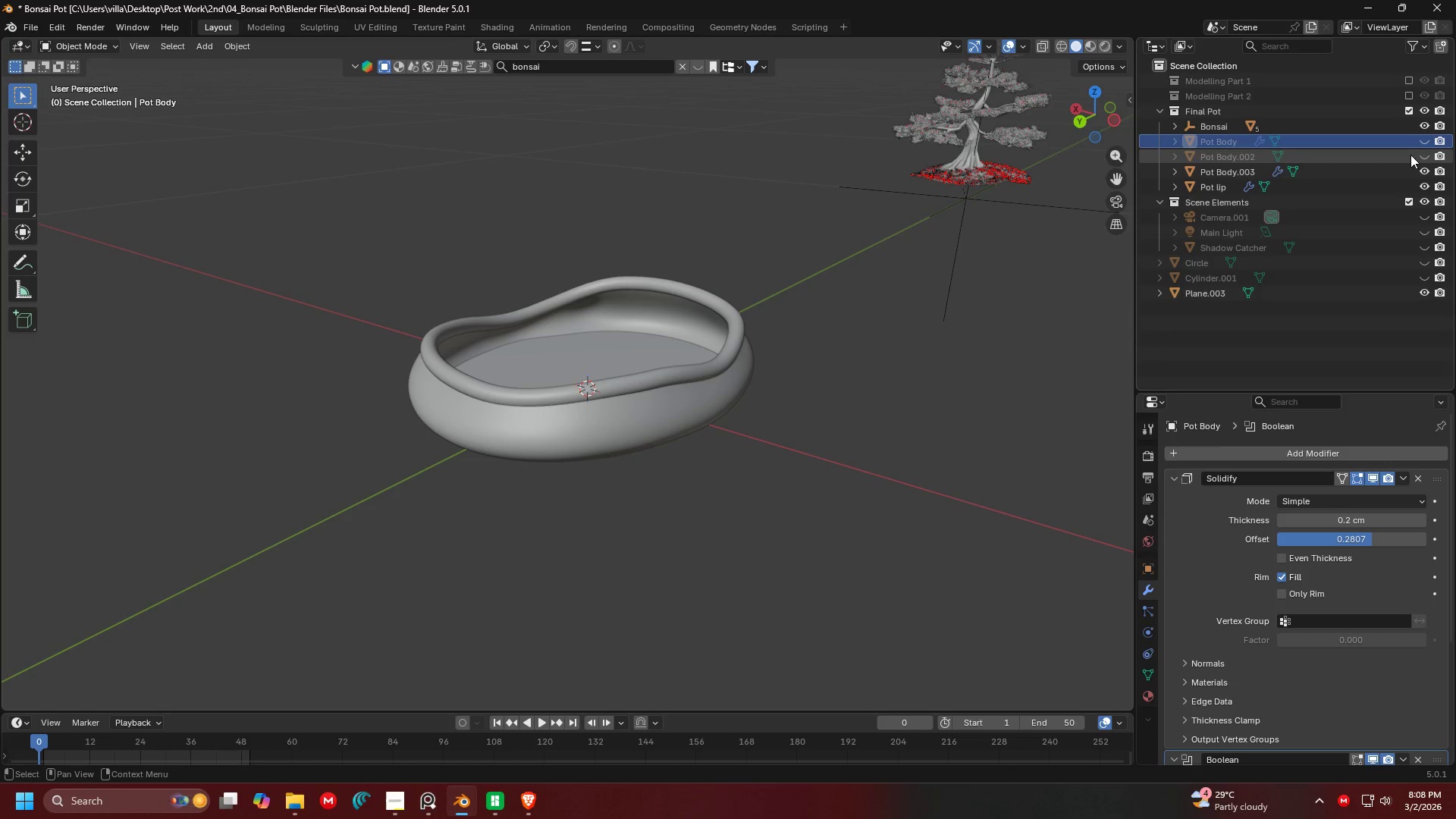 
left_click([1384, 169])
 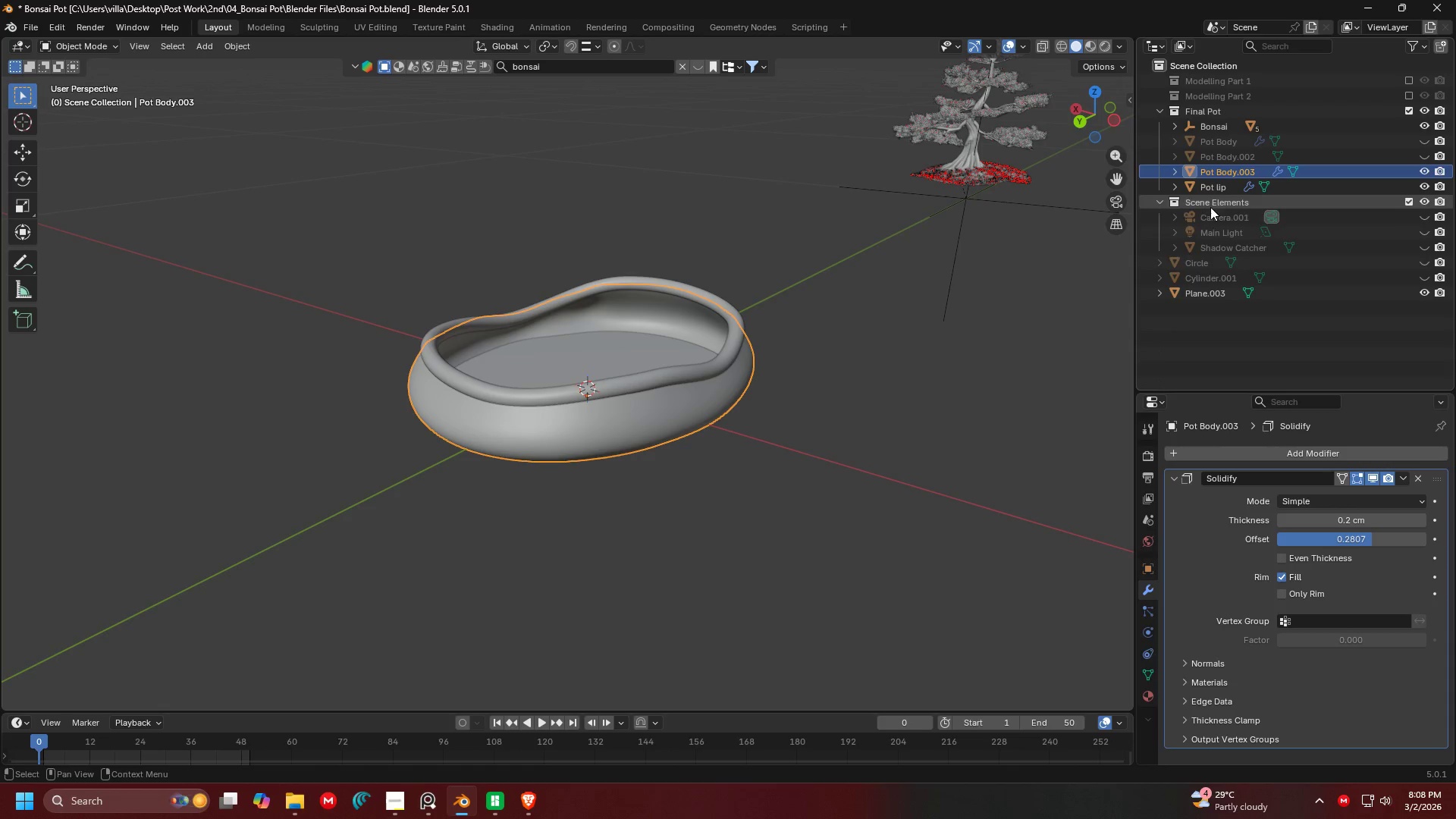 
hold_key(key=ControlLeft, duration=0.41)
left_click([1210, 290])
 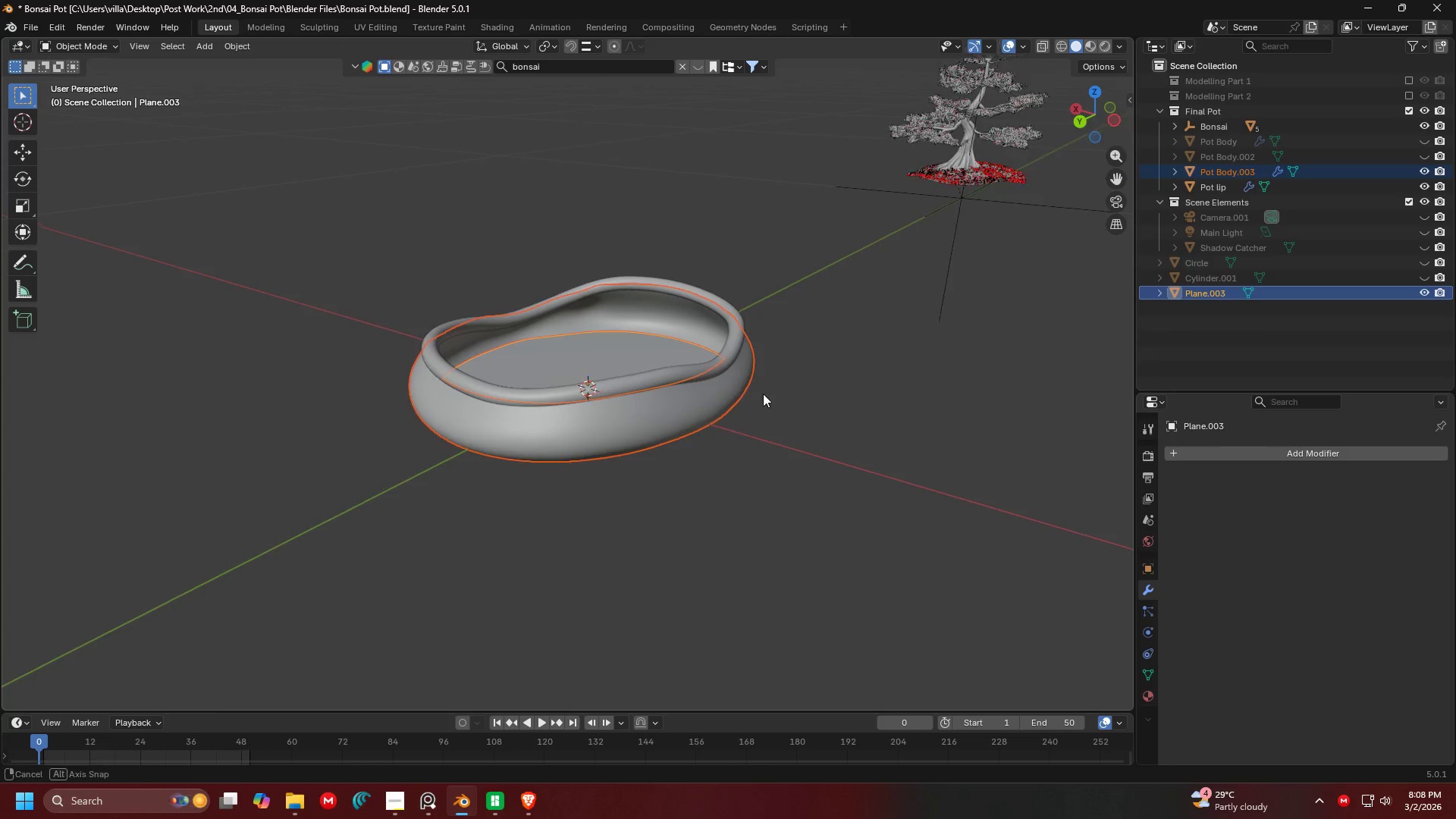 
scroll: coordinate [780, 394], scroll_direction: up, amount: 2.0
 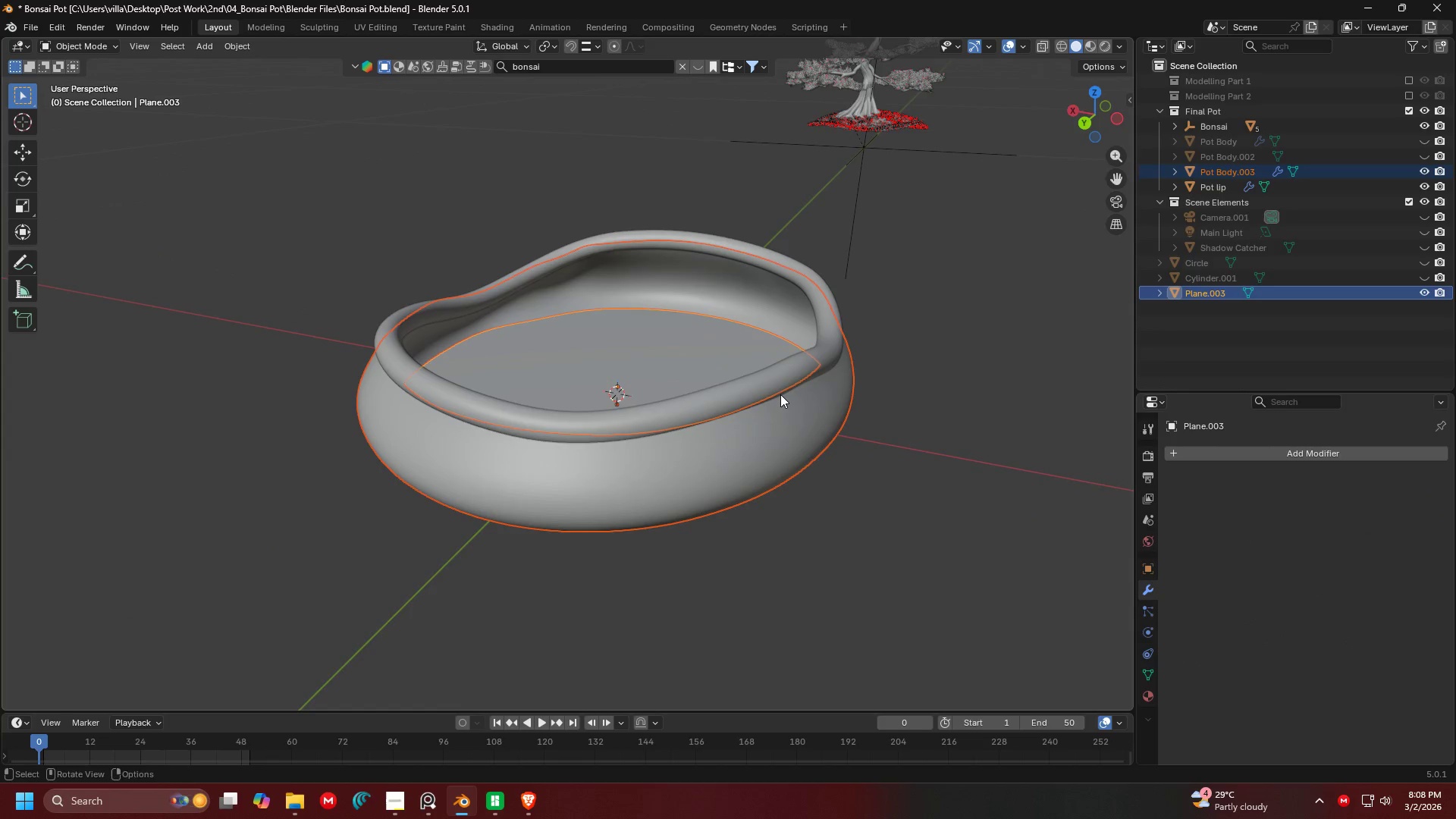 
key(Shift+H)
 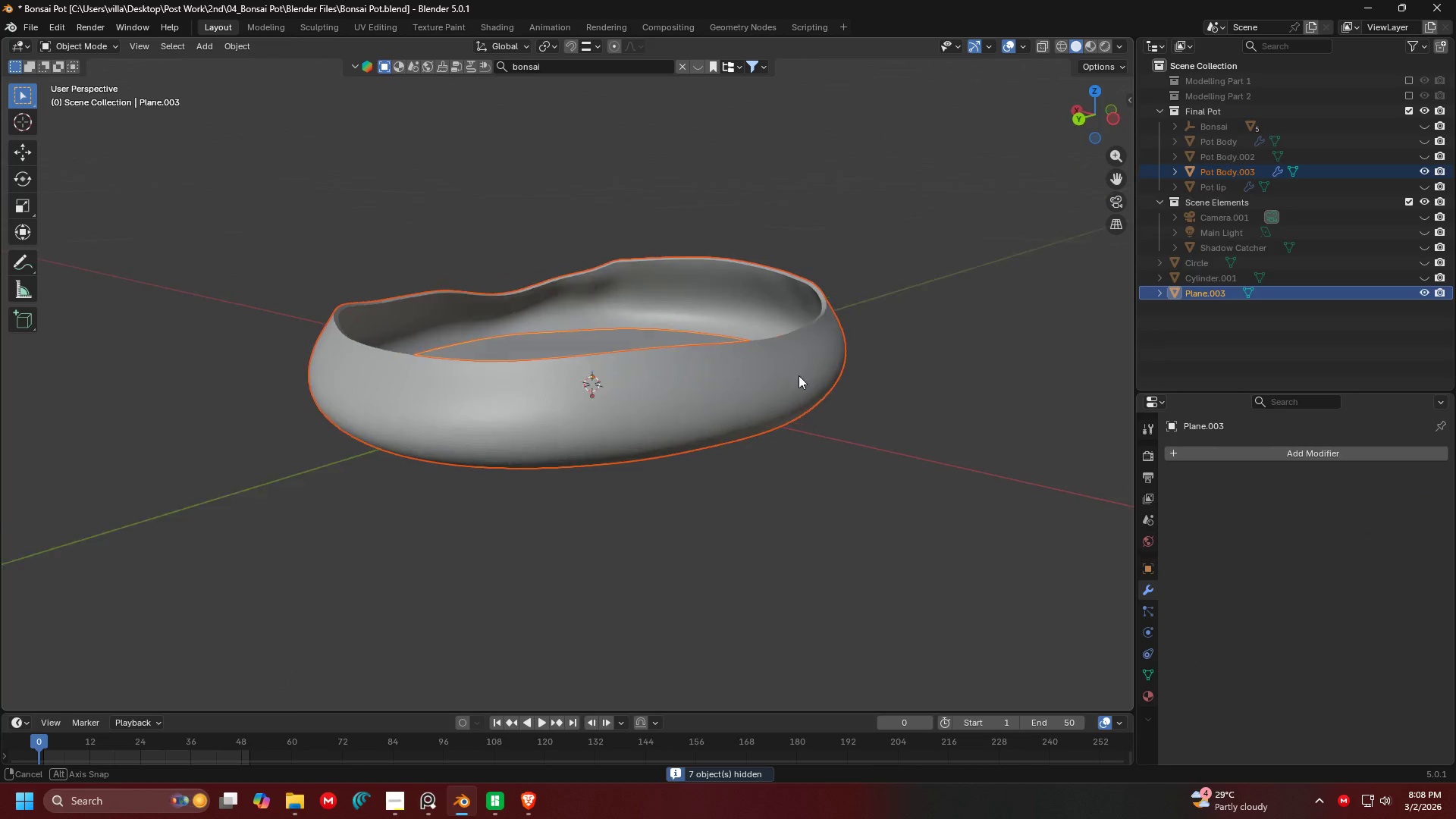 
scroll: coordinate [791, 372], scroll_direction: up, amount: 2.0
 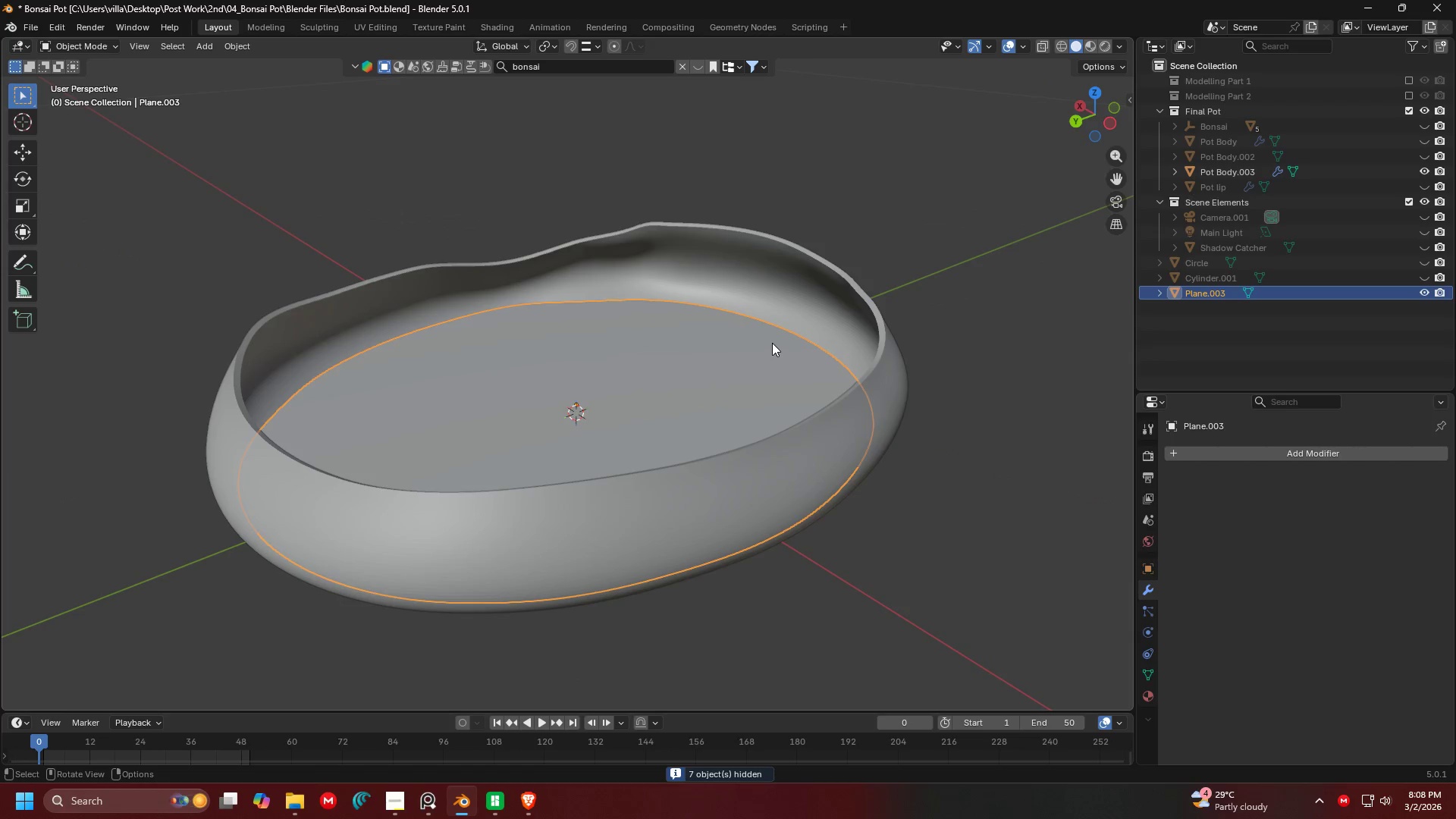 
key(H)
 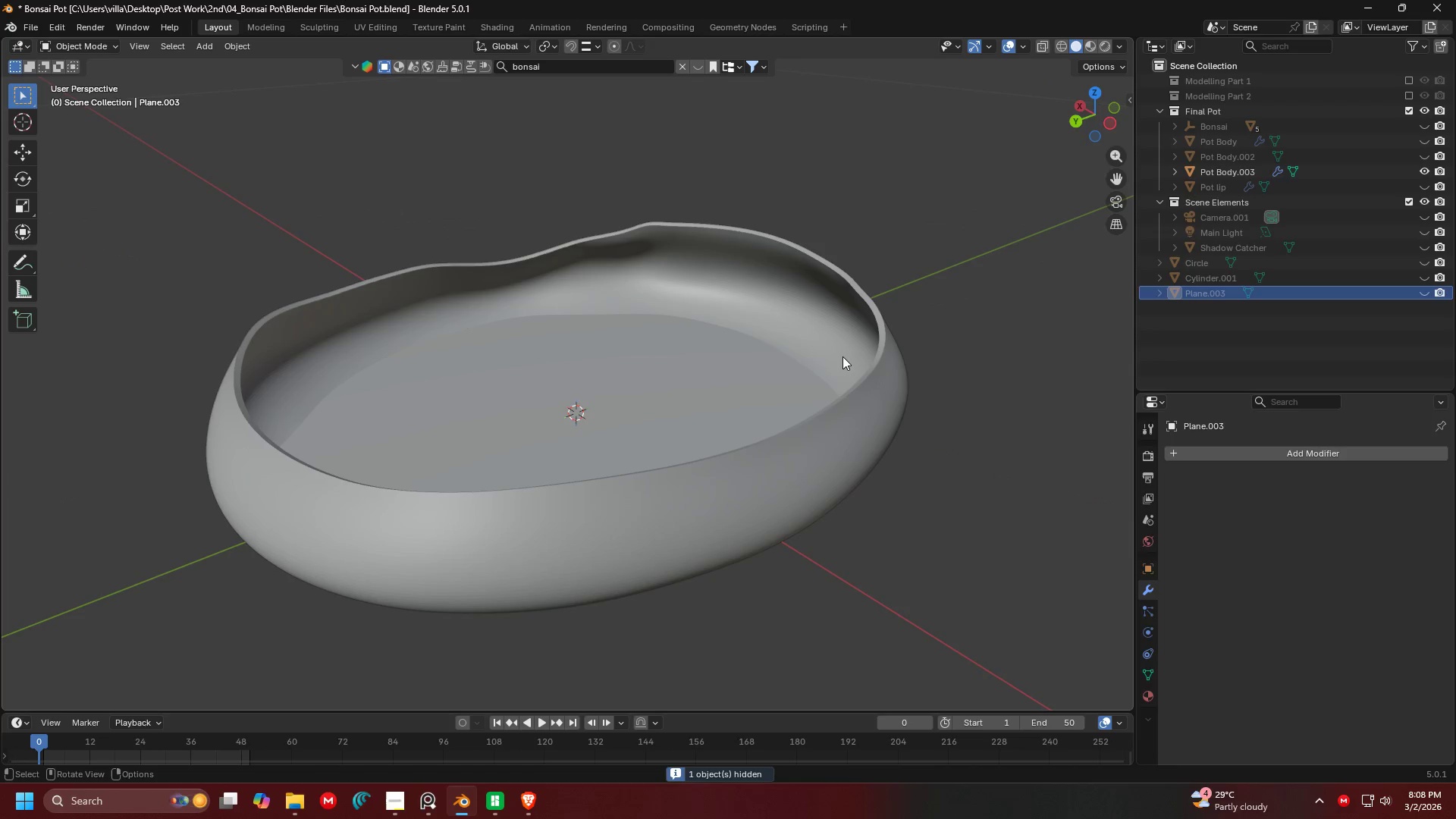 
left_click([843, 356])
 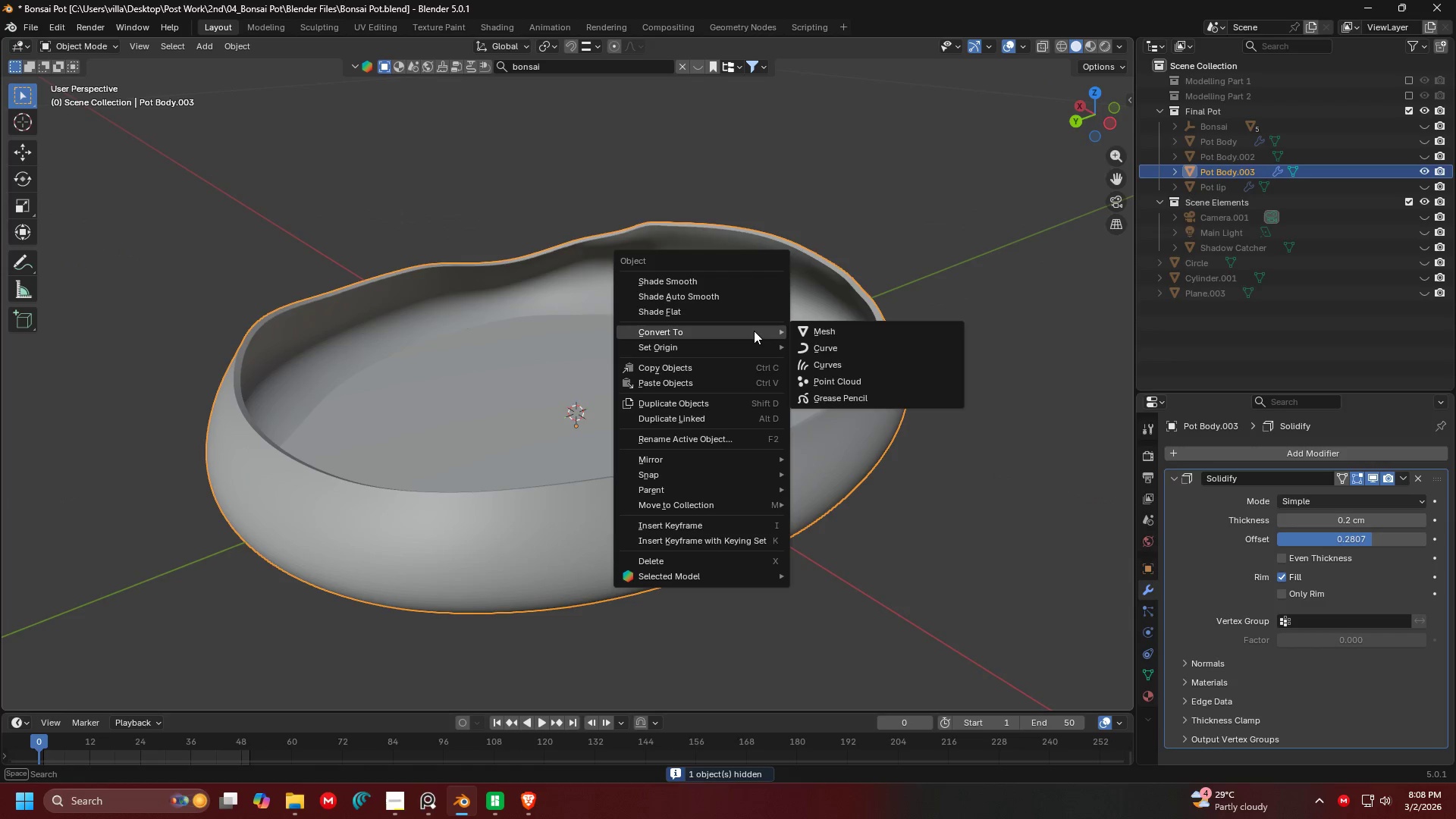 
left_click([955, 265])
 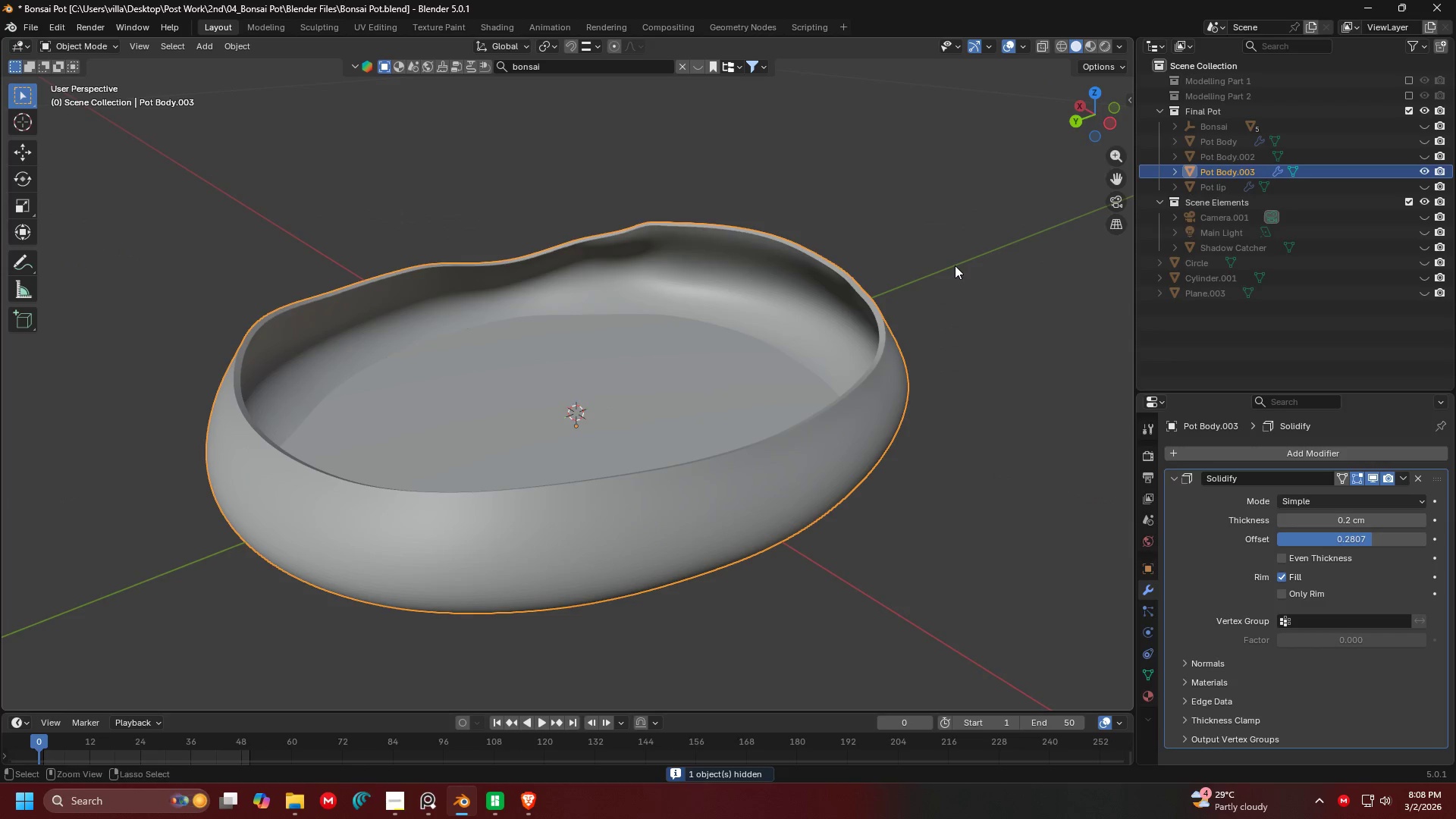 
key(Control+Z)
 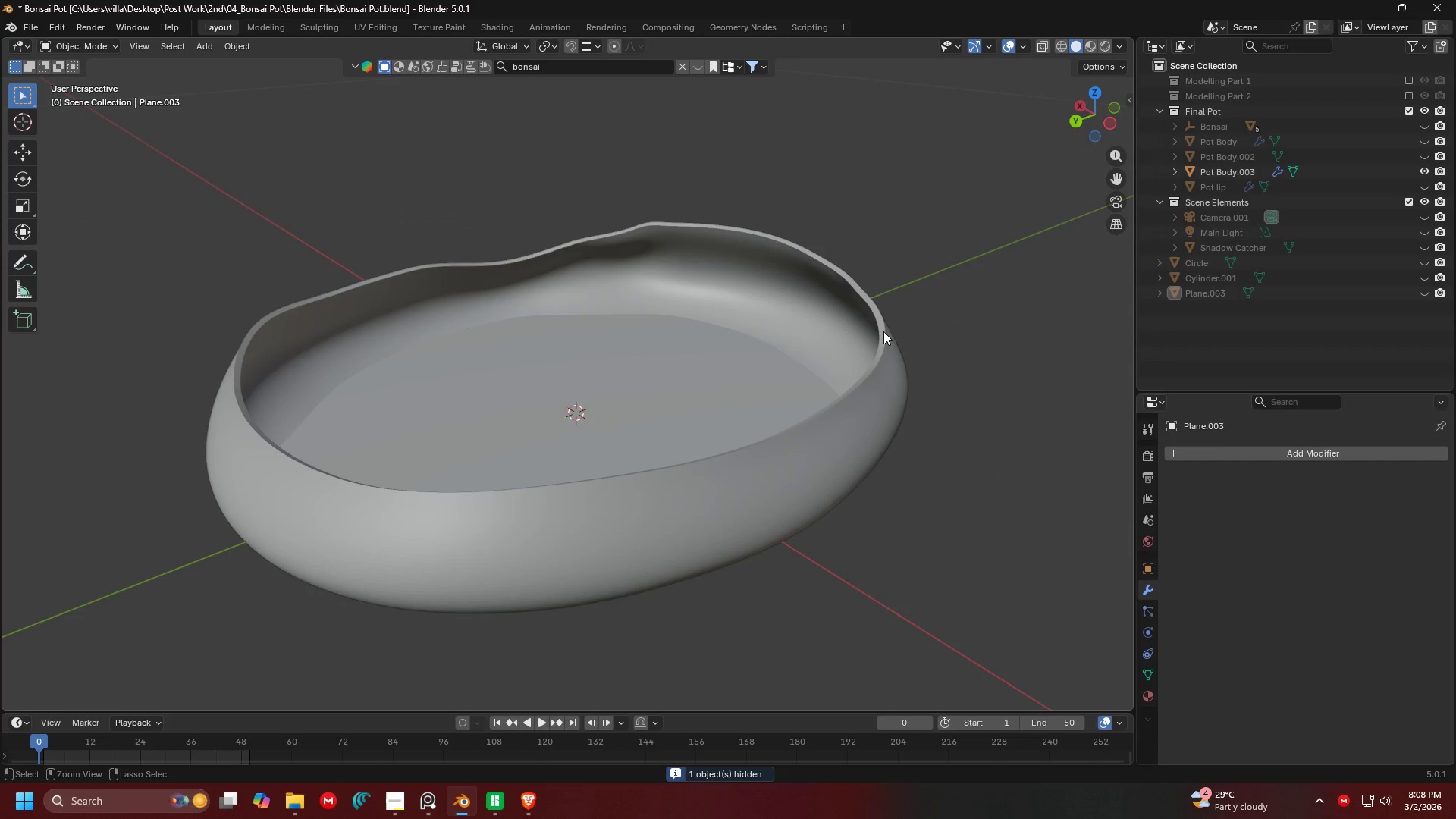 
key(Control+Z)
 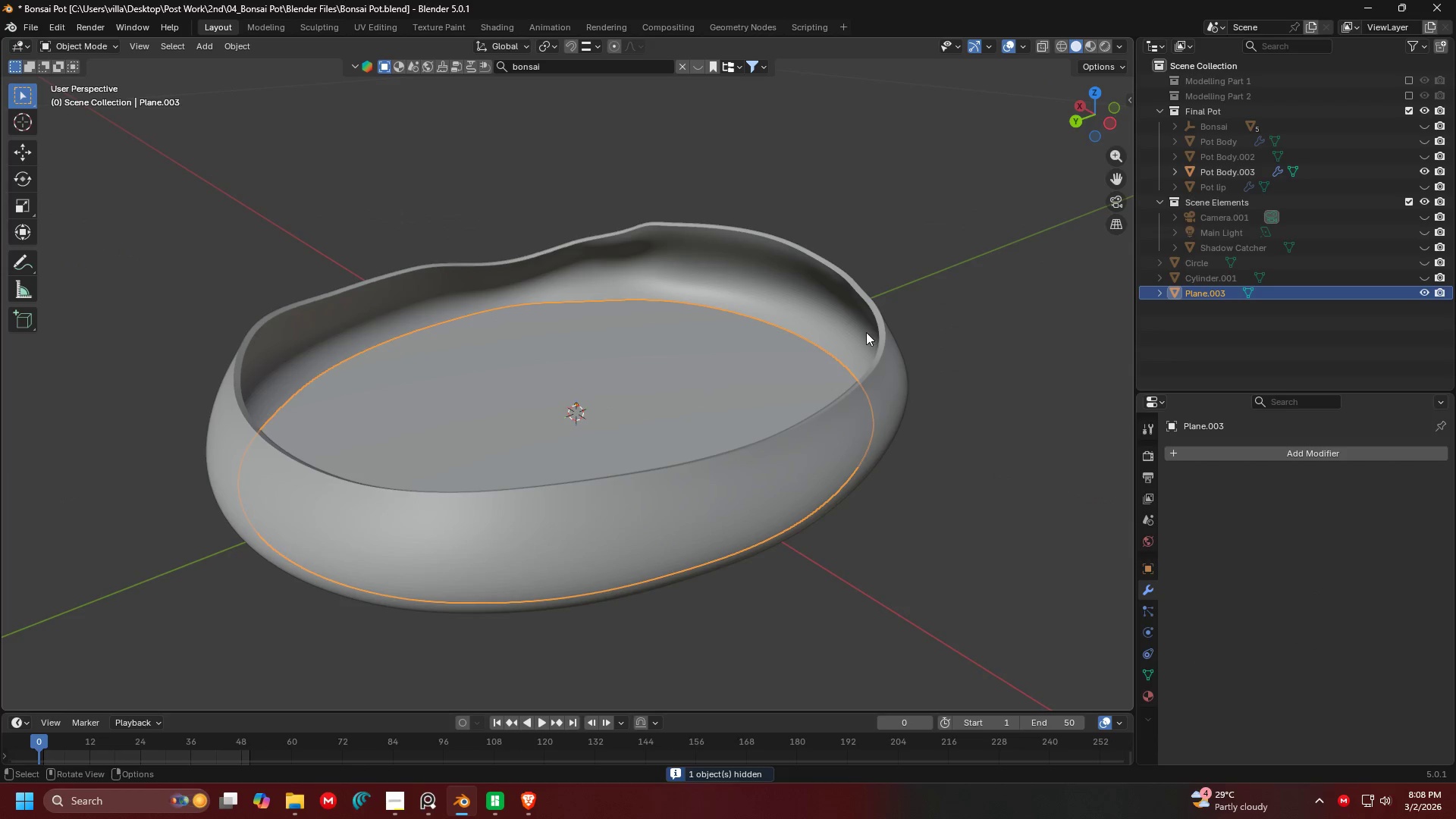 
left_click([866, 332])
 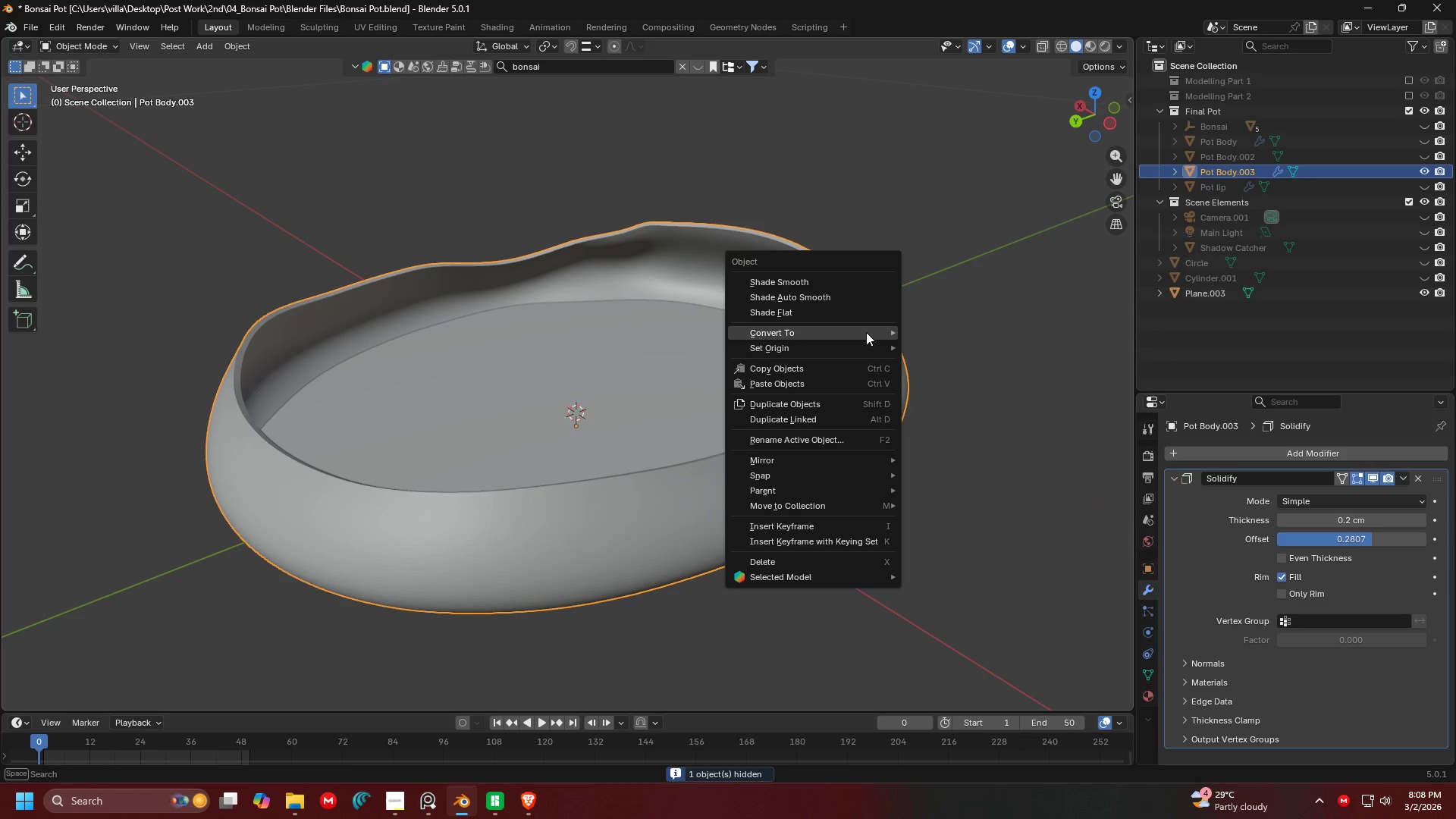 
right_click([866, 332])
 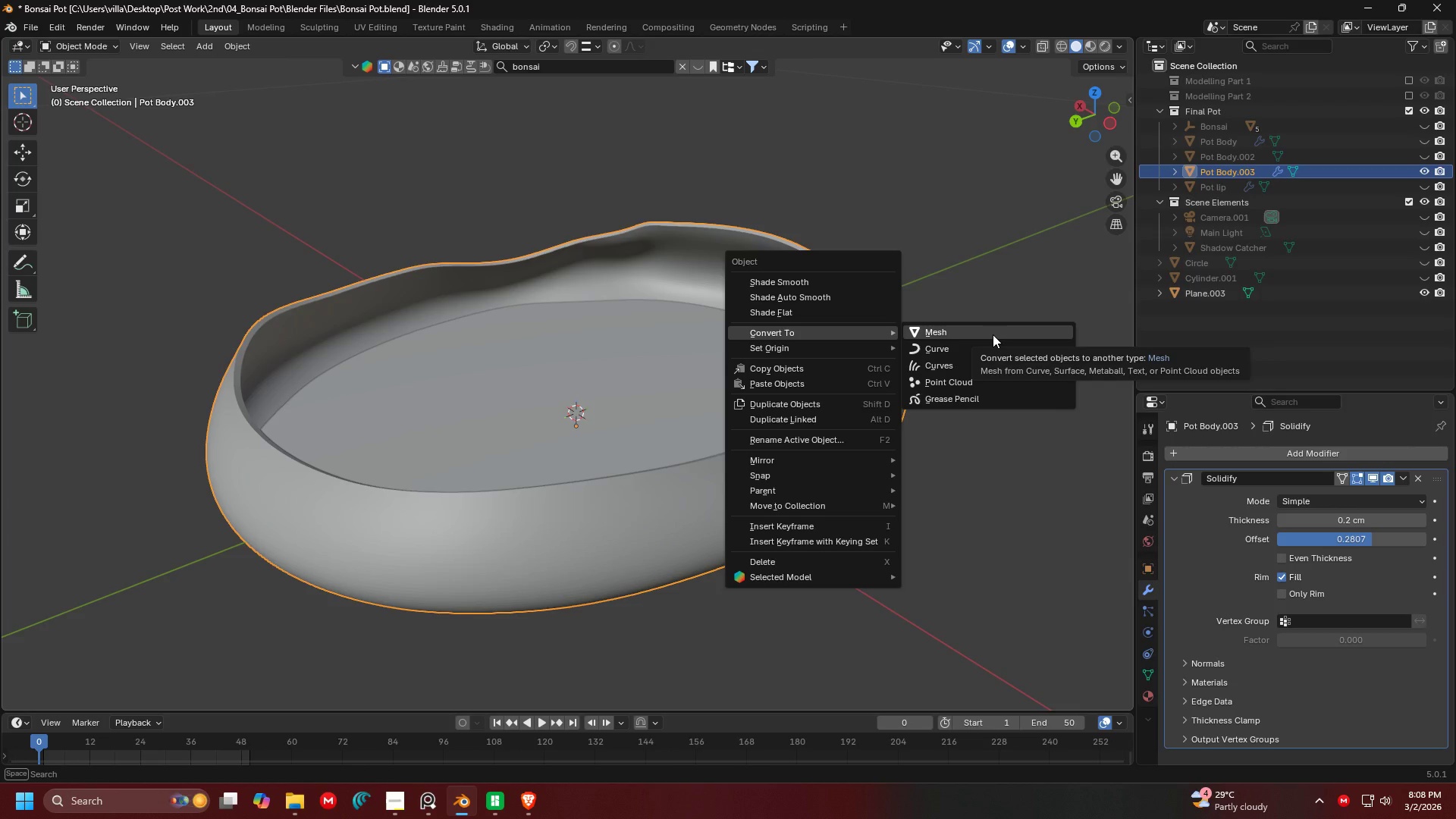 
wait(7.61)
 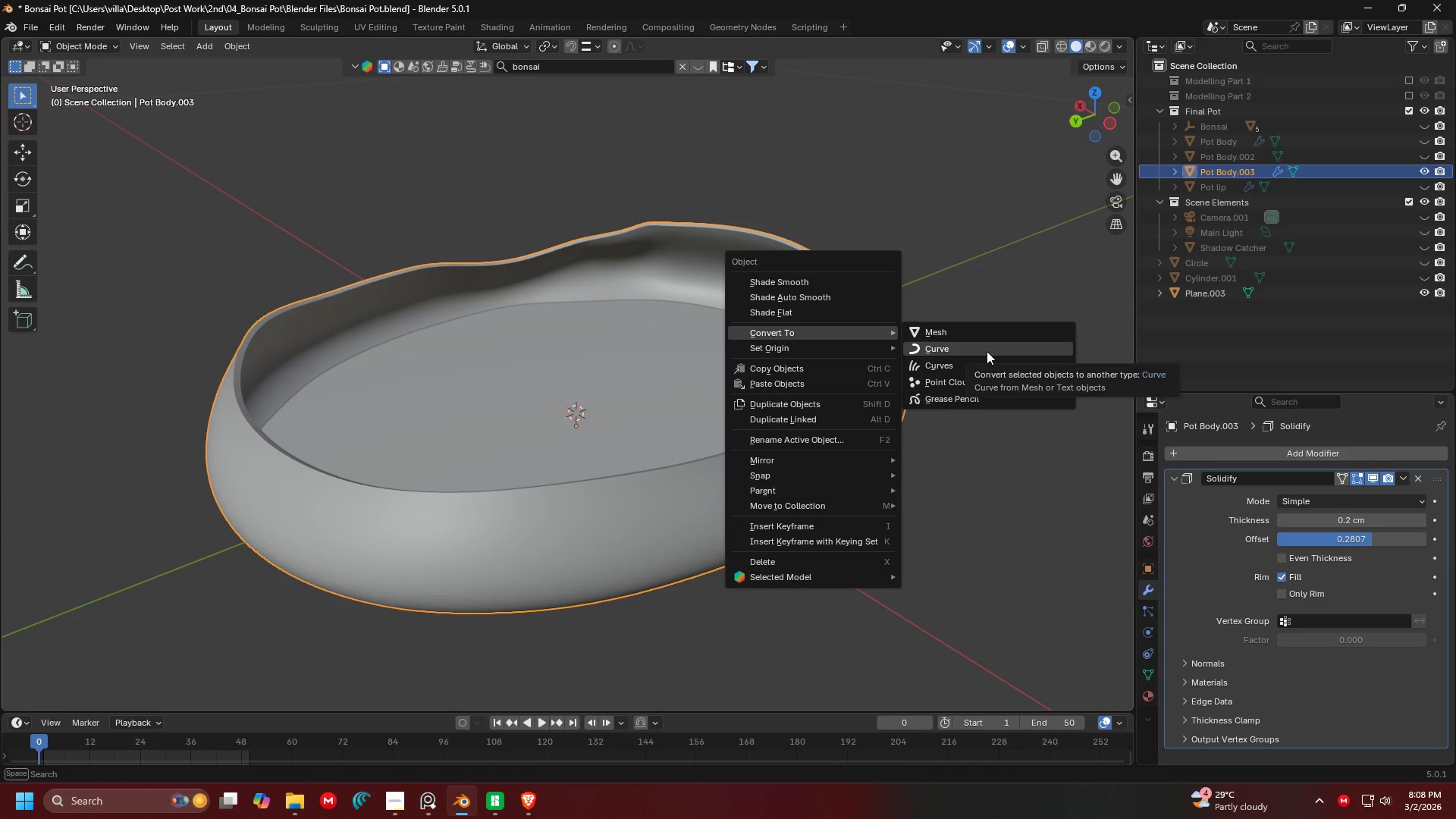 
left_click([993, 334])
 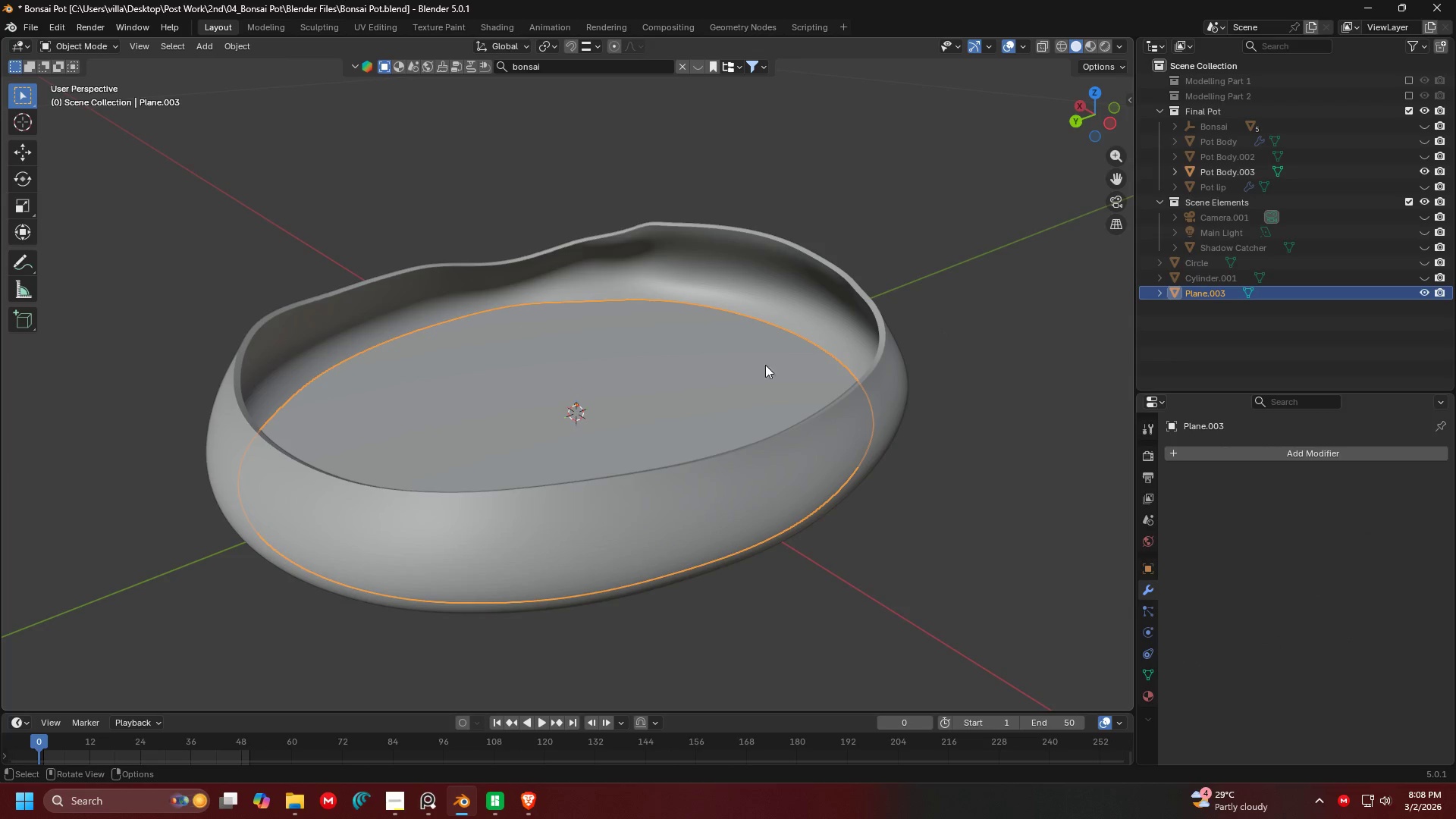 
double_click([855, 314])
 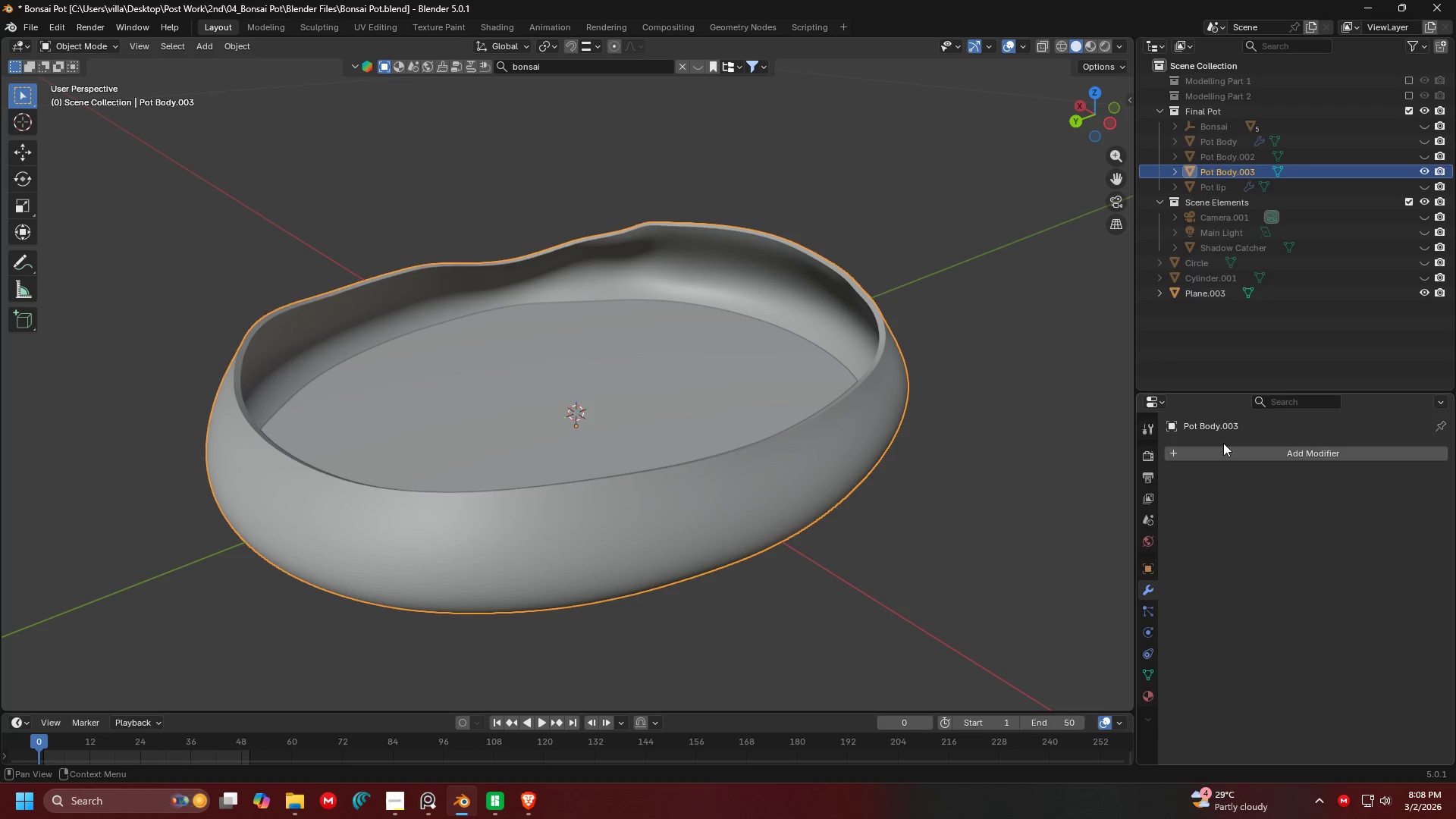 
double_click([1225, 448])
 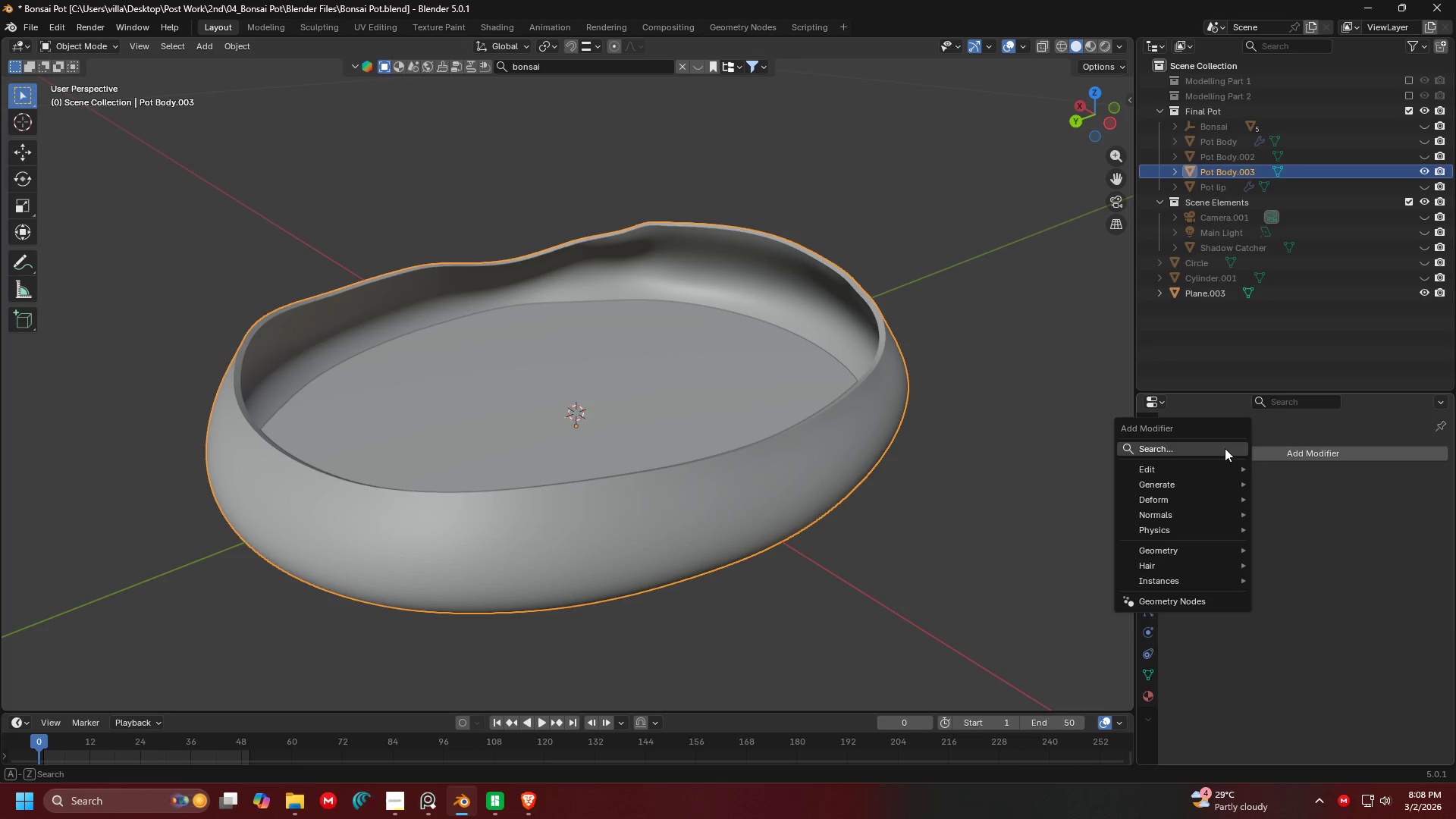 
triple_click([1225, 448])
 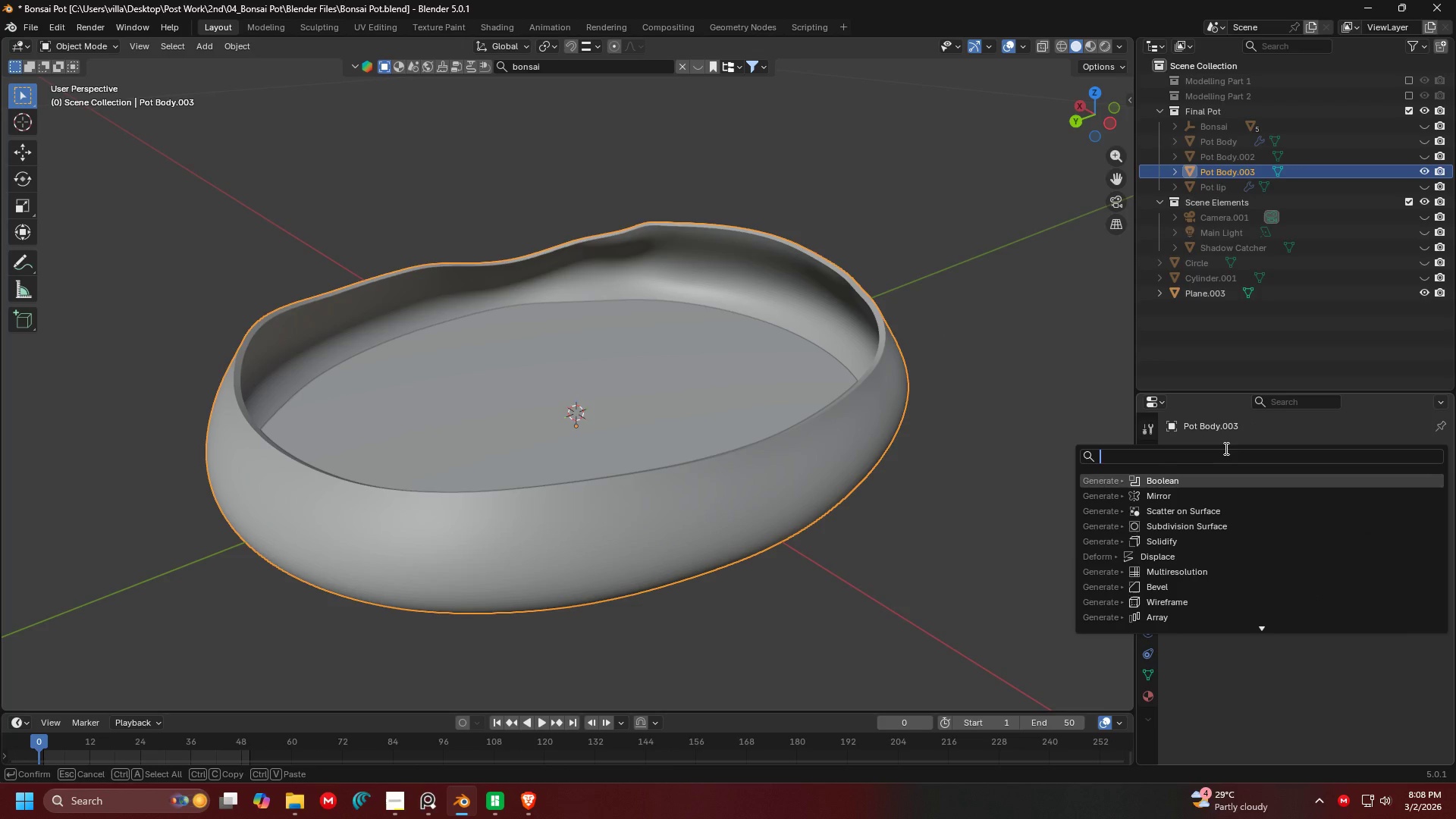 
type(bool)
 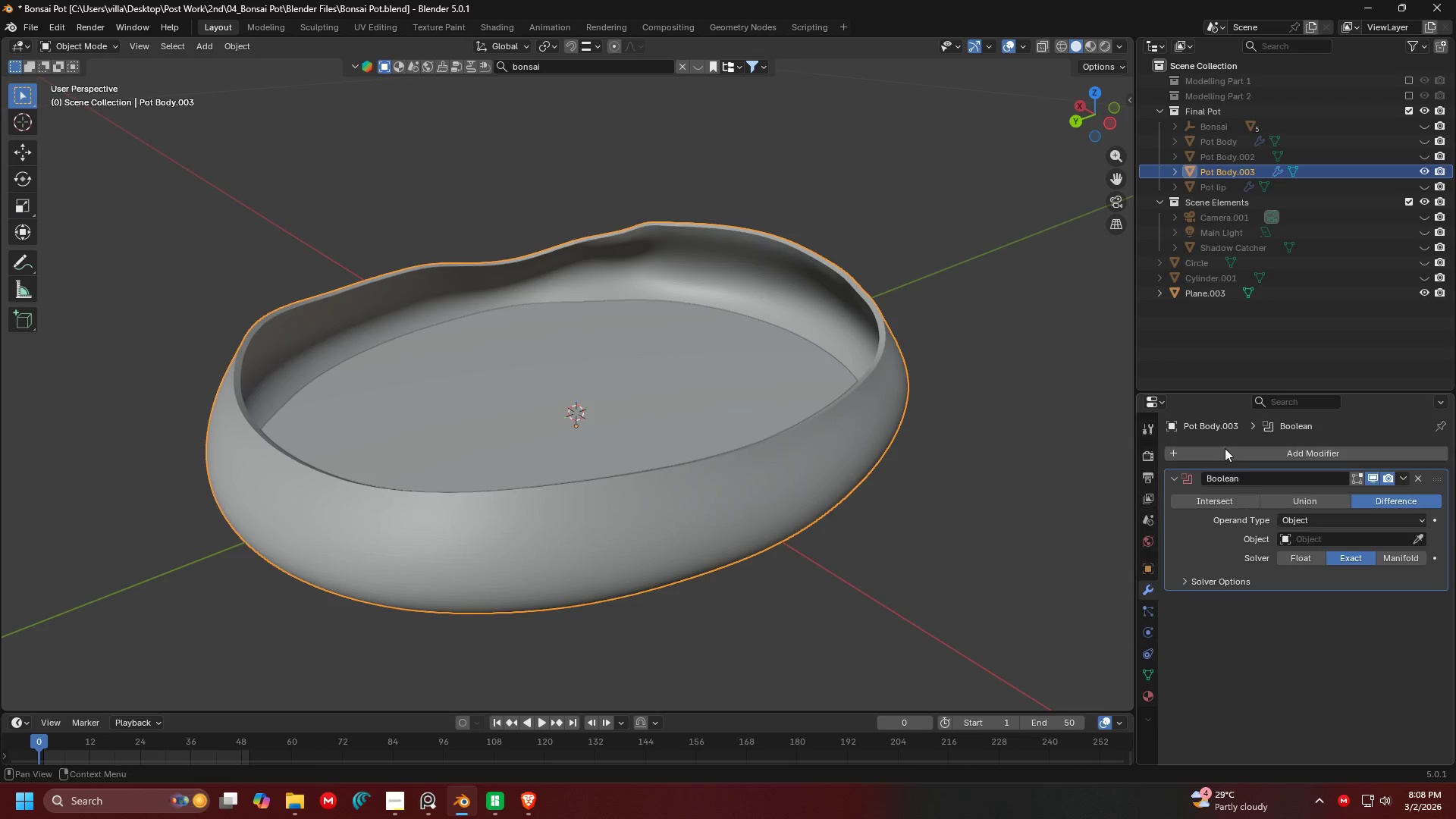 
key(Enter)
 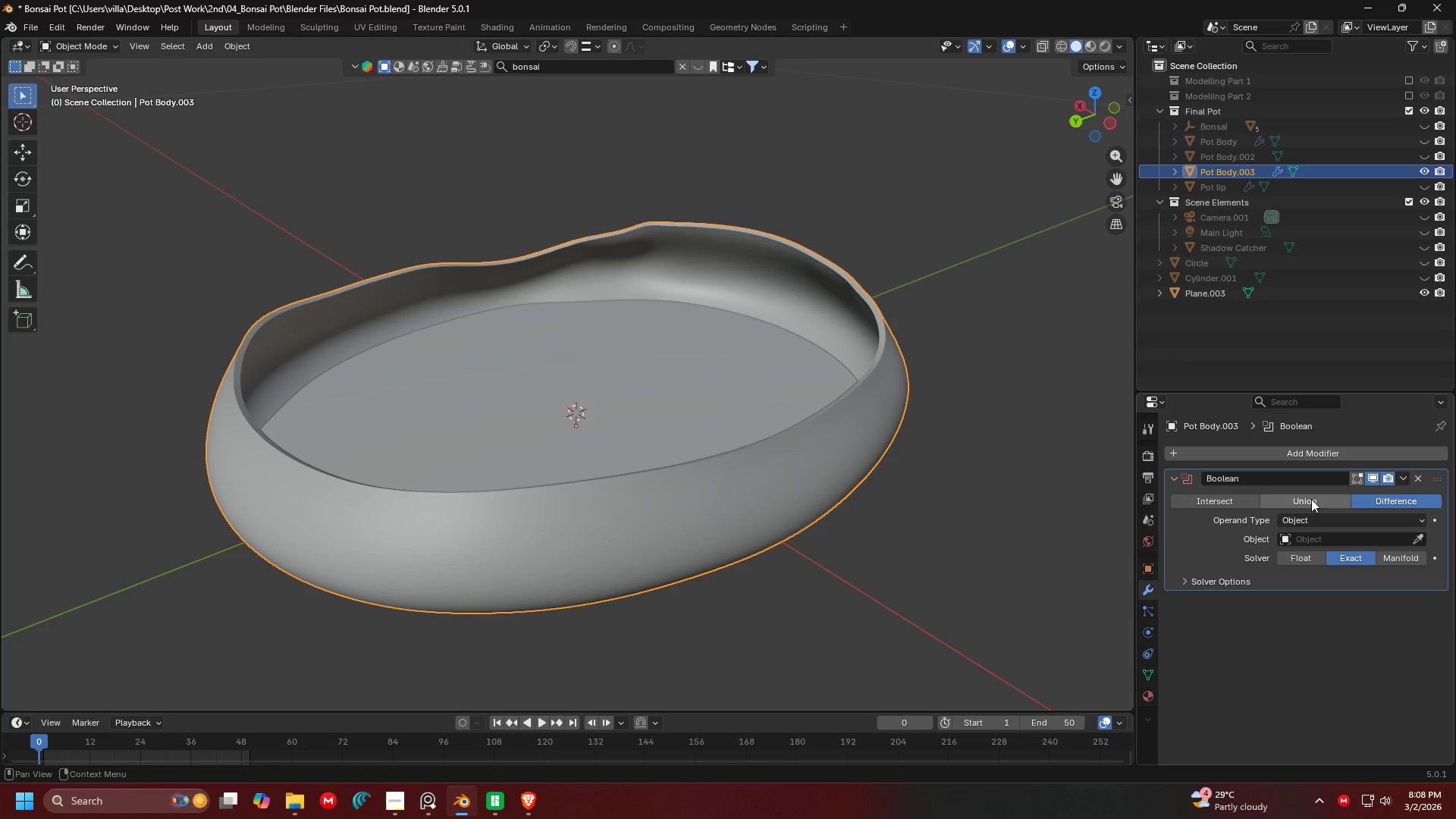 
left_click([1311, 499])
 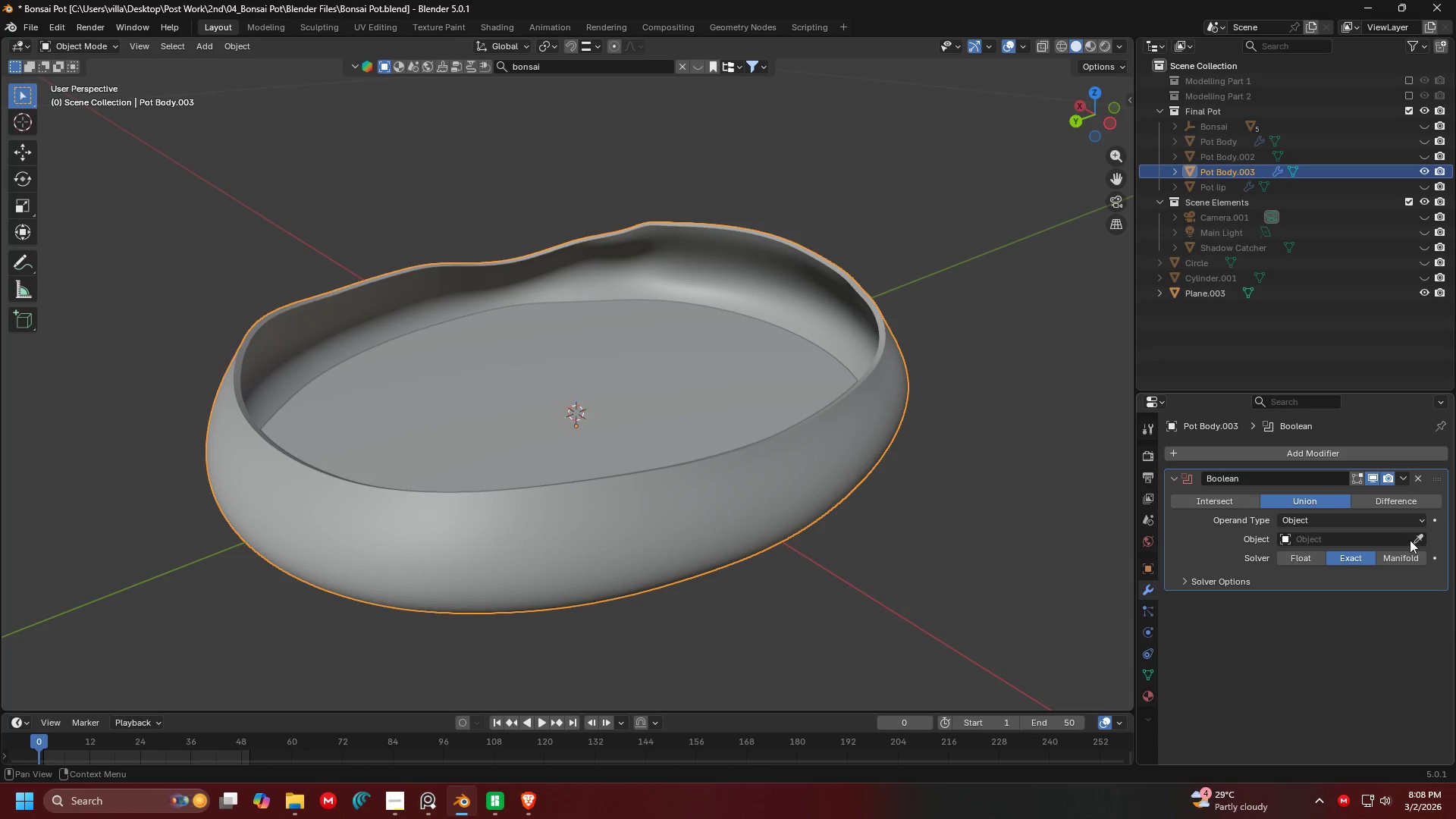 
left_click([1410, 540])
 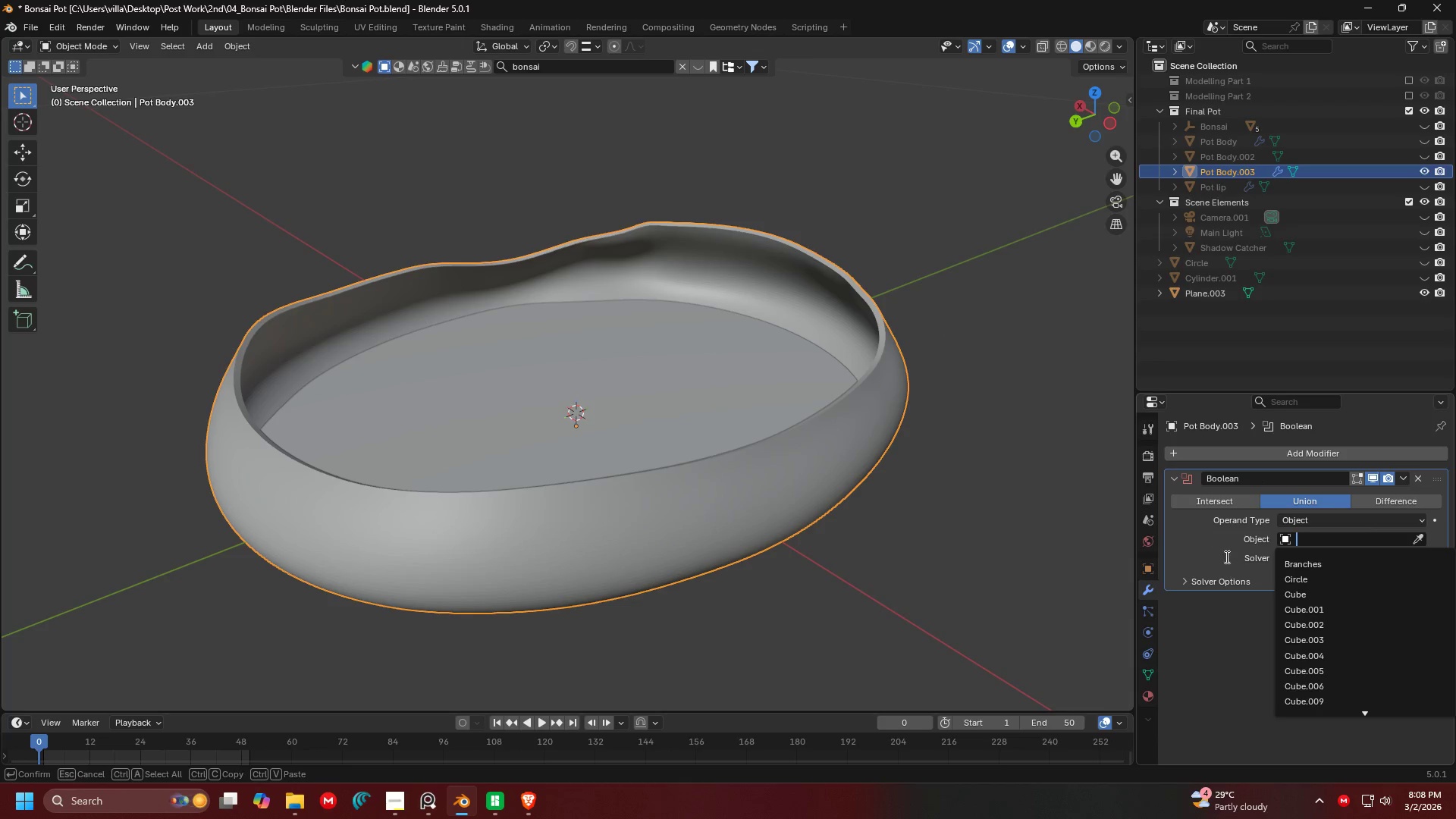 
key(Escape)
 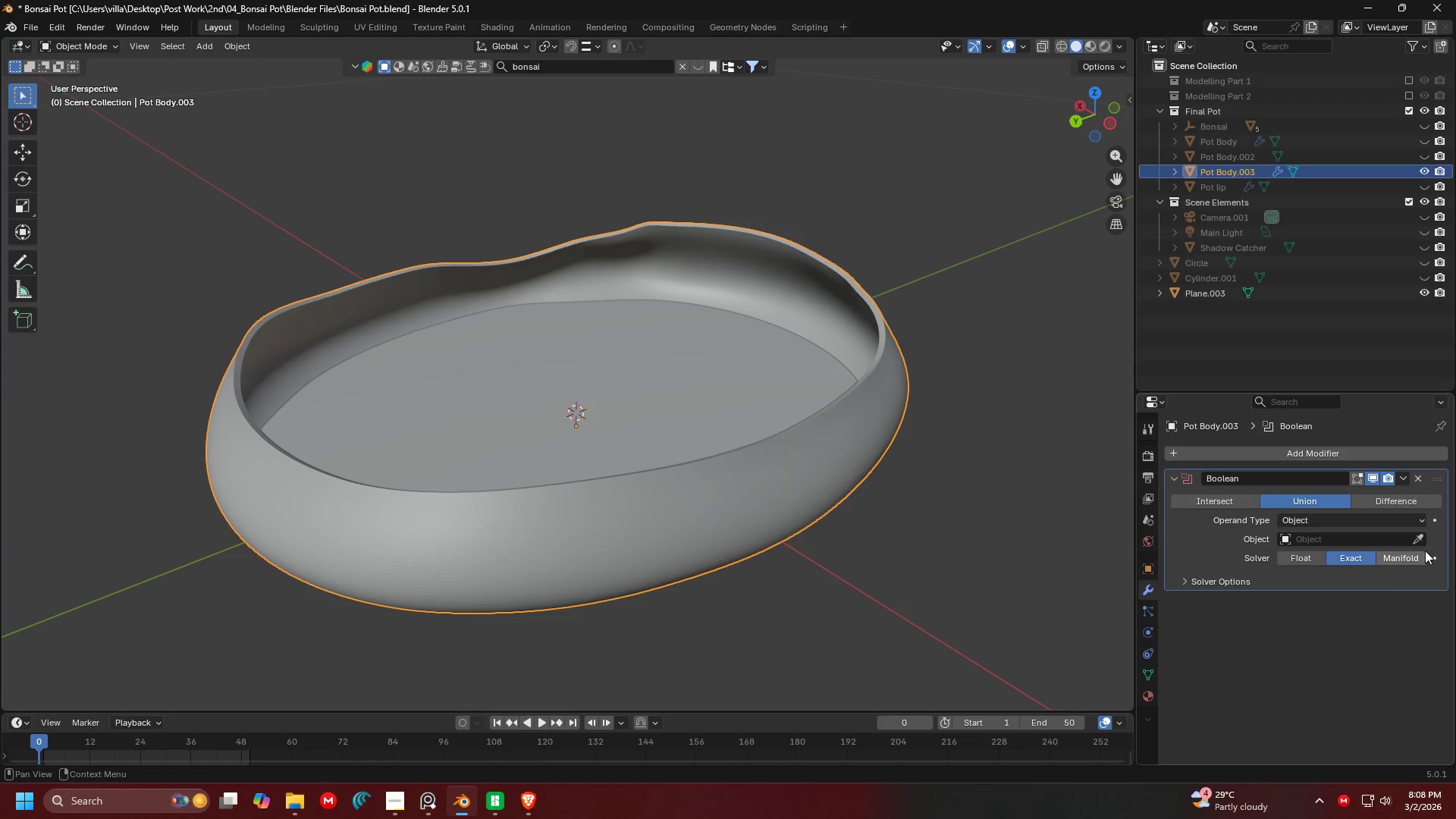 
left_click([1423, 536])
 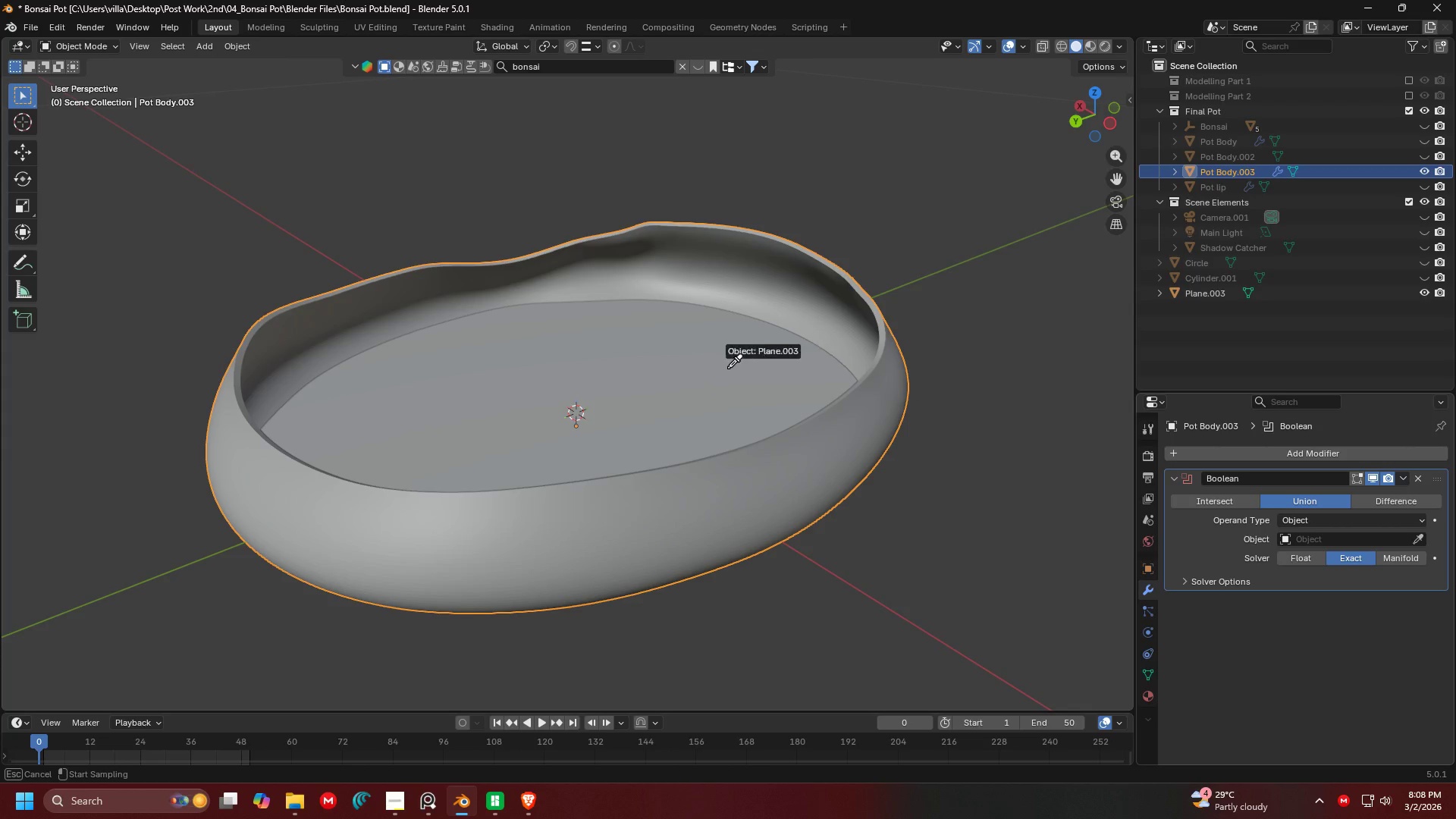 
left_click([726, 369])
 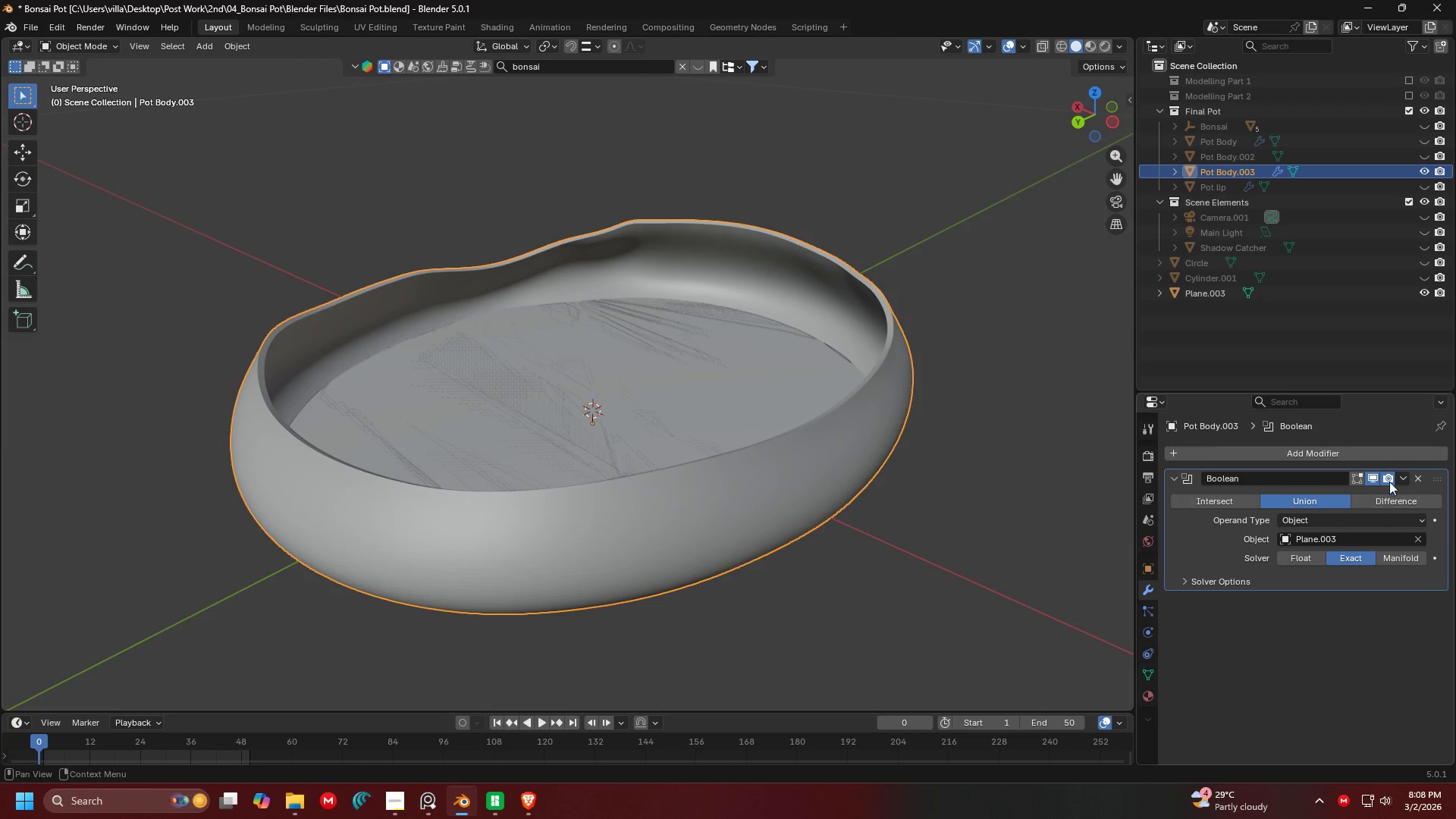 
double_click([1373, 494])
 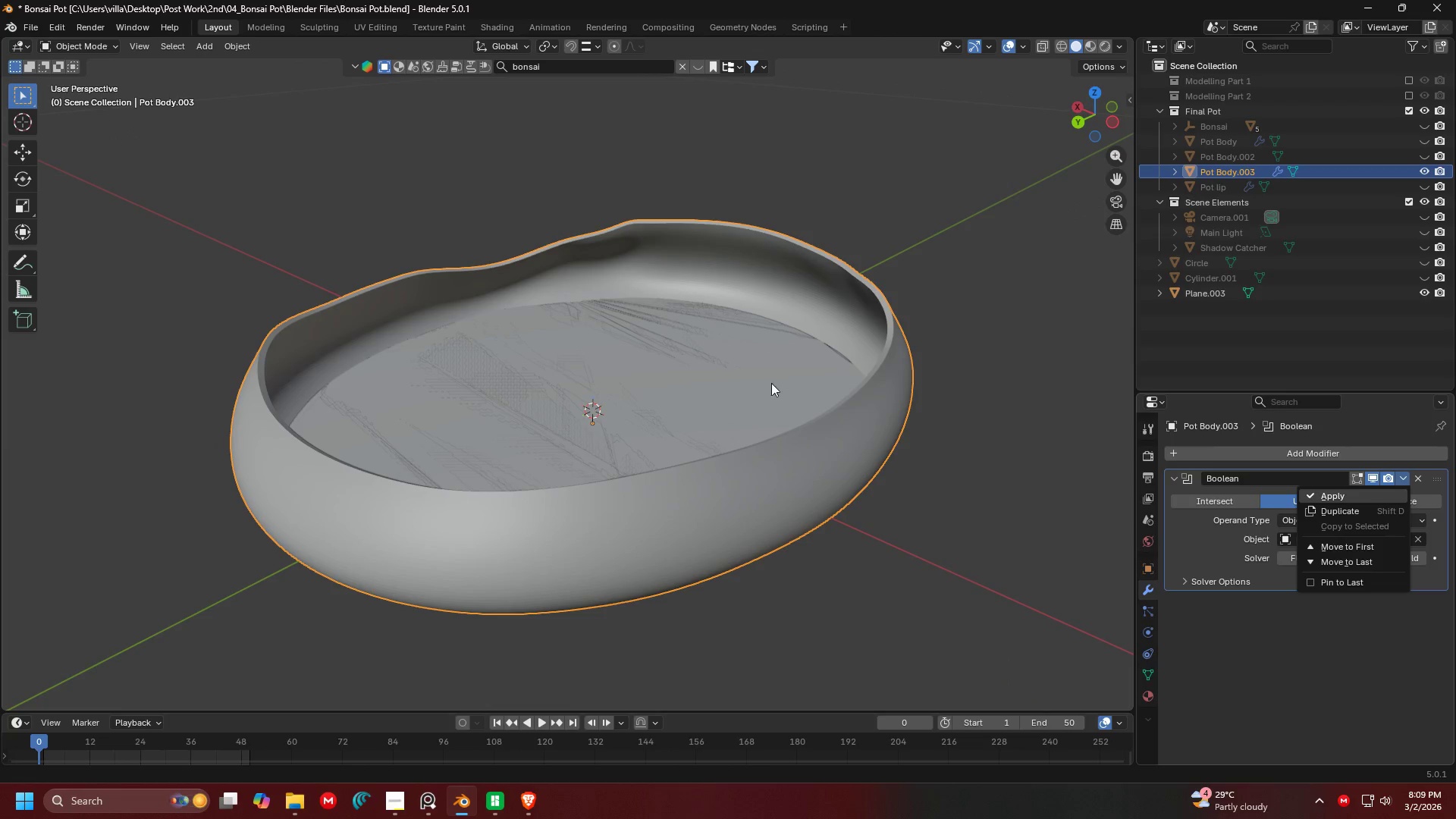 
left_click([752, 379])
 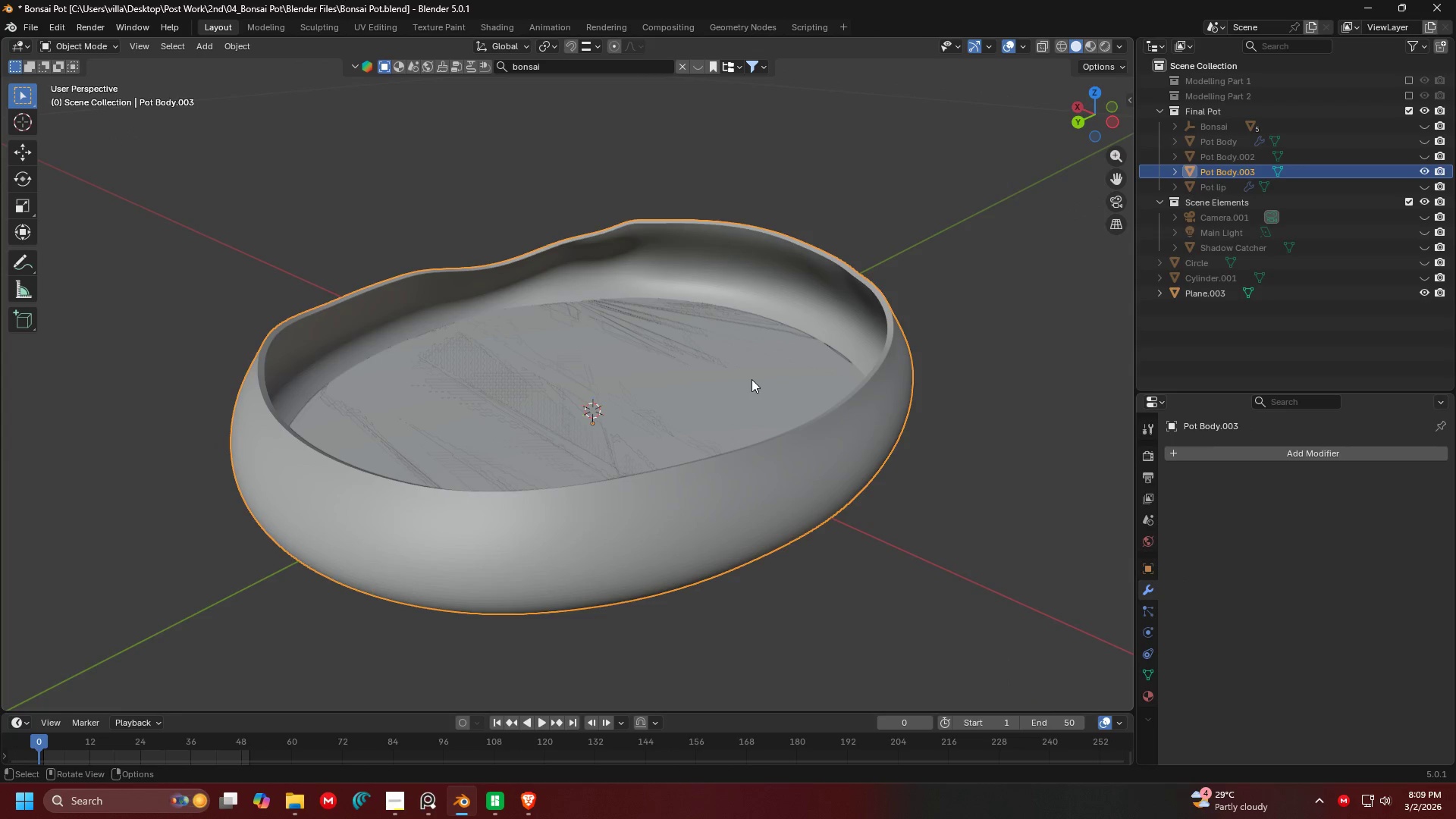 
left_click([752, 379])
 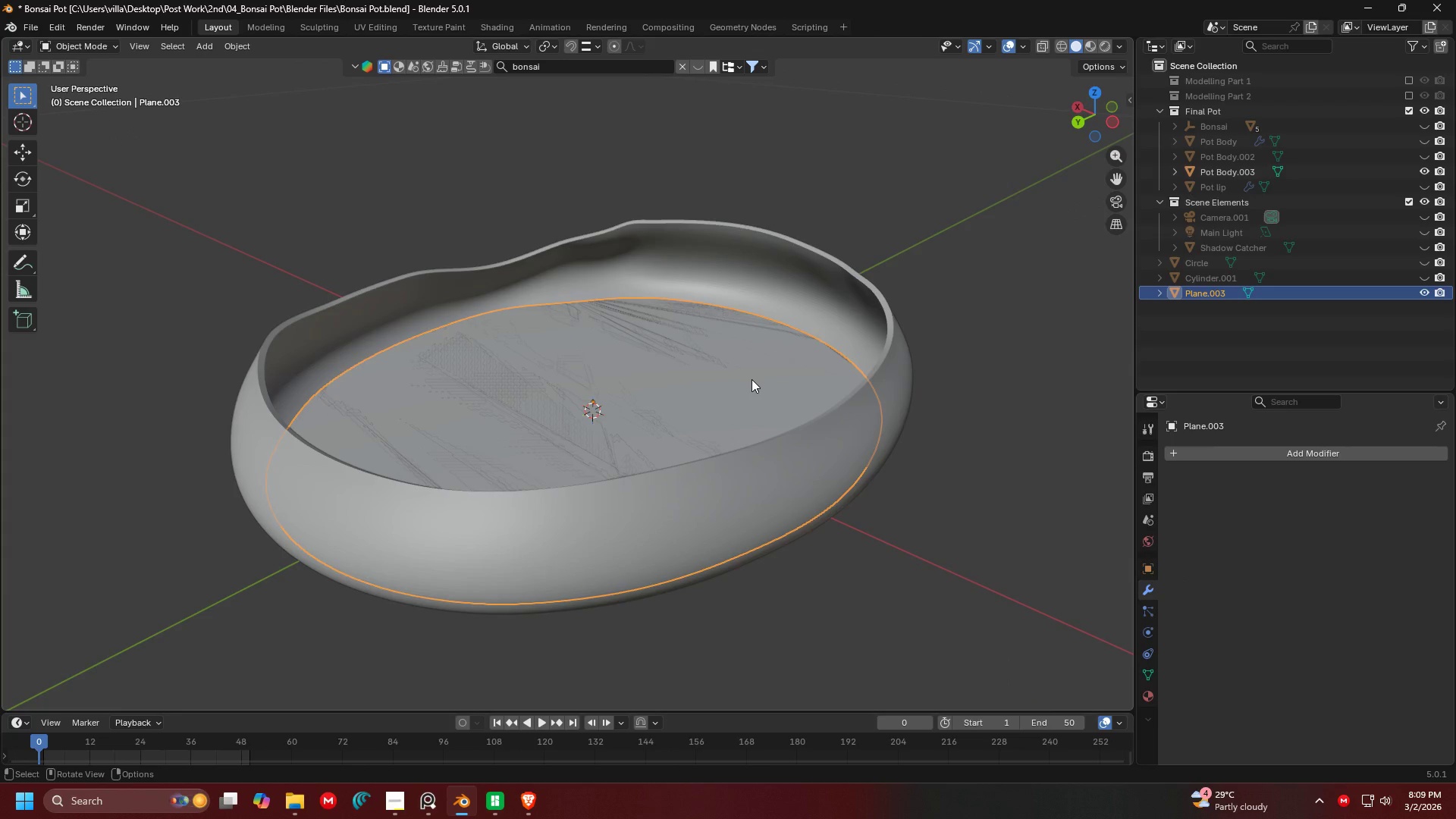 
key(H)
 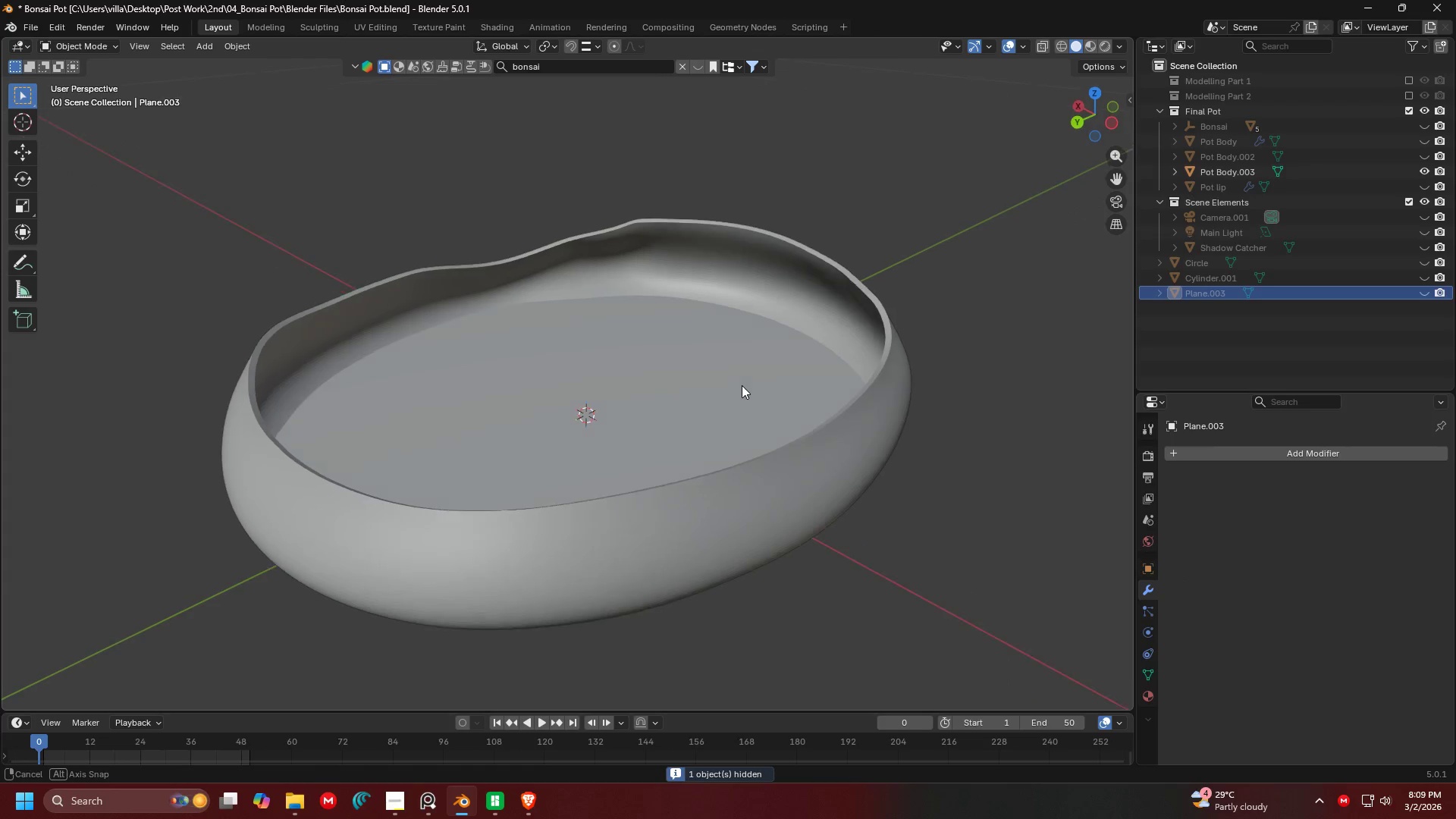 
left_click([741, 386])
 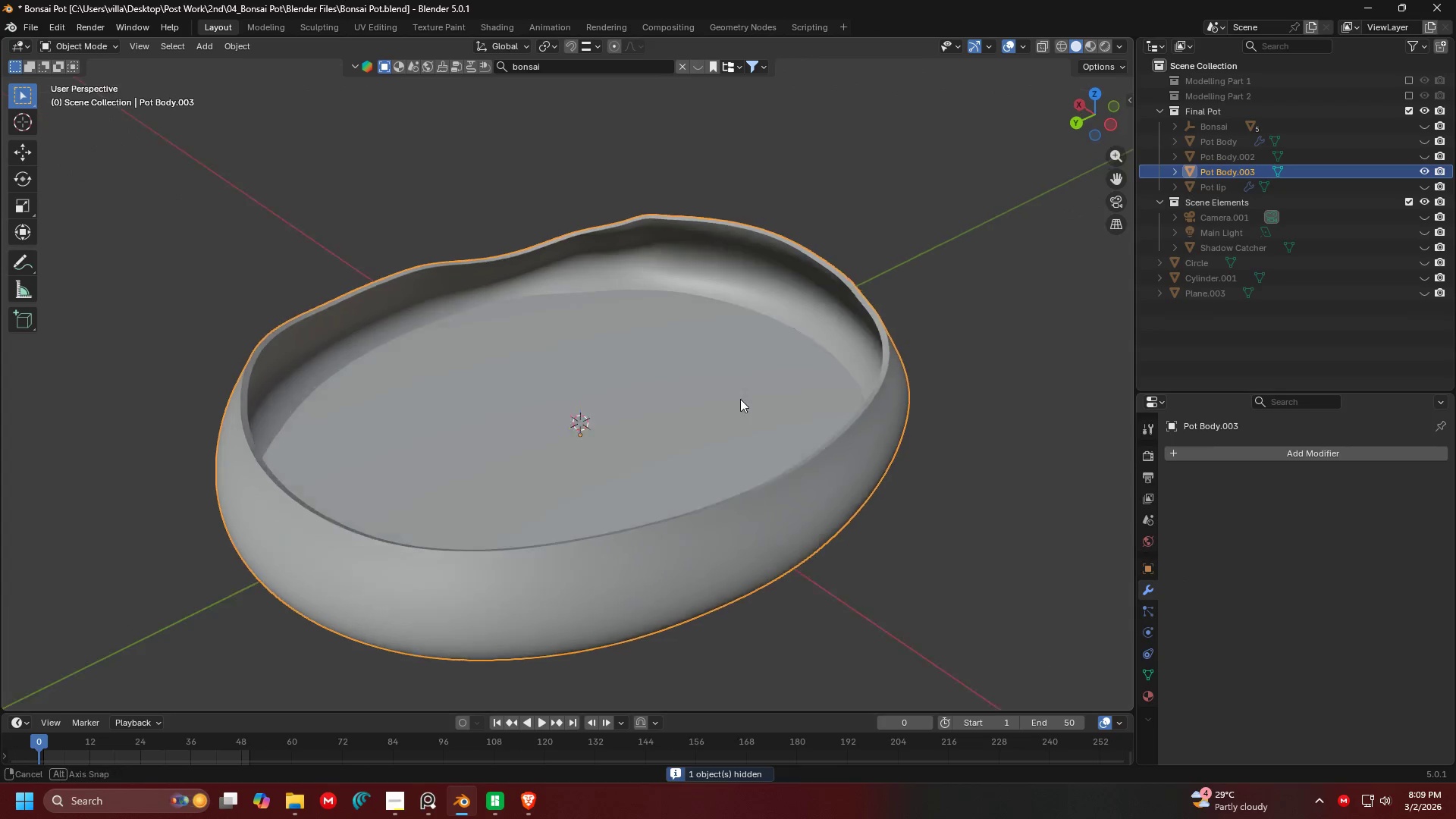 
key(Tab)
 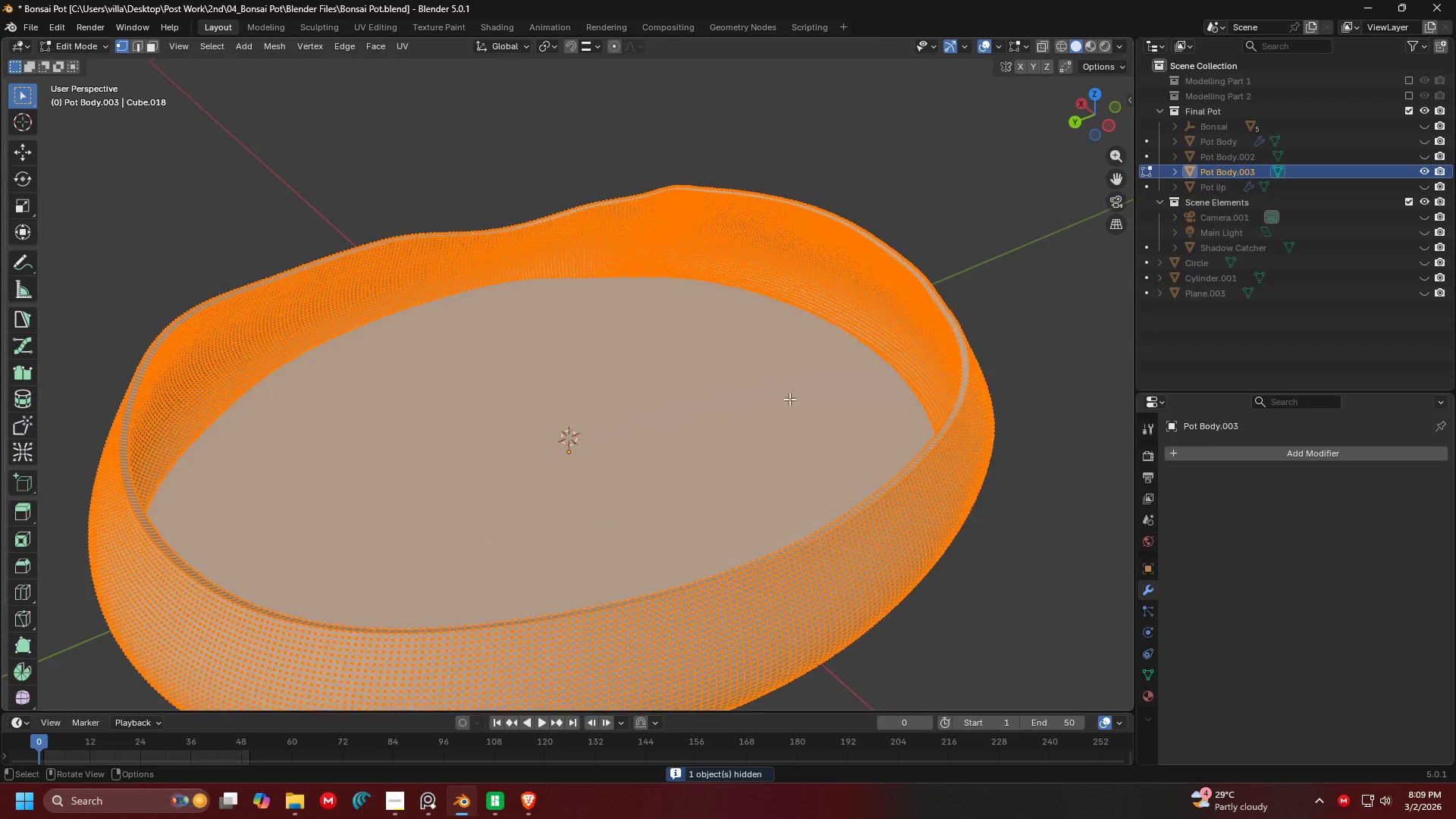 
left_click([841, 393])
 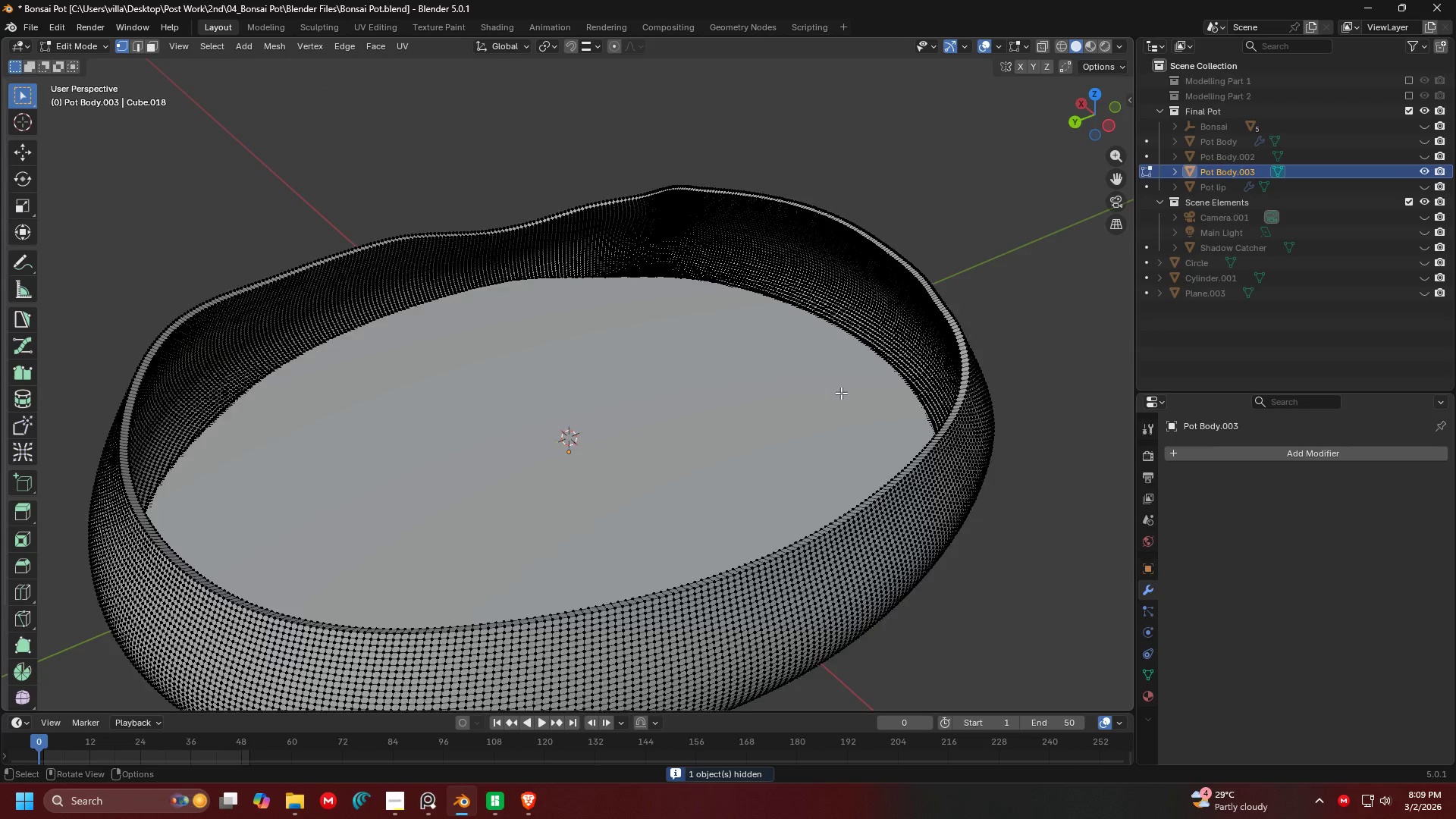 
scroll: coordinate [730, 399], scroll_direction: up, amount: 2.0
 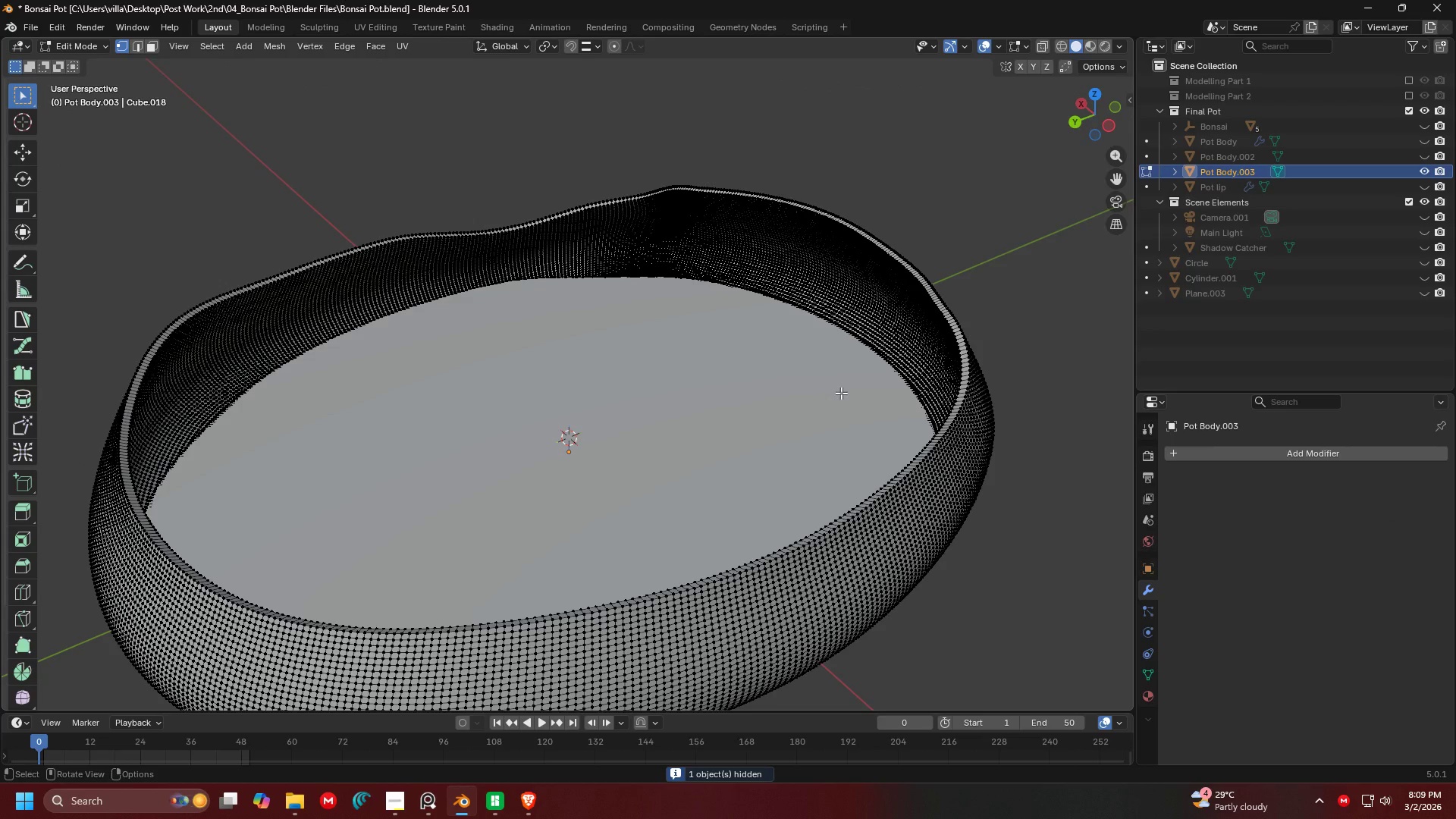 
key(A)
 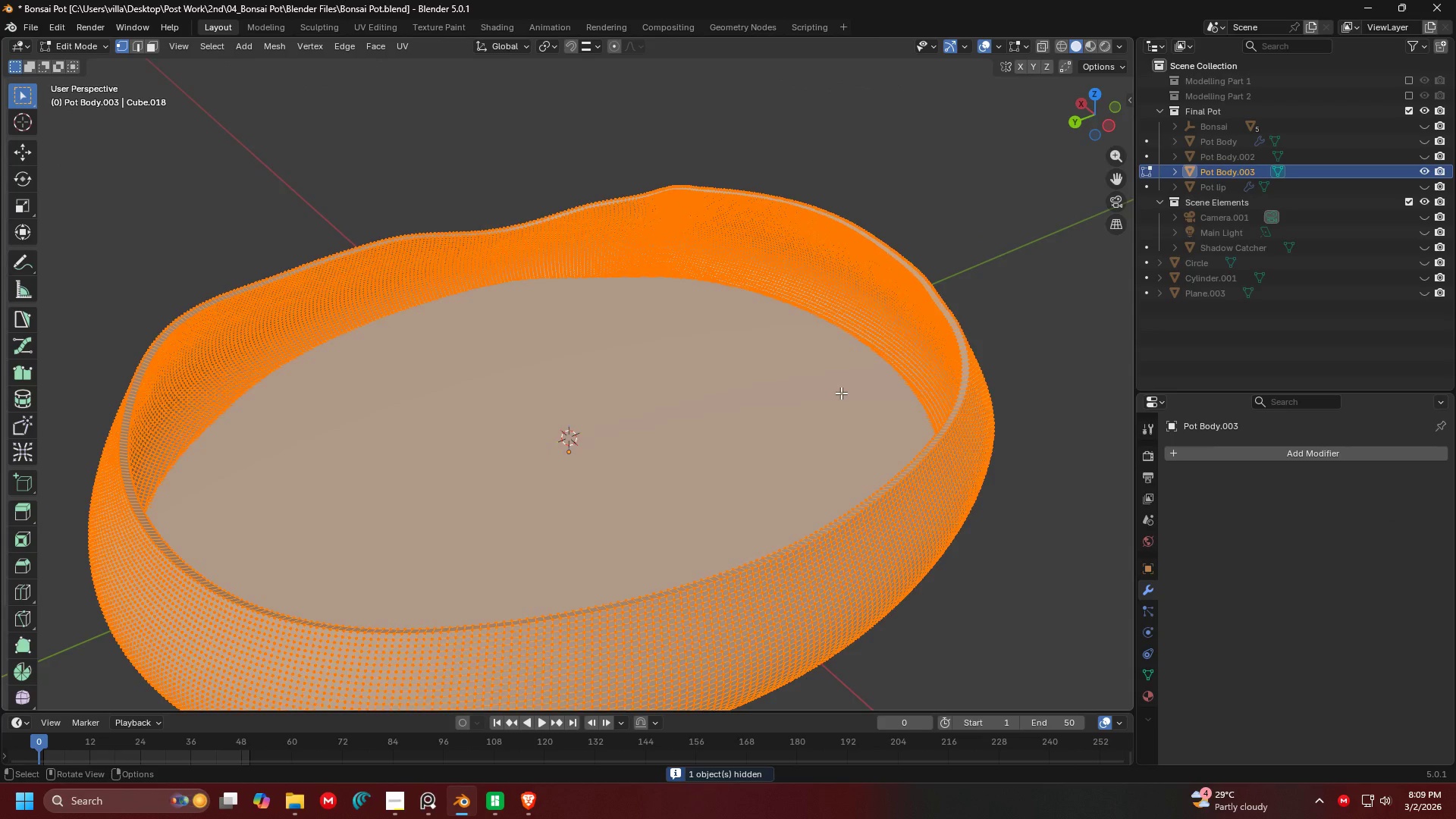 
key(Tab)
 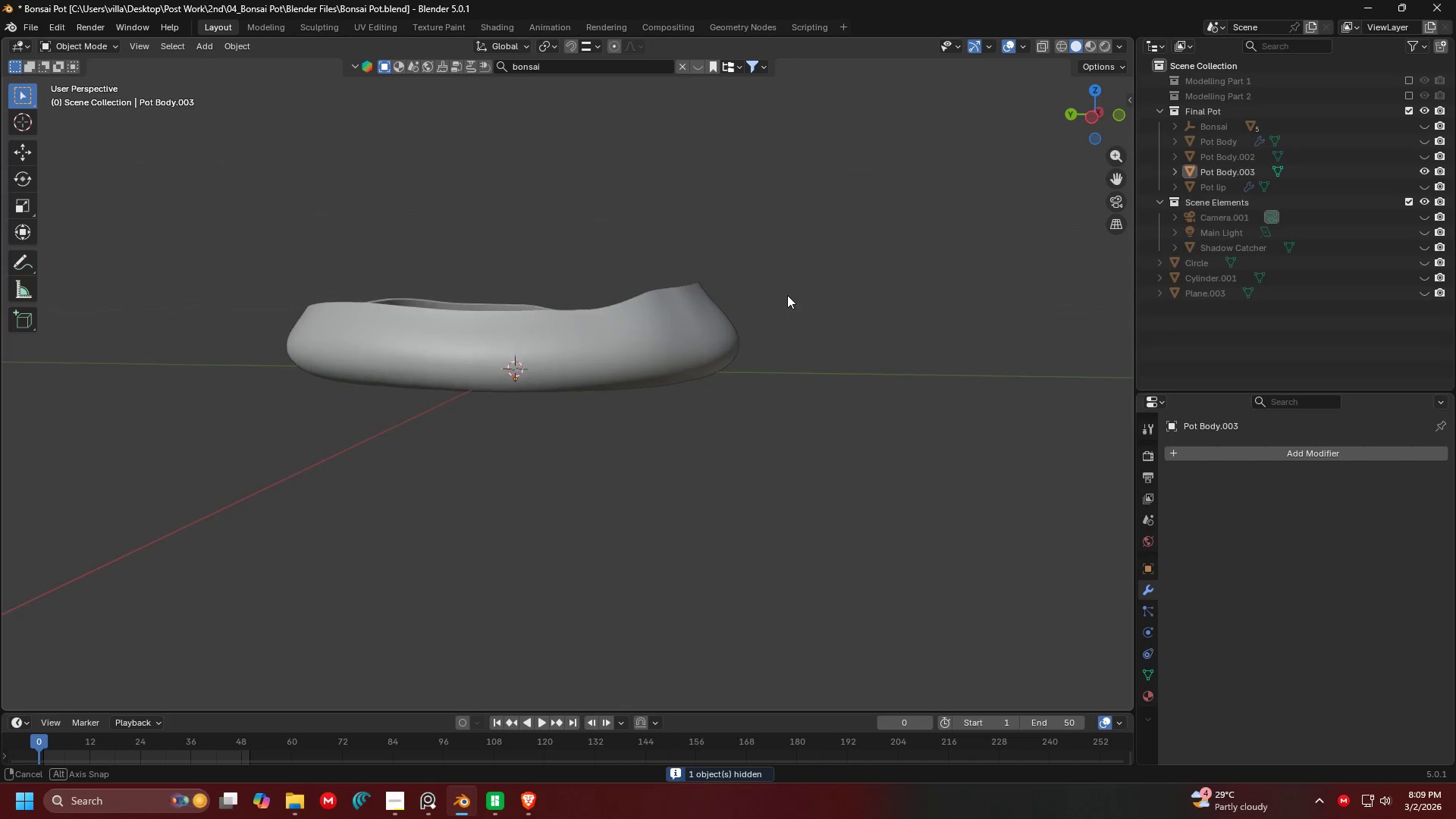 
scroll: coordinate [841, 393], scroll_direction: down, amount: 3.0
 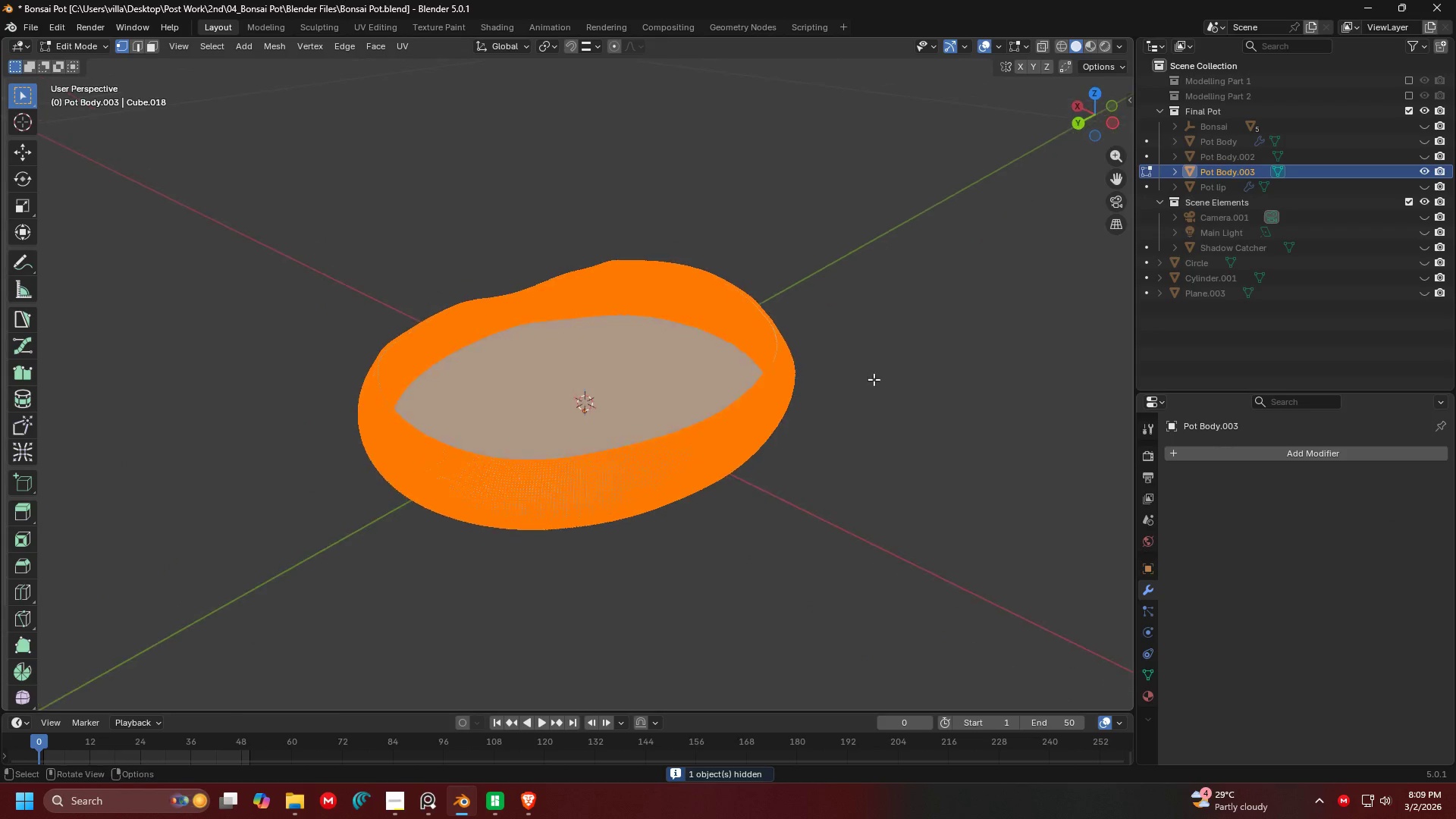 
key(Shift+ShiftLeft)
 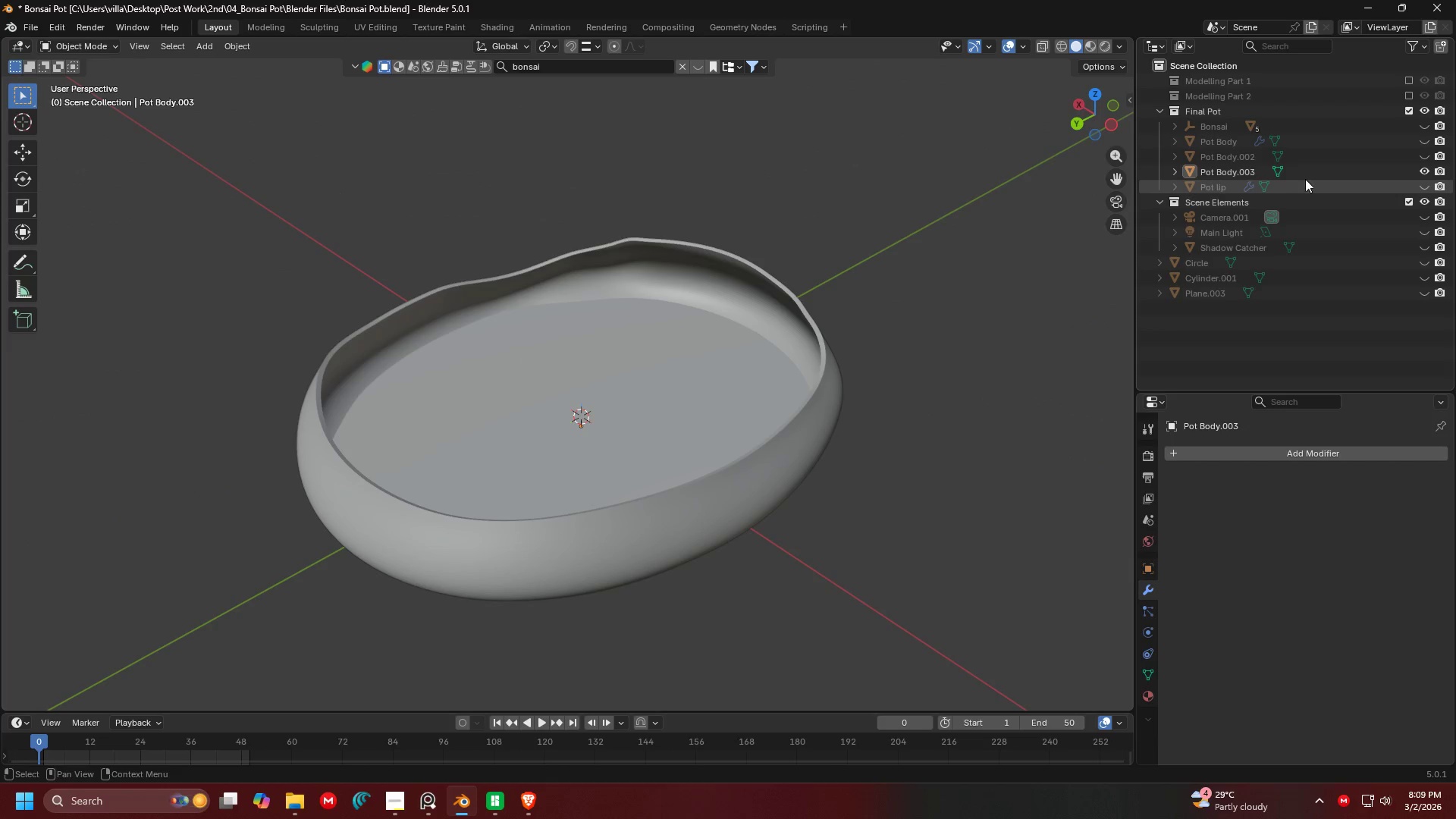 
scroll: coordinate [868, 297], scroll_direction: up, amount: 2.0
 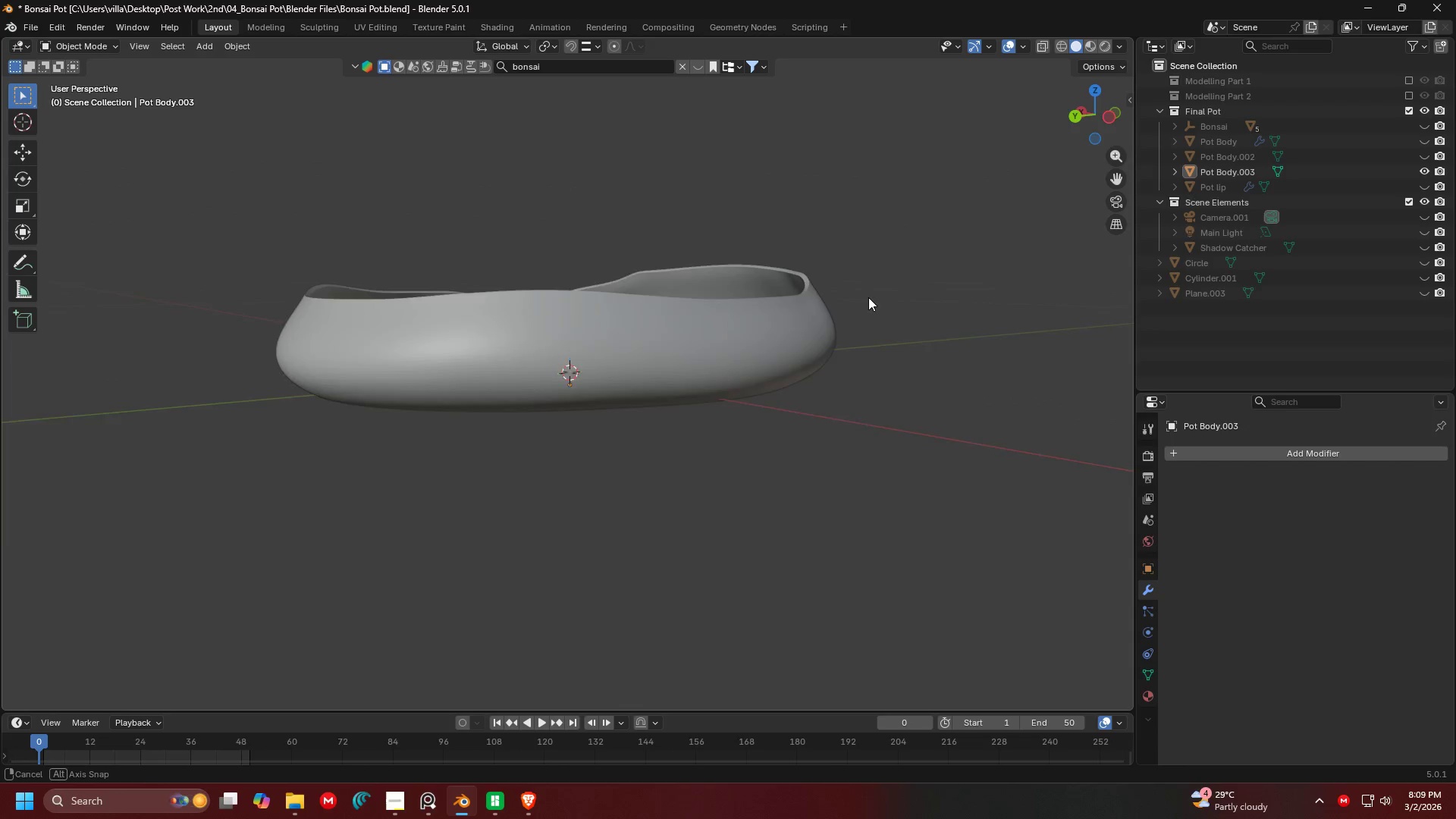 
left_click([1351, 156])
 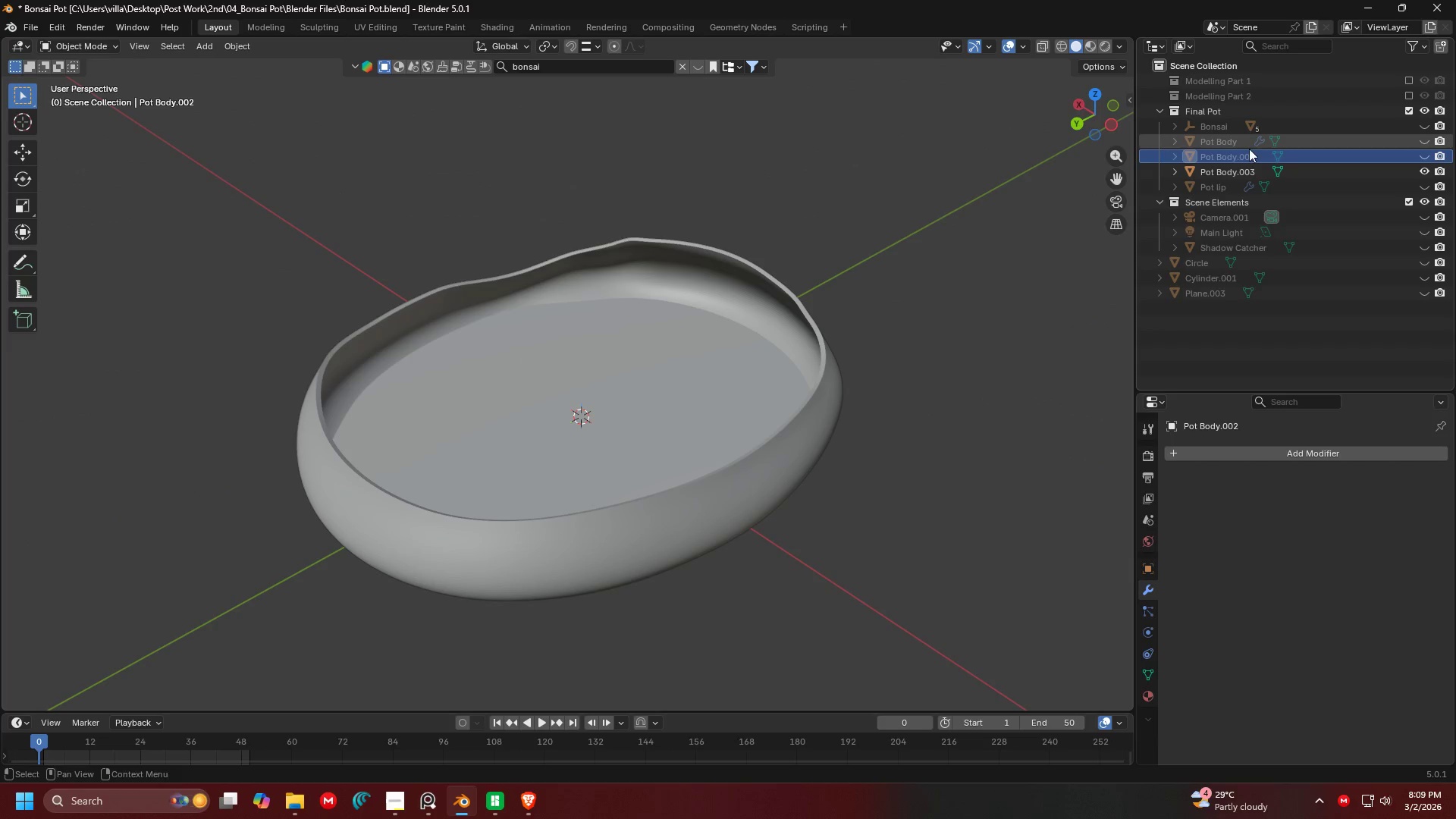 
hold_key(key=ShiftLeft, duration=0.33)
left_click([1228, 140])
 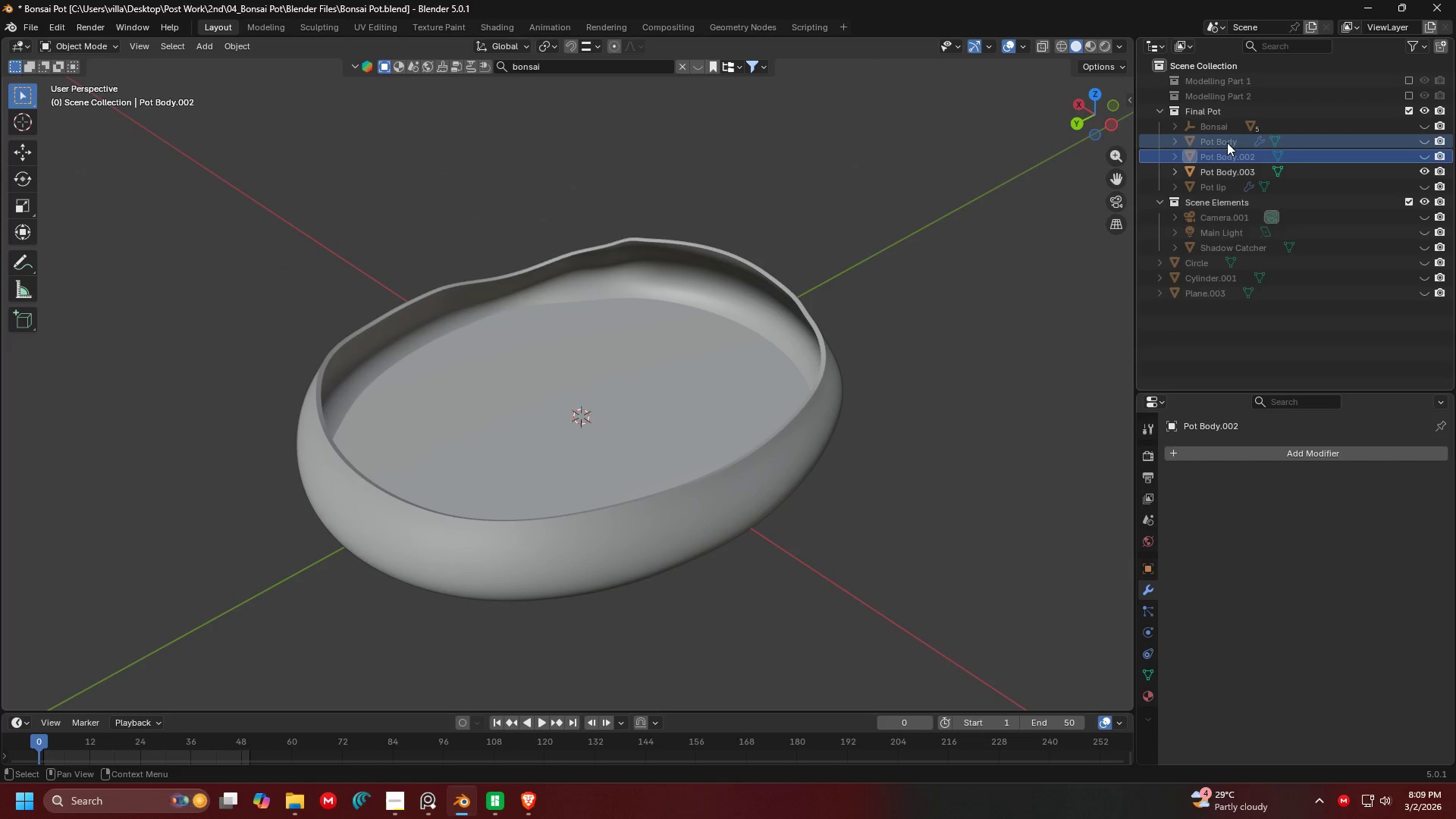 
left_click_drag(start_coordinate=[1221, 140], to_coordinate=[1233, 99])
 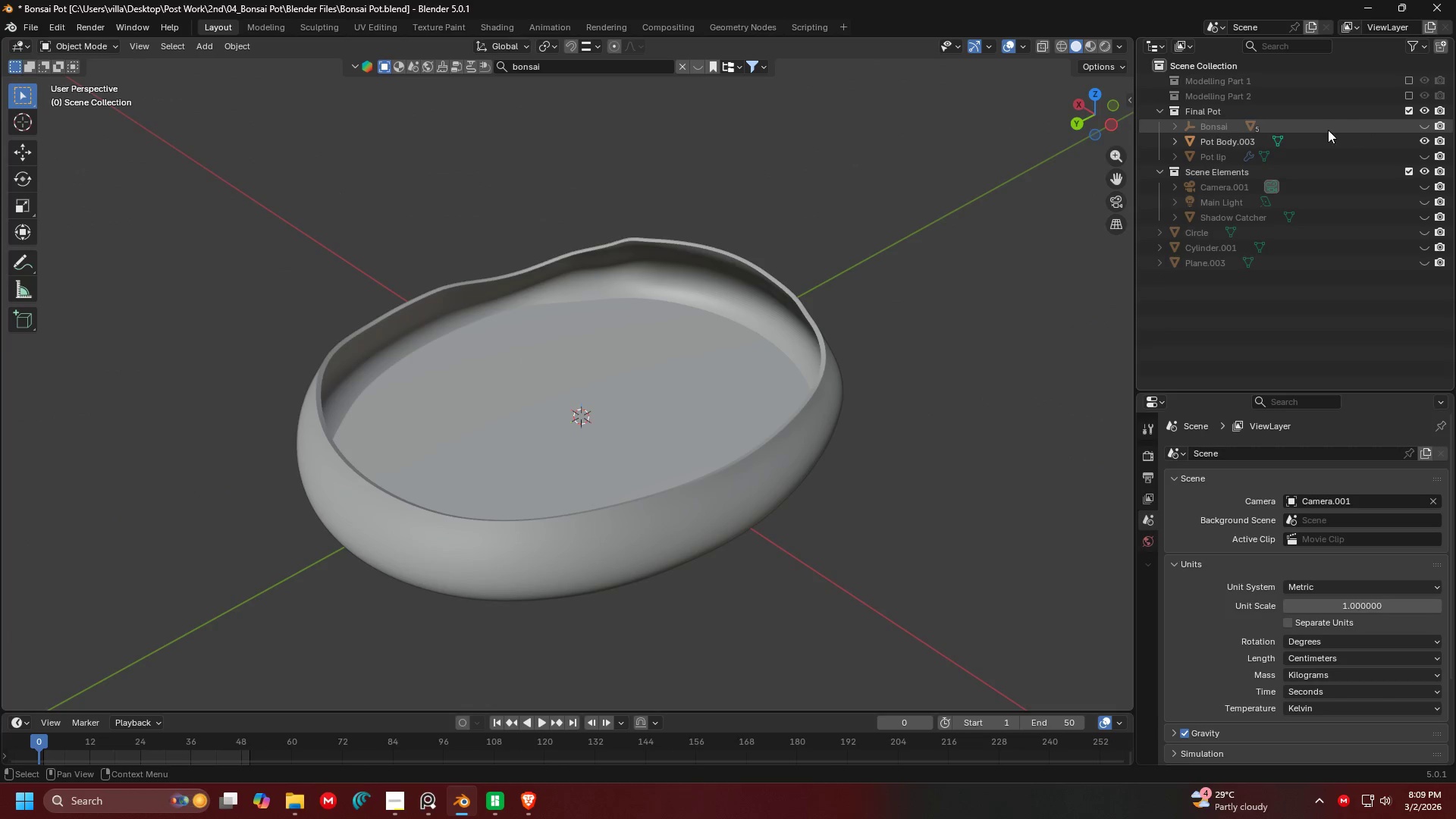 
left_click([918, 385])
 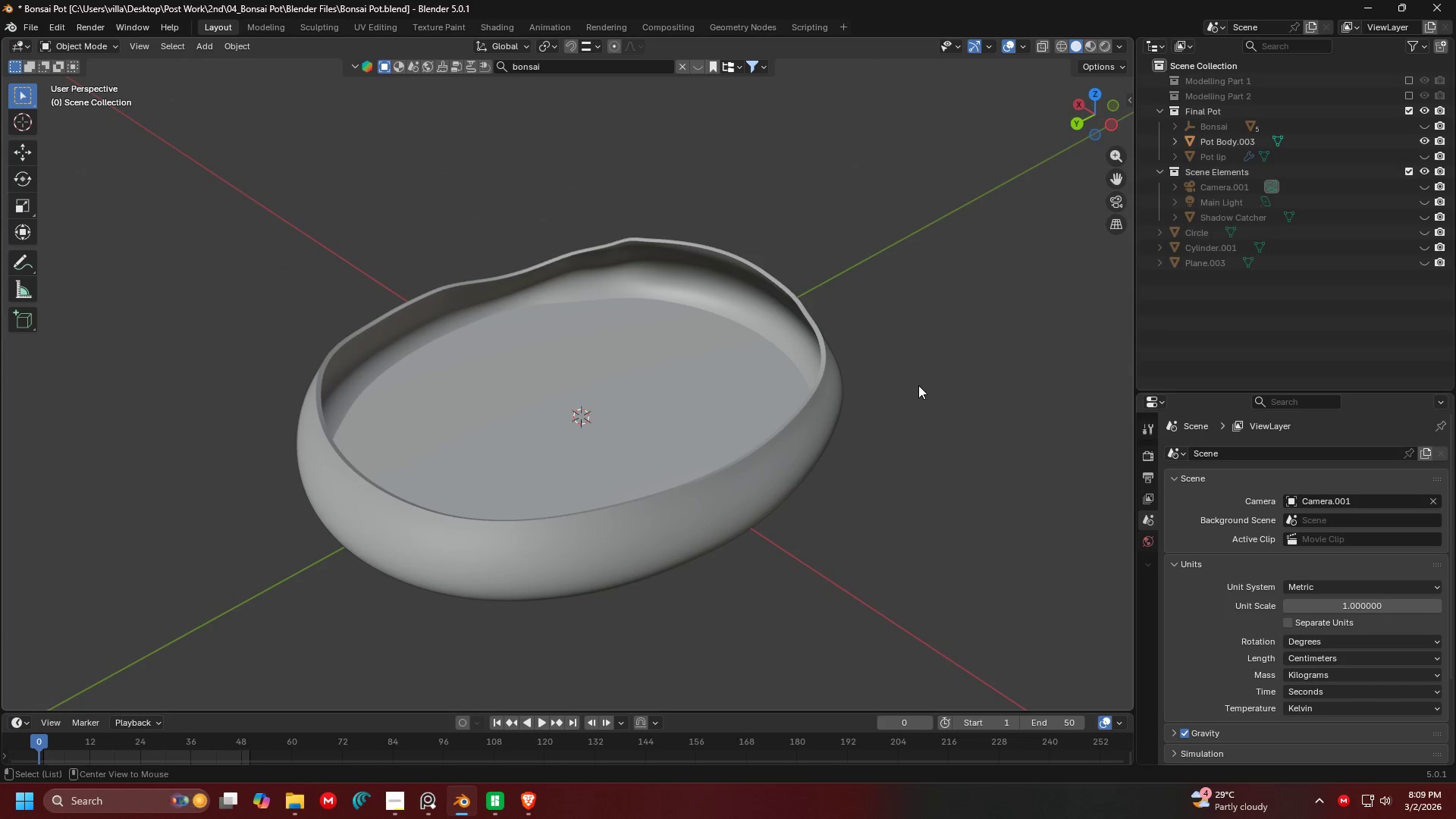 
key(Alt+H)
 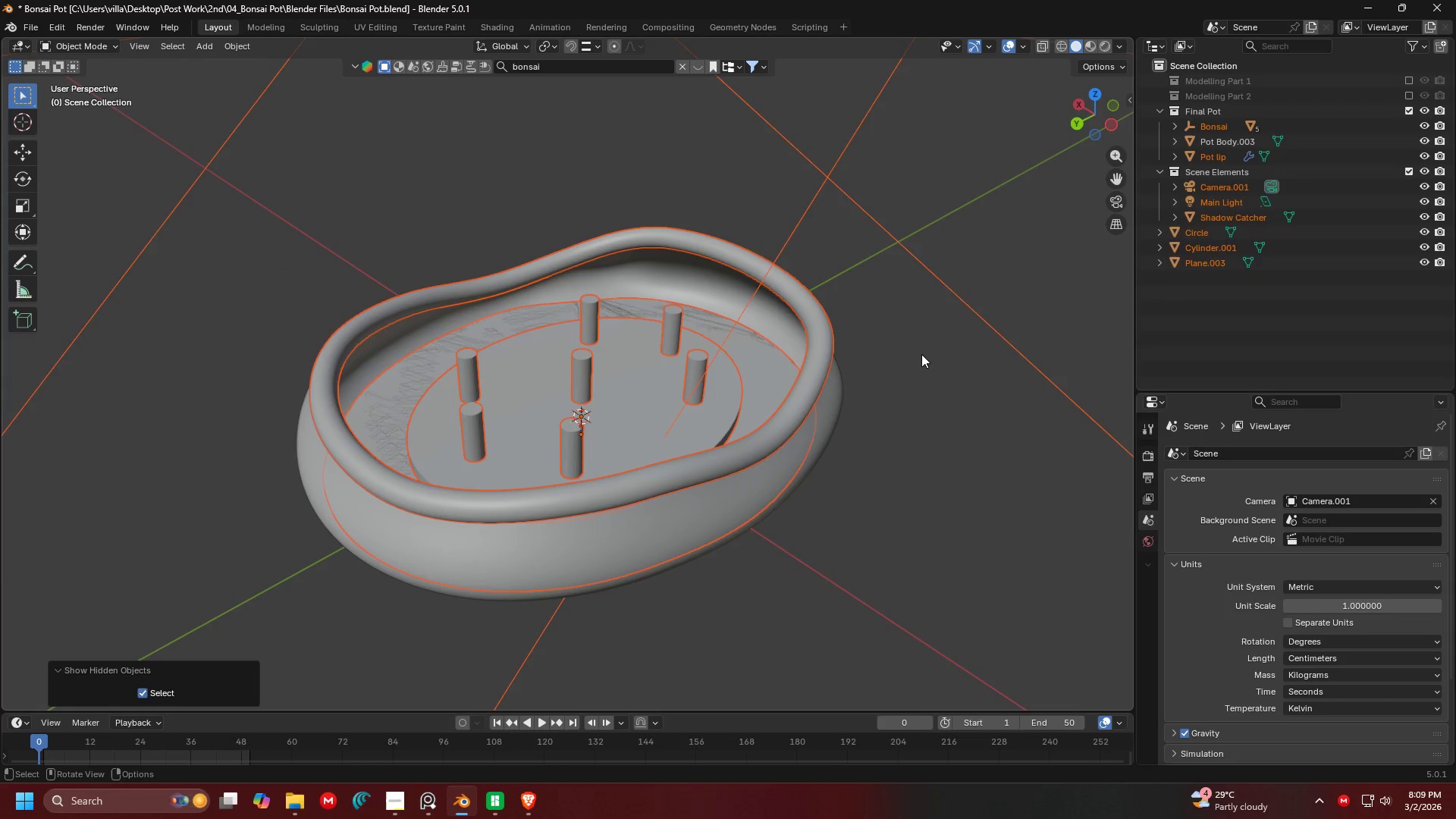 
left_click([921, 352])
 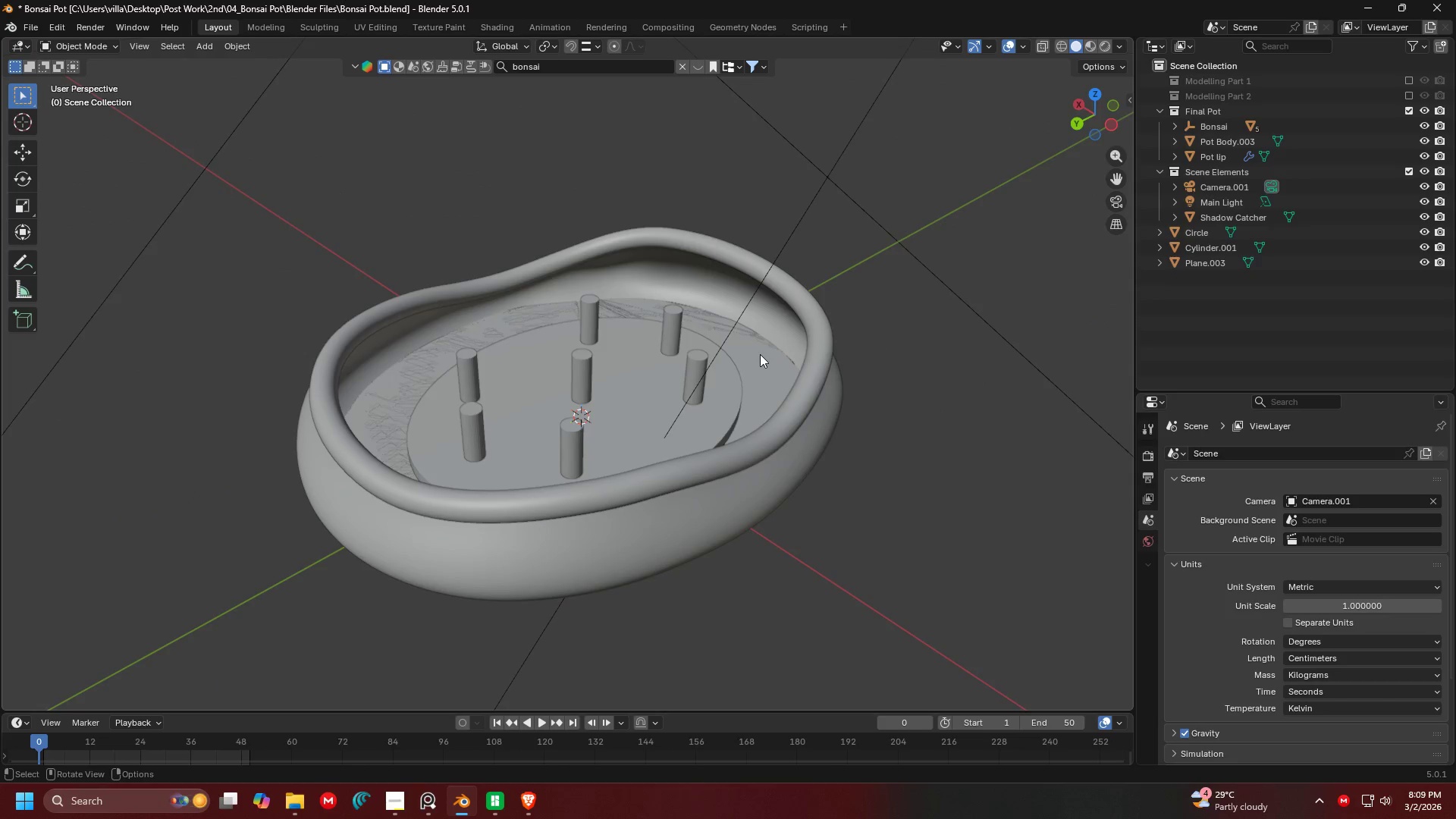 
scroll: coordinate [837, 326], scroll_direction: up, amount: 4.0
 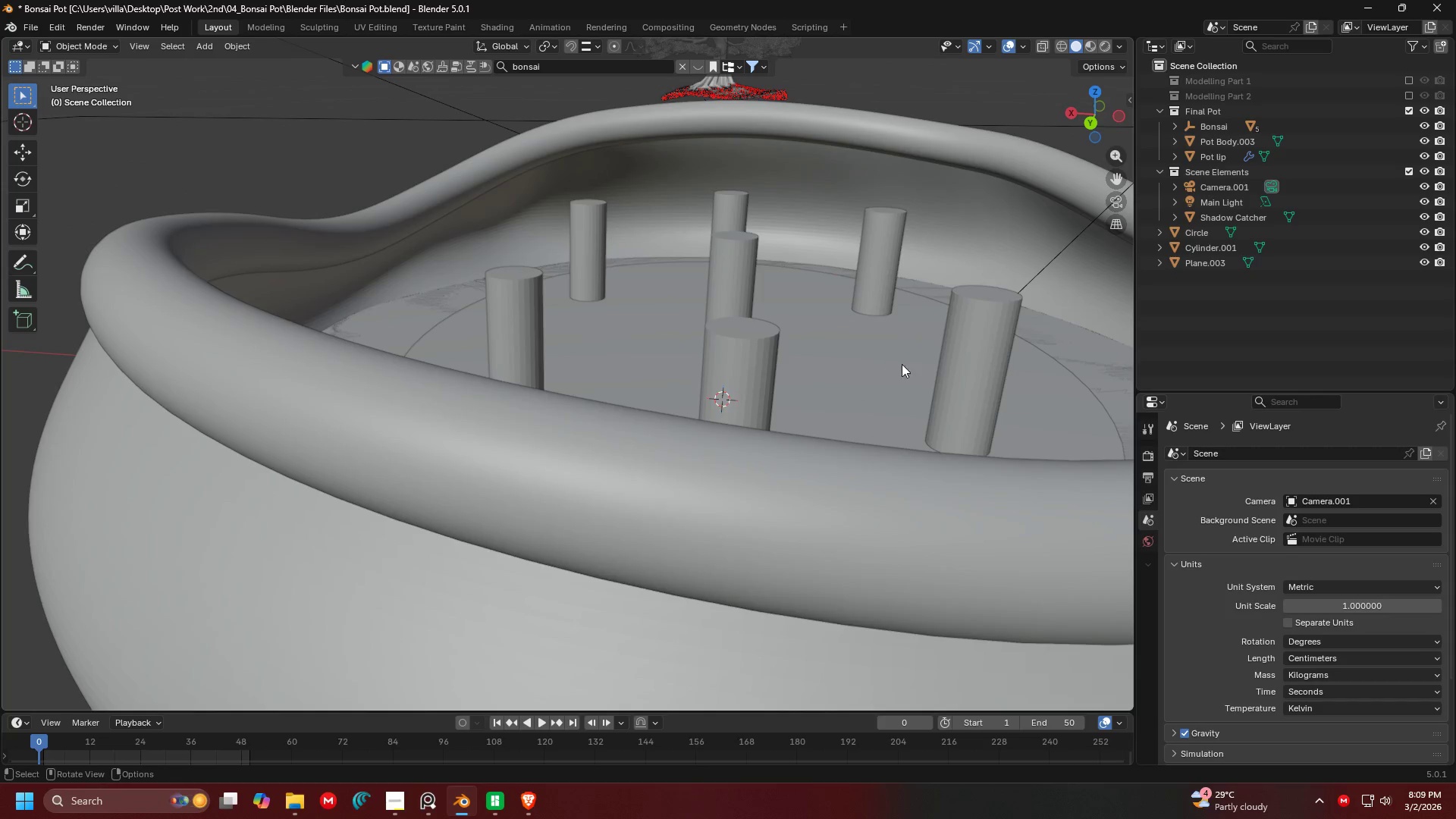 
left_click([904, 368])
 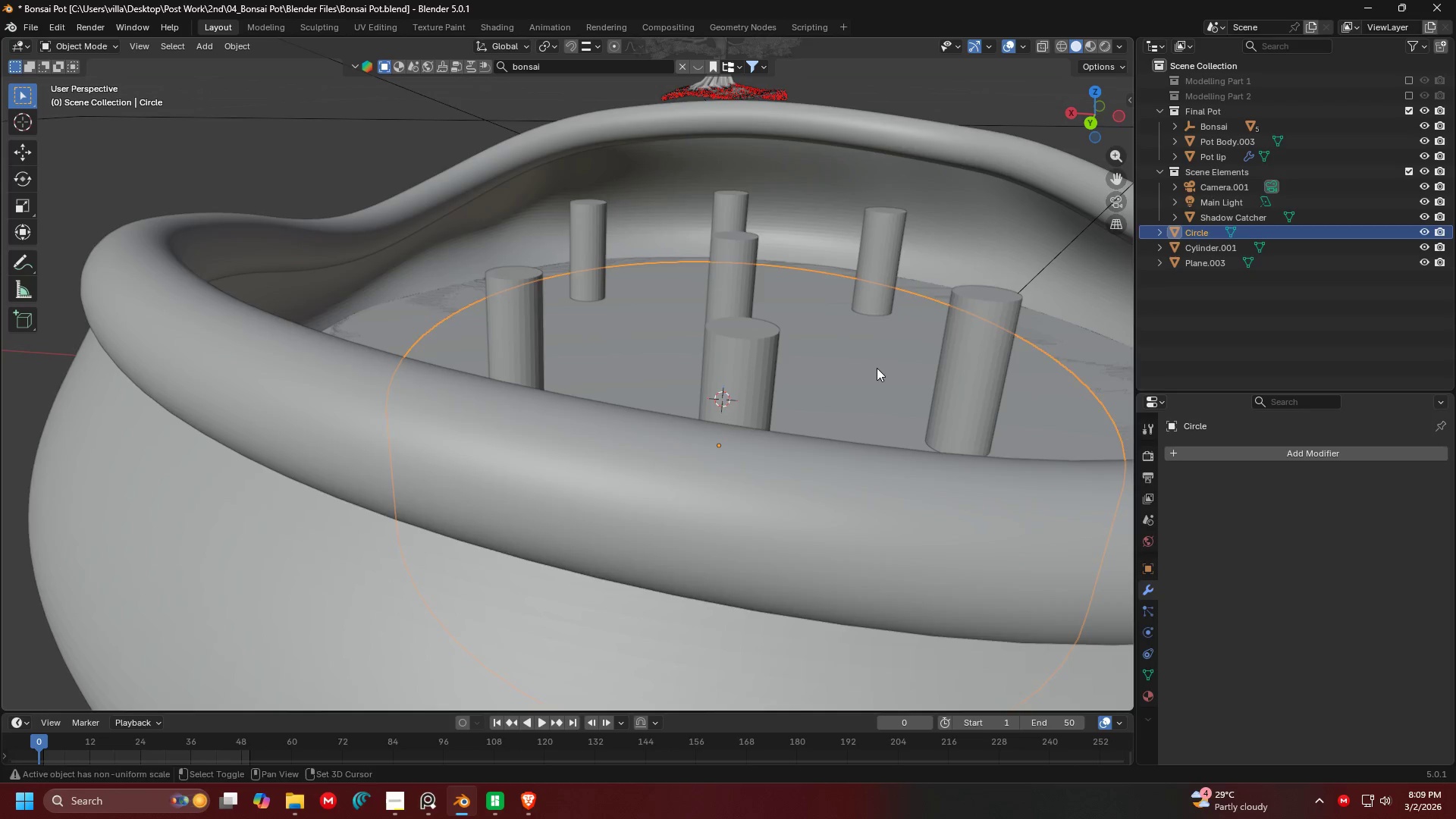 
key(Shift+ShiftLeft)
 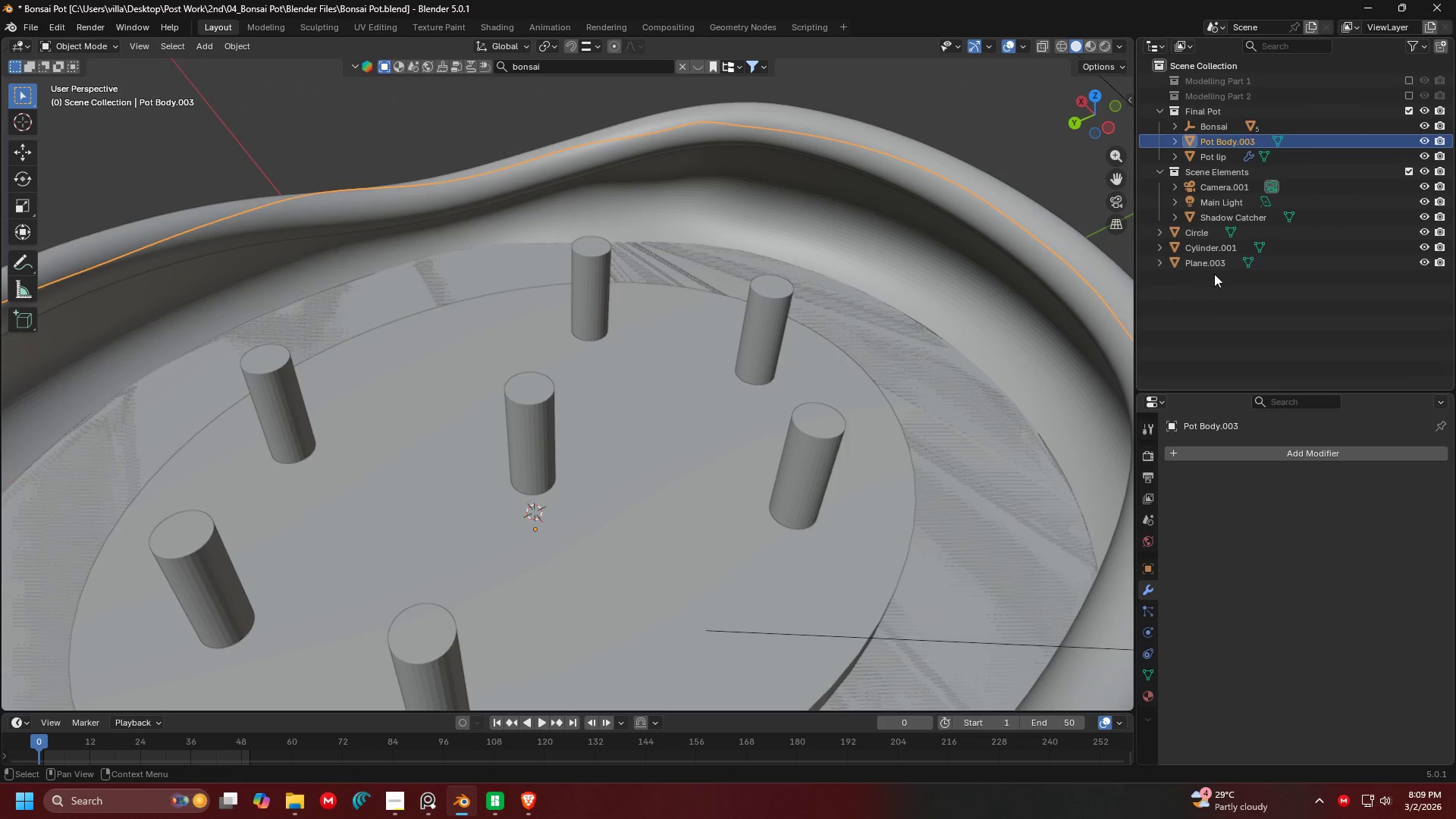 
double_click([1206, 260])
 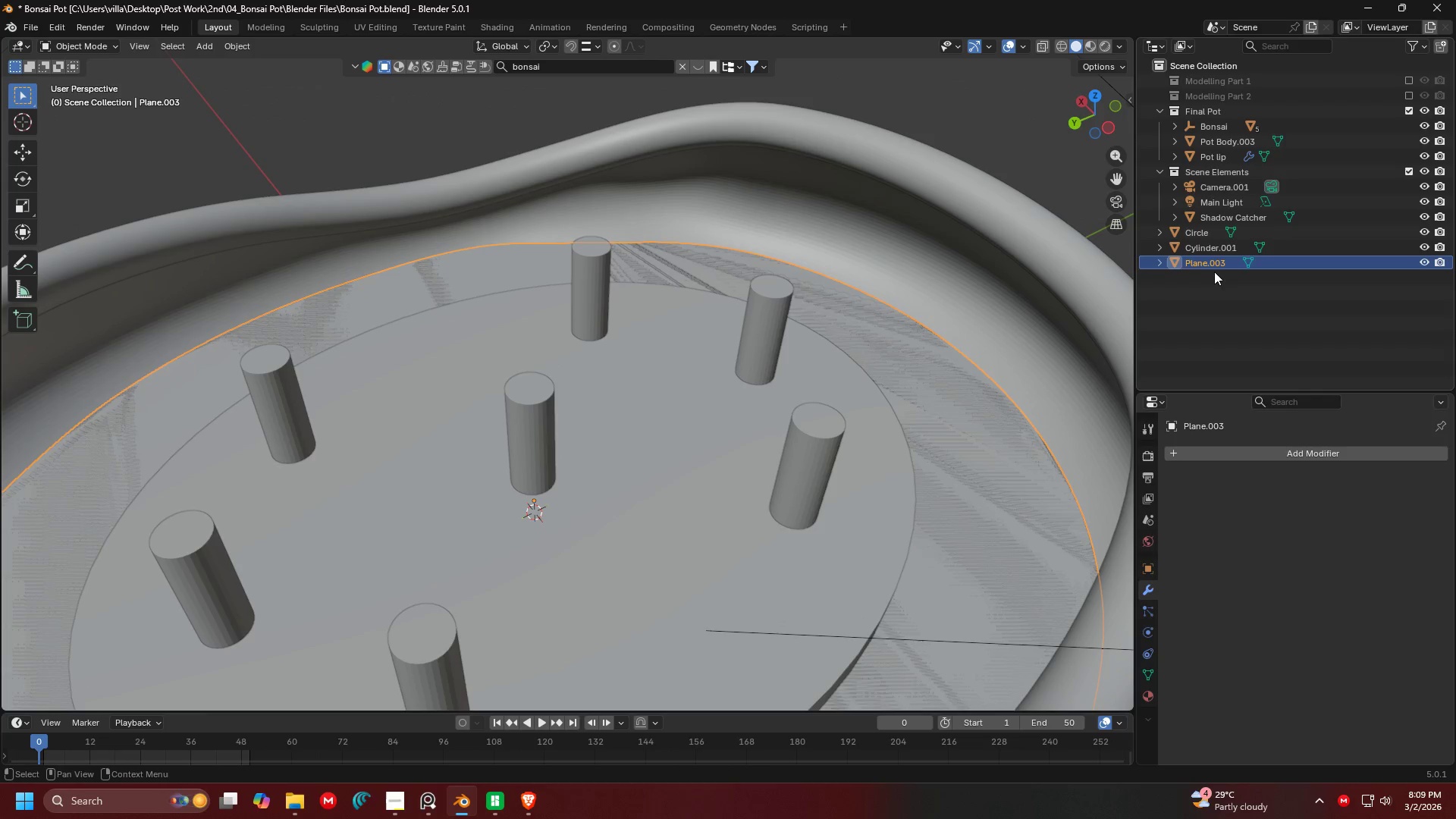 
left_click_drag(start_coordinate=[1204, 261], to_coordinate=[1250, 93])
 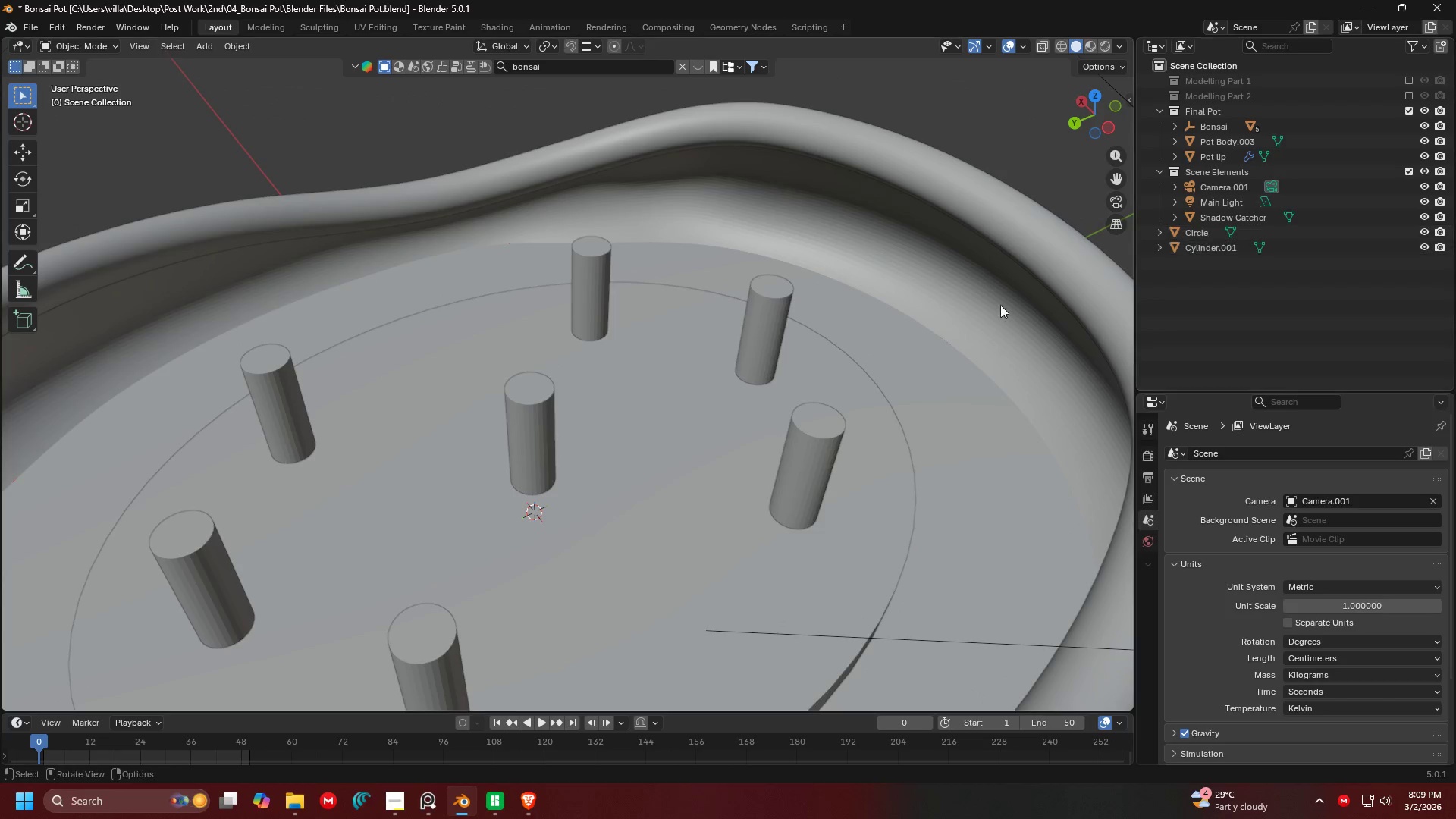 
left_click([726, 434])
 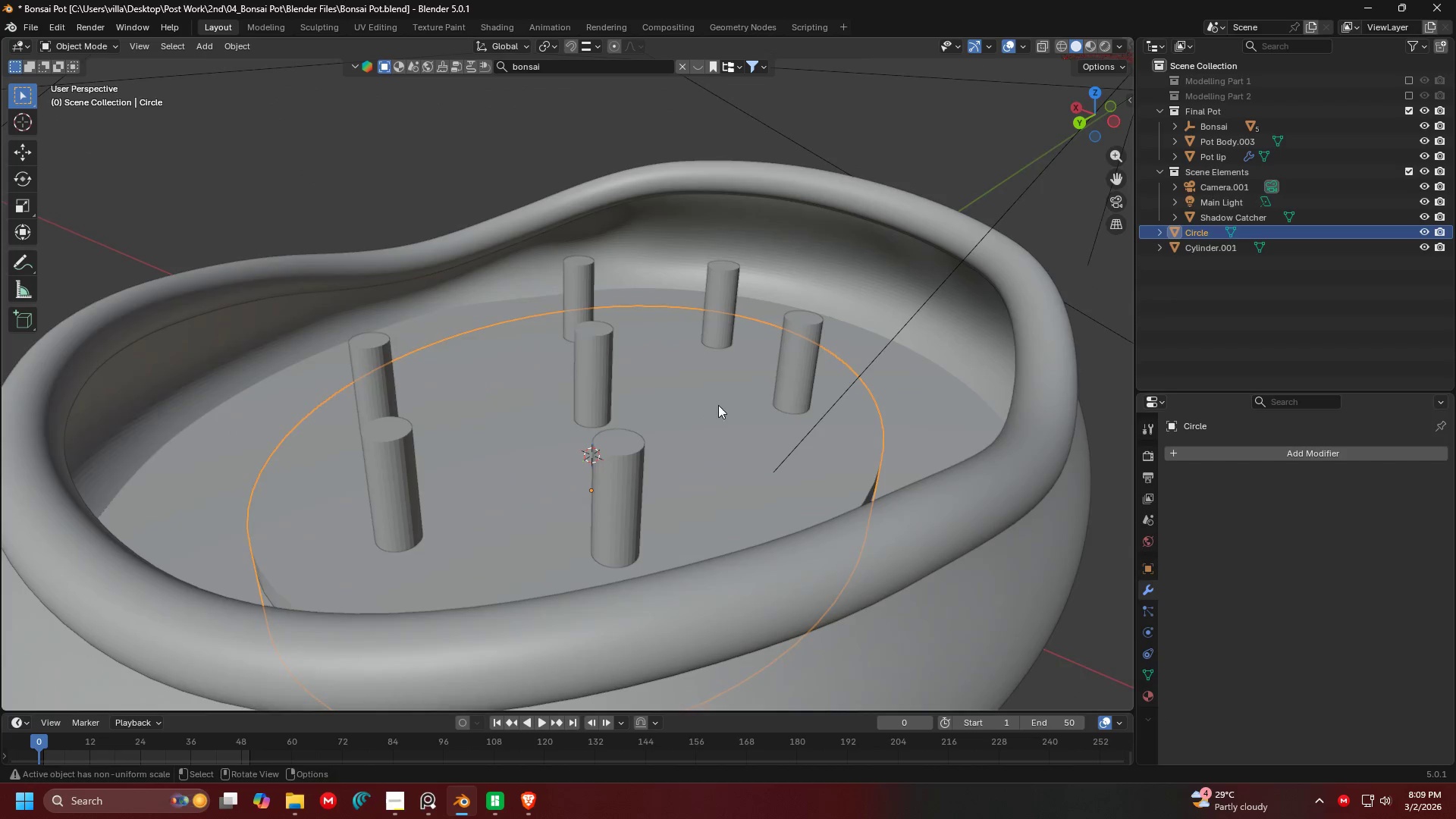 
scroll: coordinate [829, 358], scroll_direction: none, amount: 0.0
 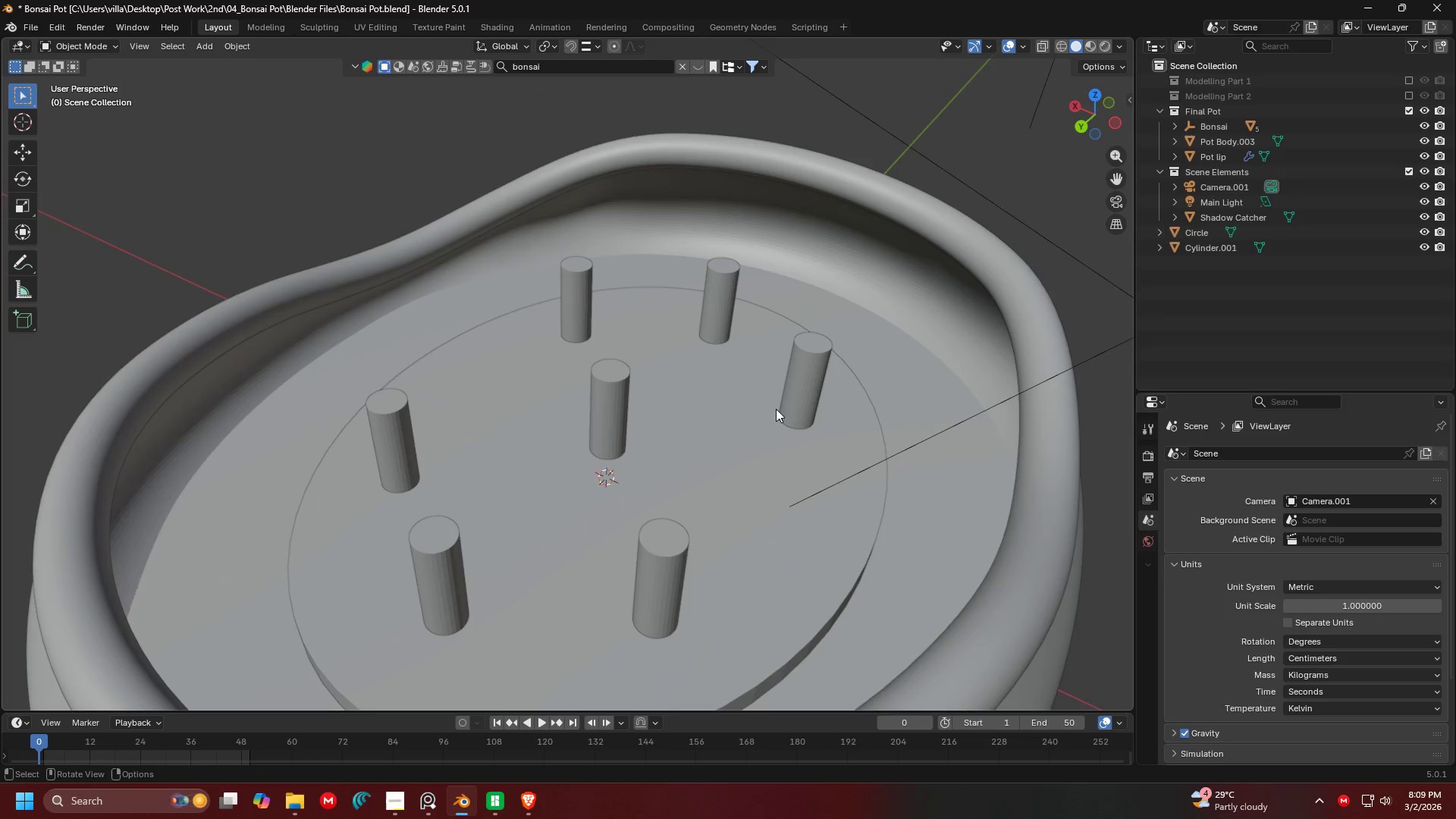 
hold_key(key=ShiftLeft, duration=0.61)
left_click([793, 344])
 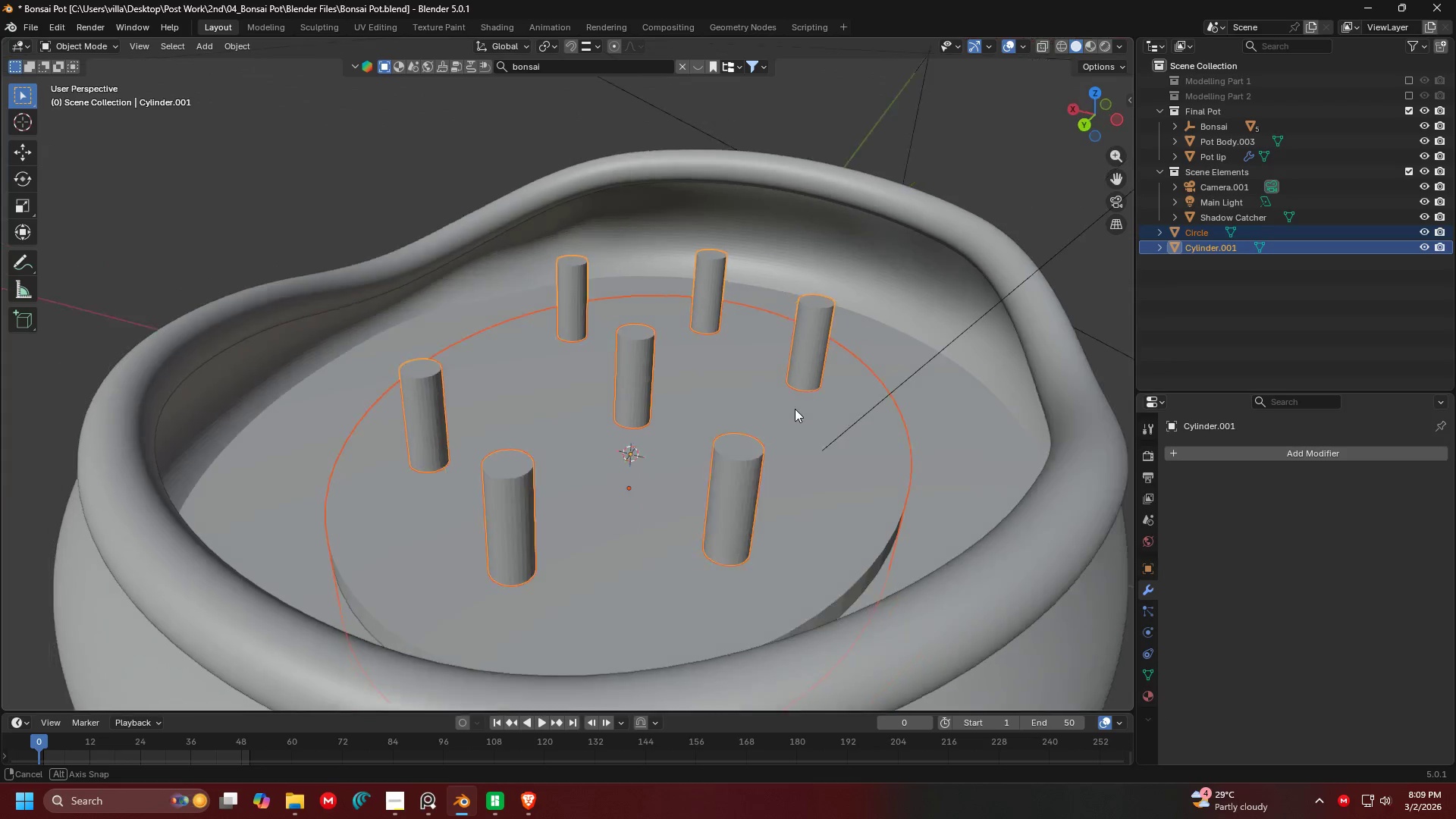 
key(G)
 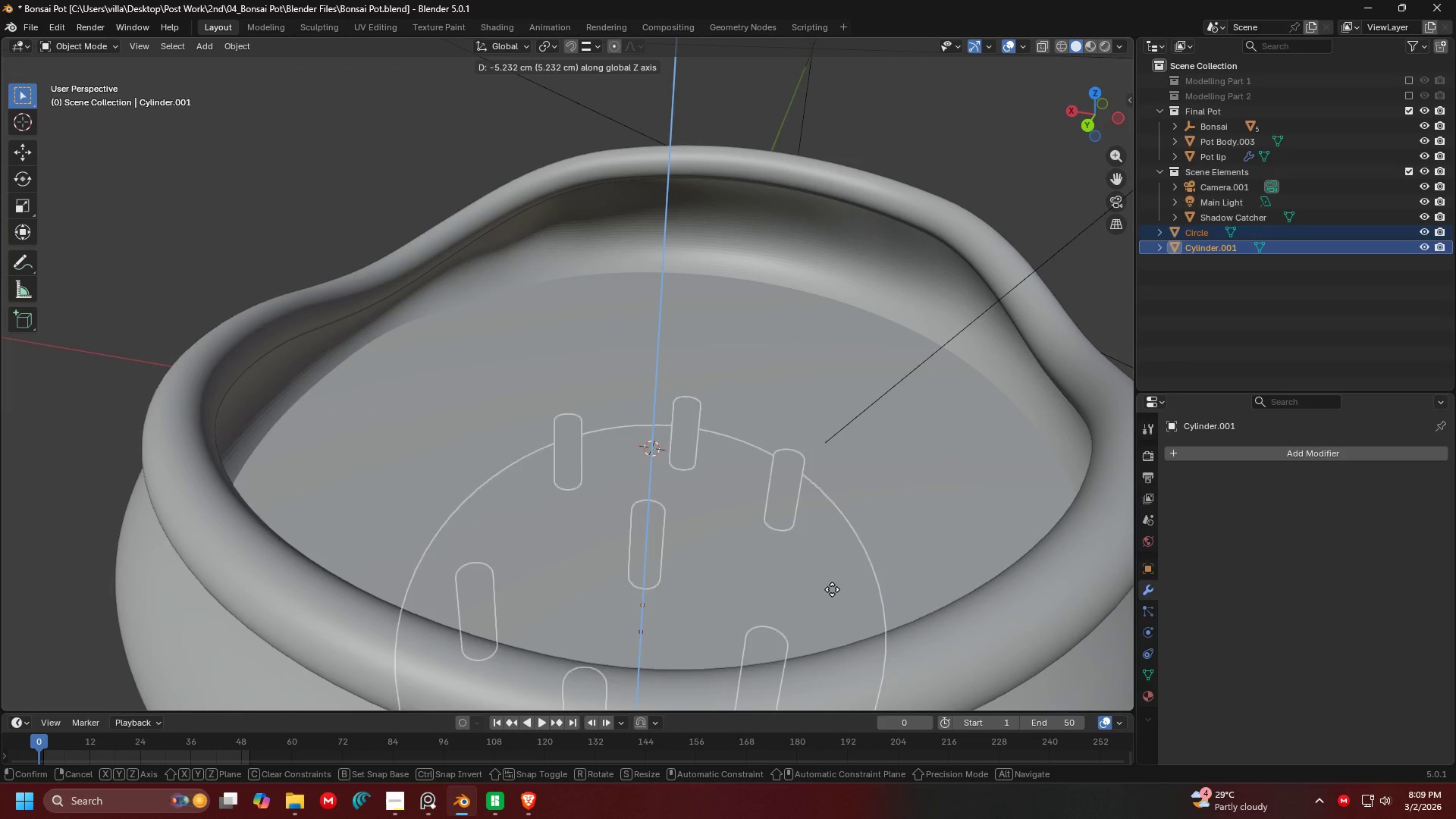 
scroll: coordinate [838, 566], scroll_direction: down, amount: 1.0
 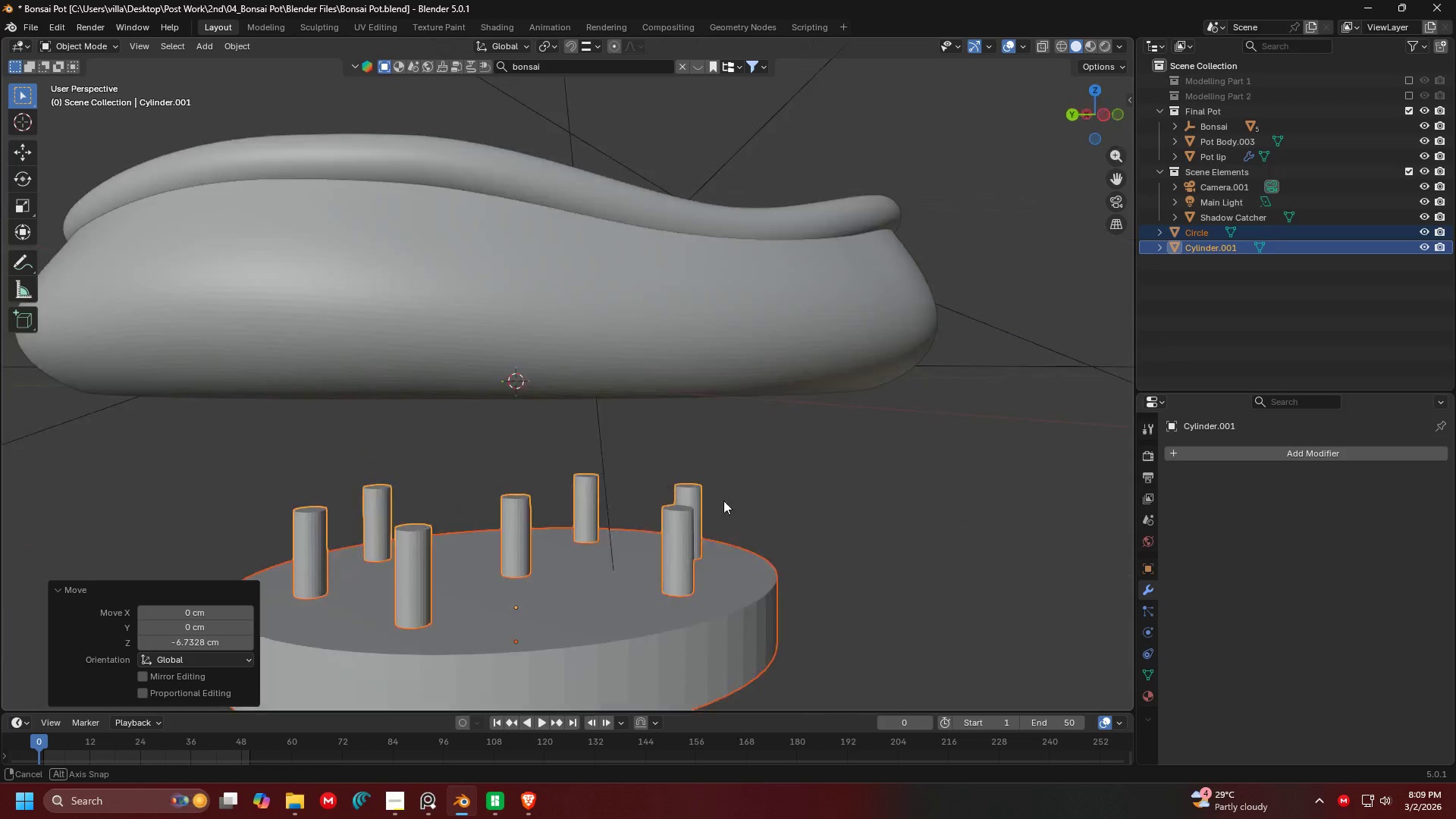 
key(Shift+ShiftLeft)
 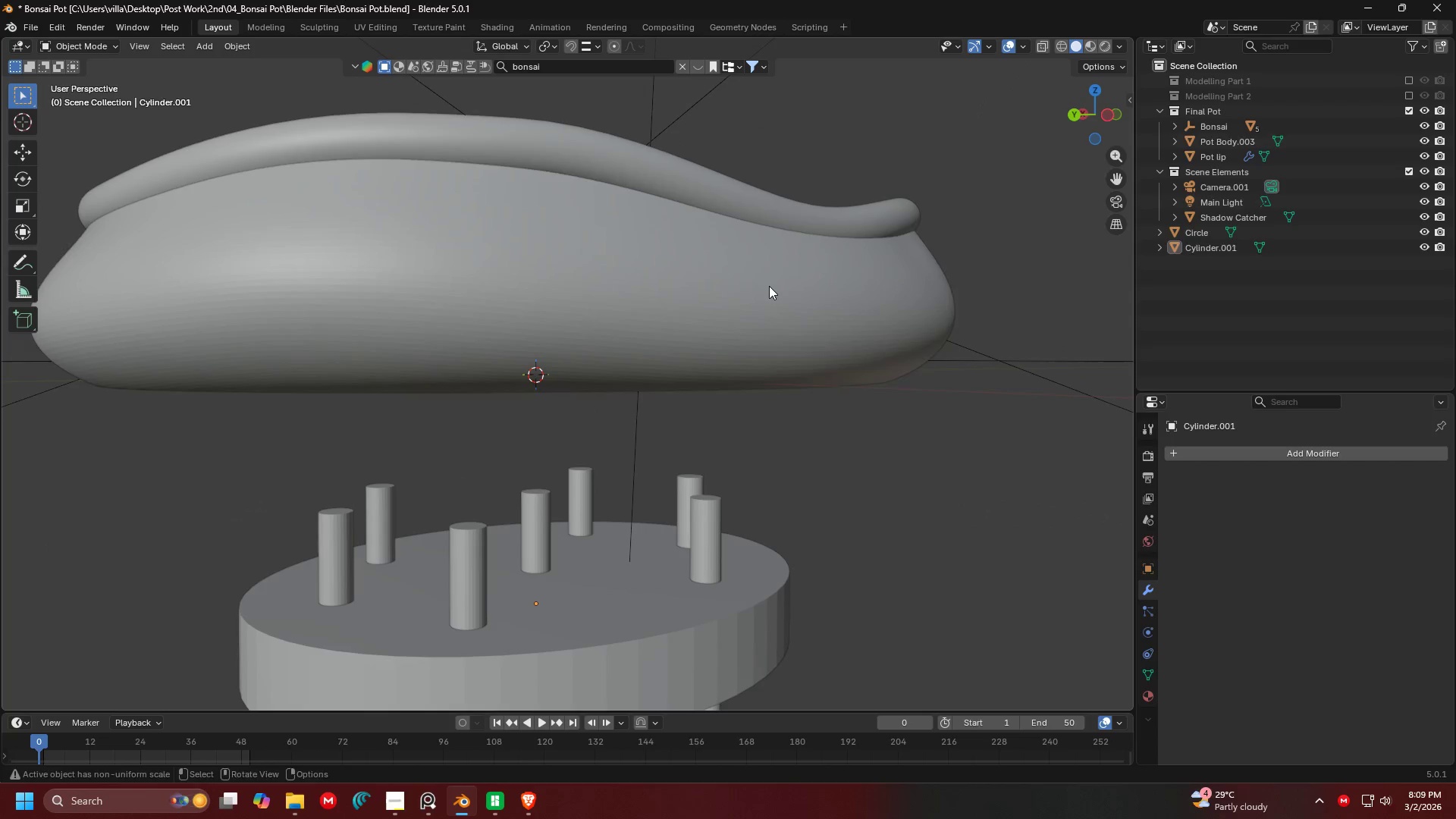 
scroll: coordinate [956, 278], scroll_direction: down, amount: 1.0
 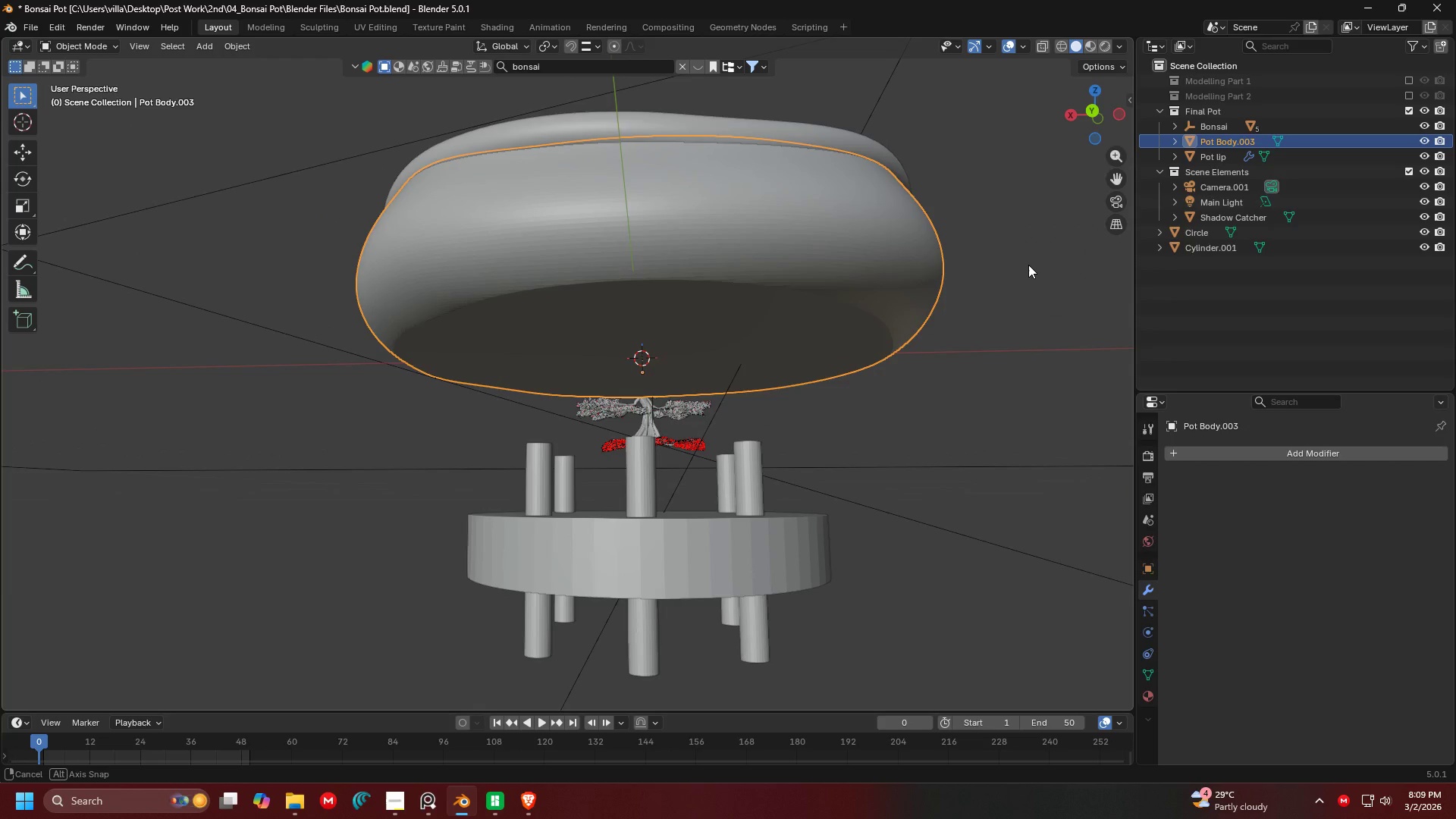 
wait(17.83)
 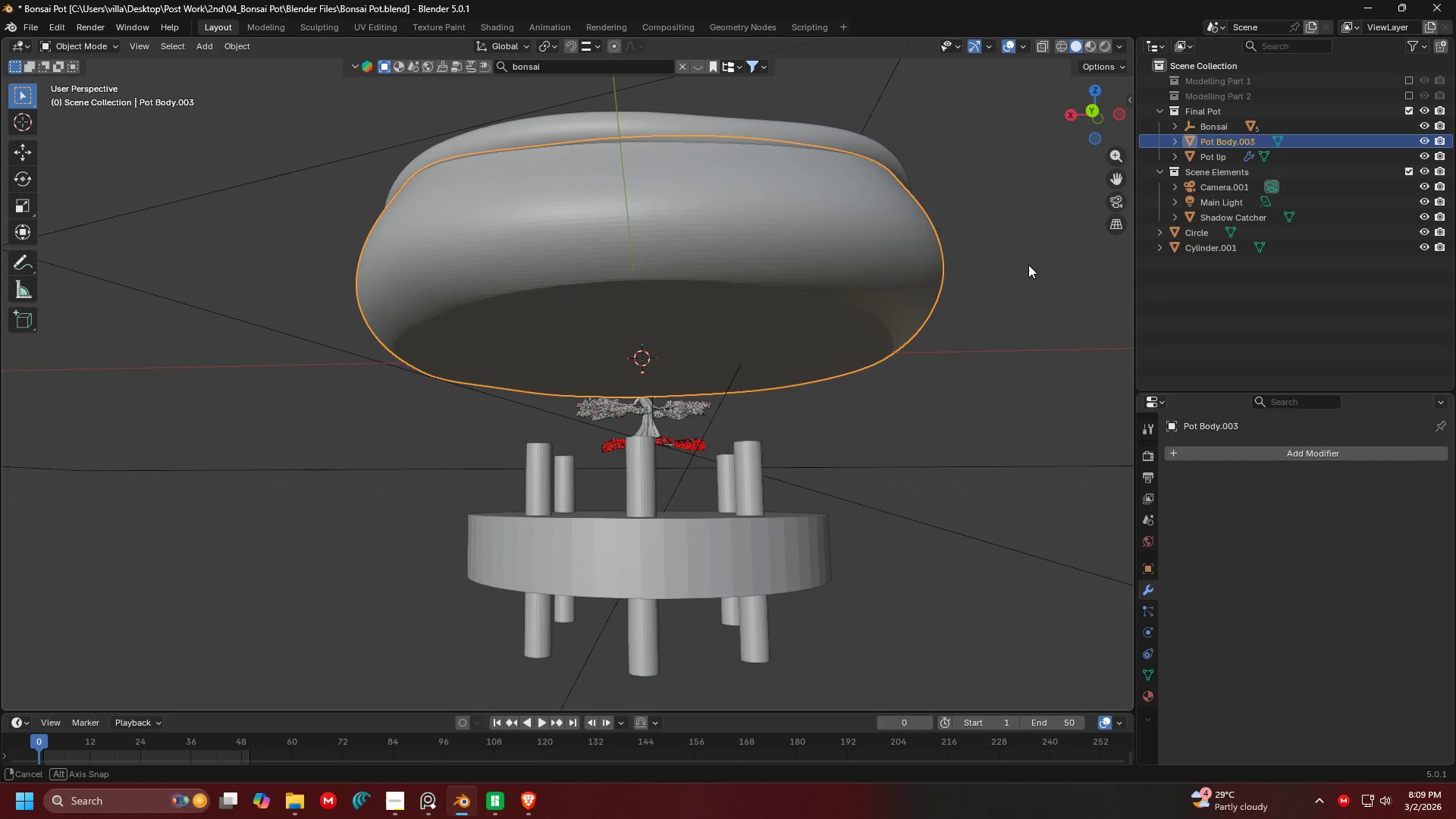 
scroll: coordinate [739, 366], scroll_direction: down, amount: 7.0
 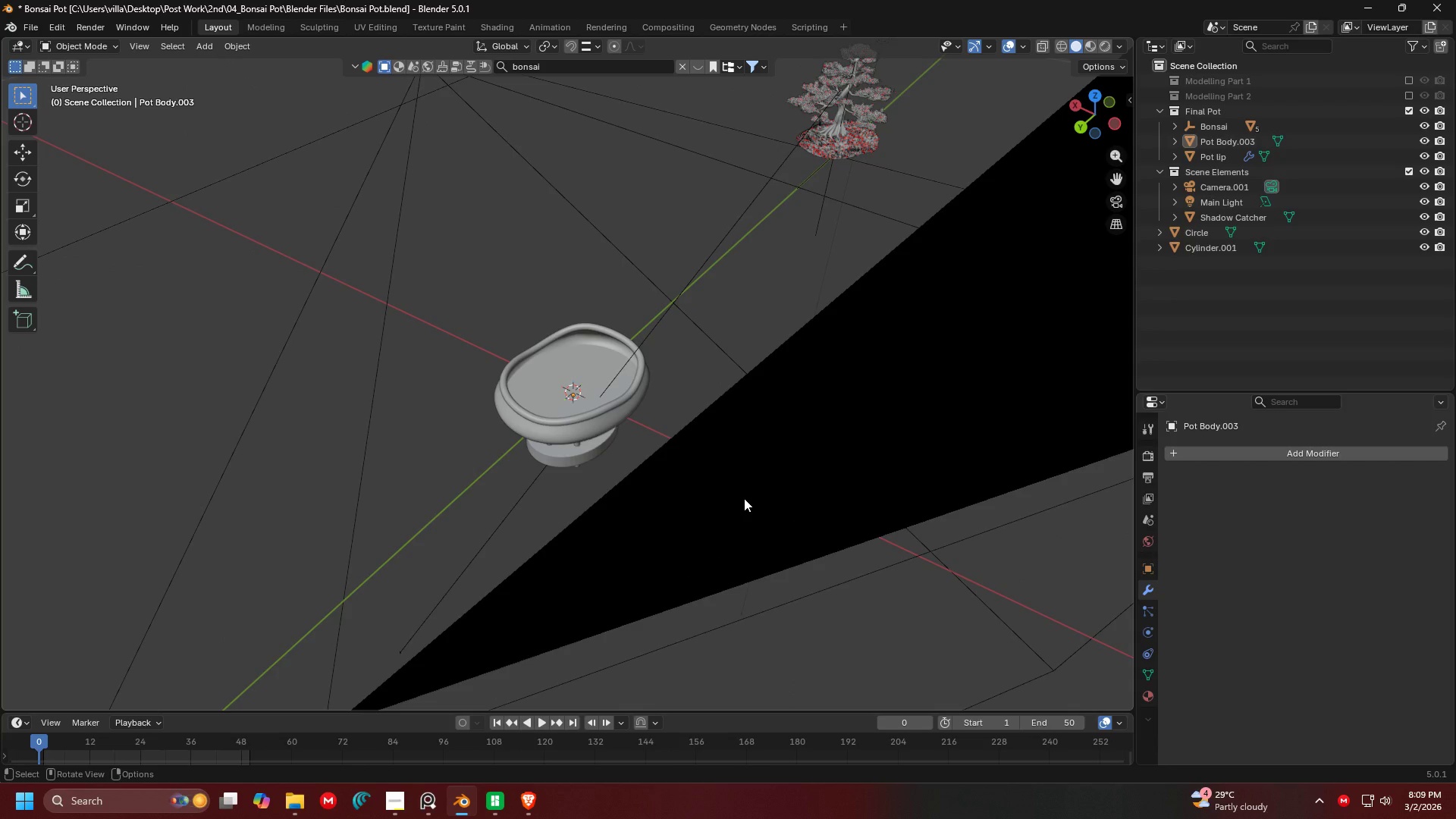 
wait(11.41)
 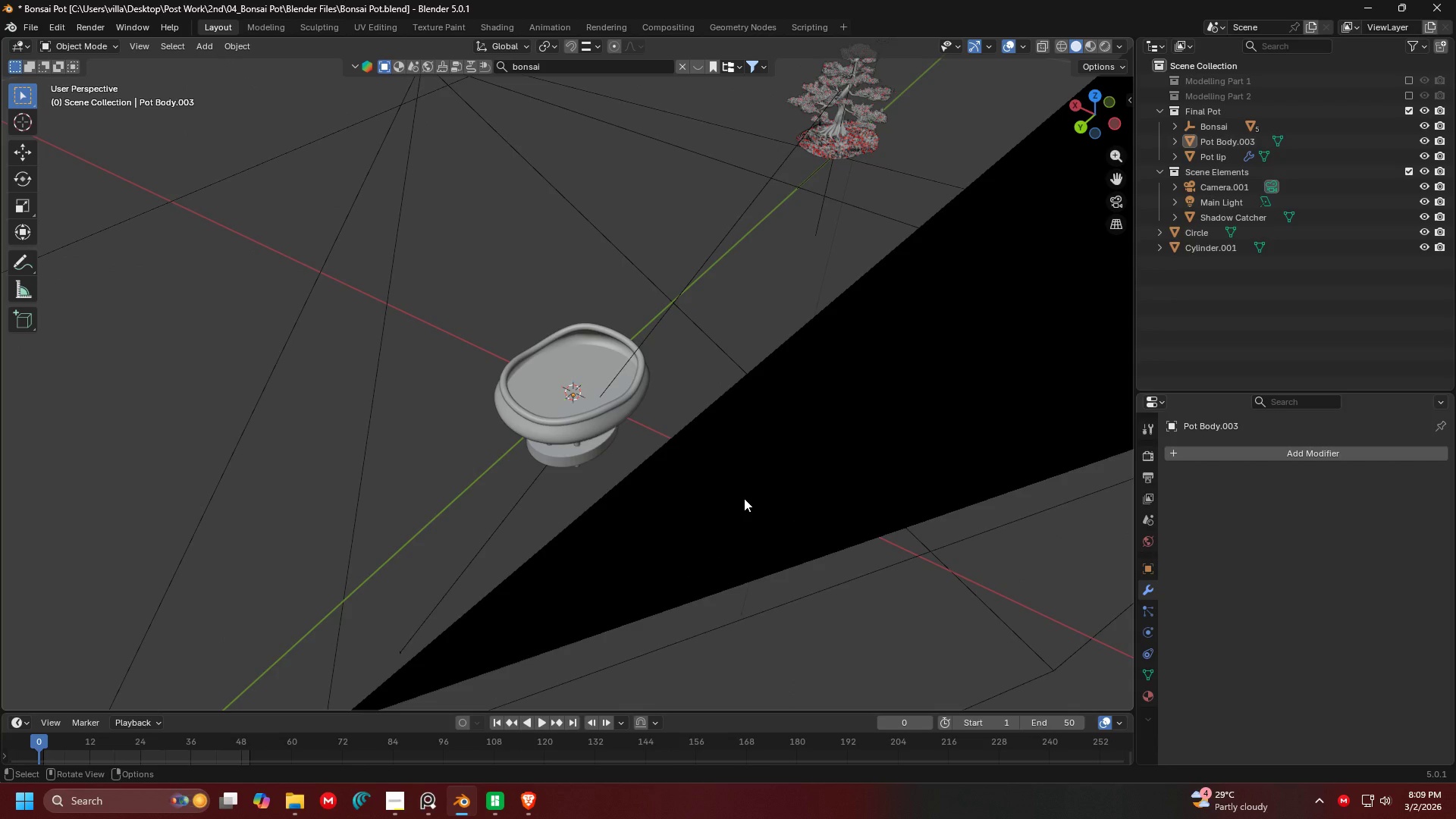 
scroll: coordinate [610, 406], scroll_direction: up, amount: 5.0
 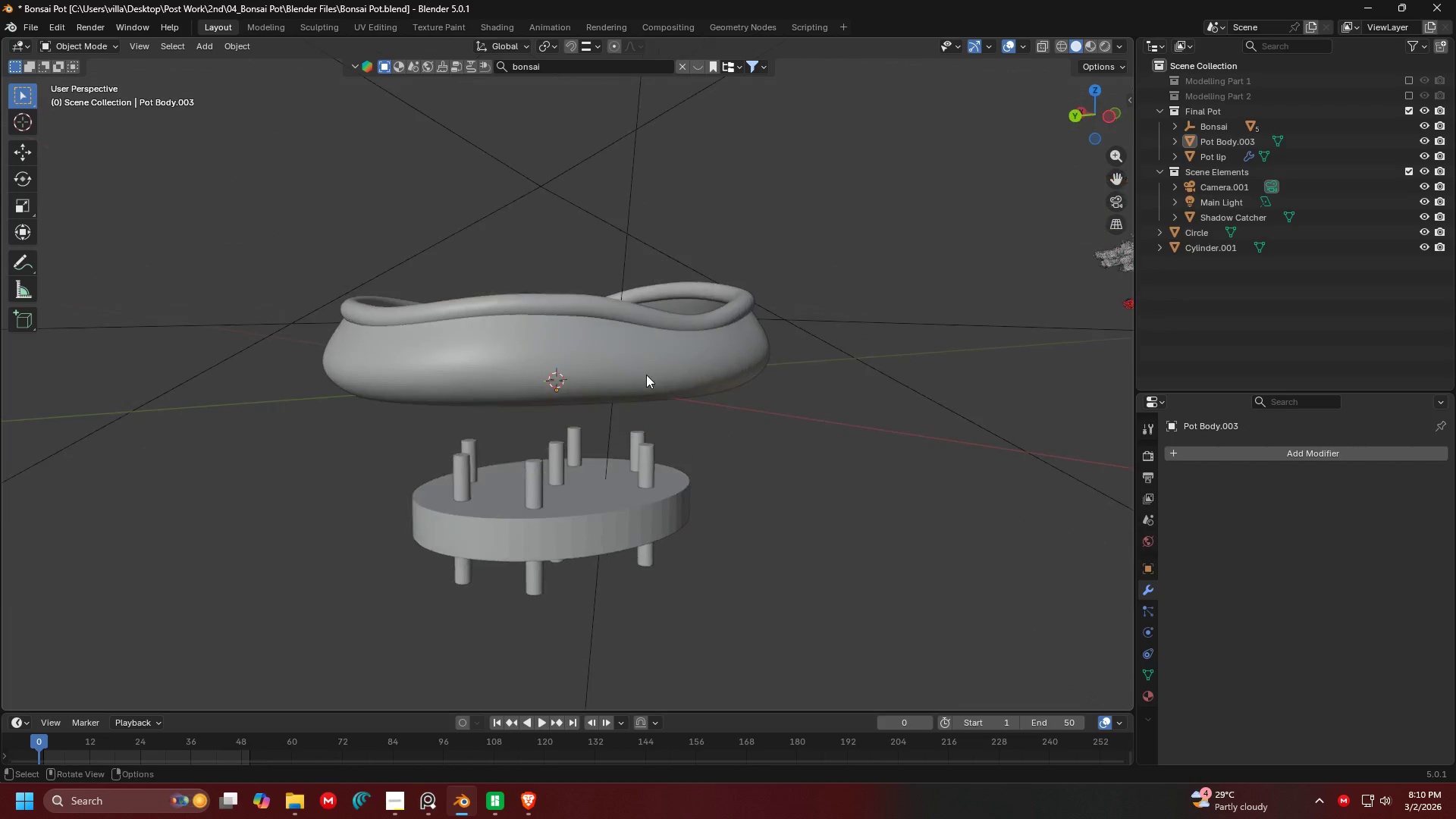 
key(Shift+ShiftLeft)
 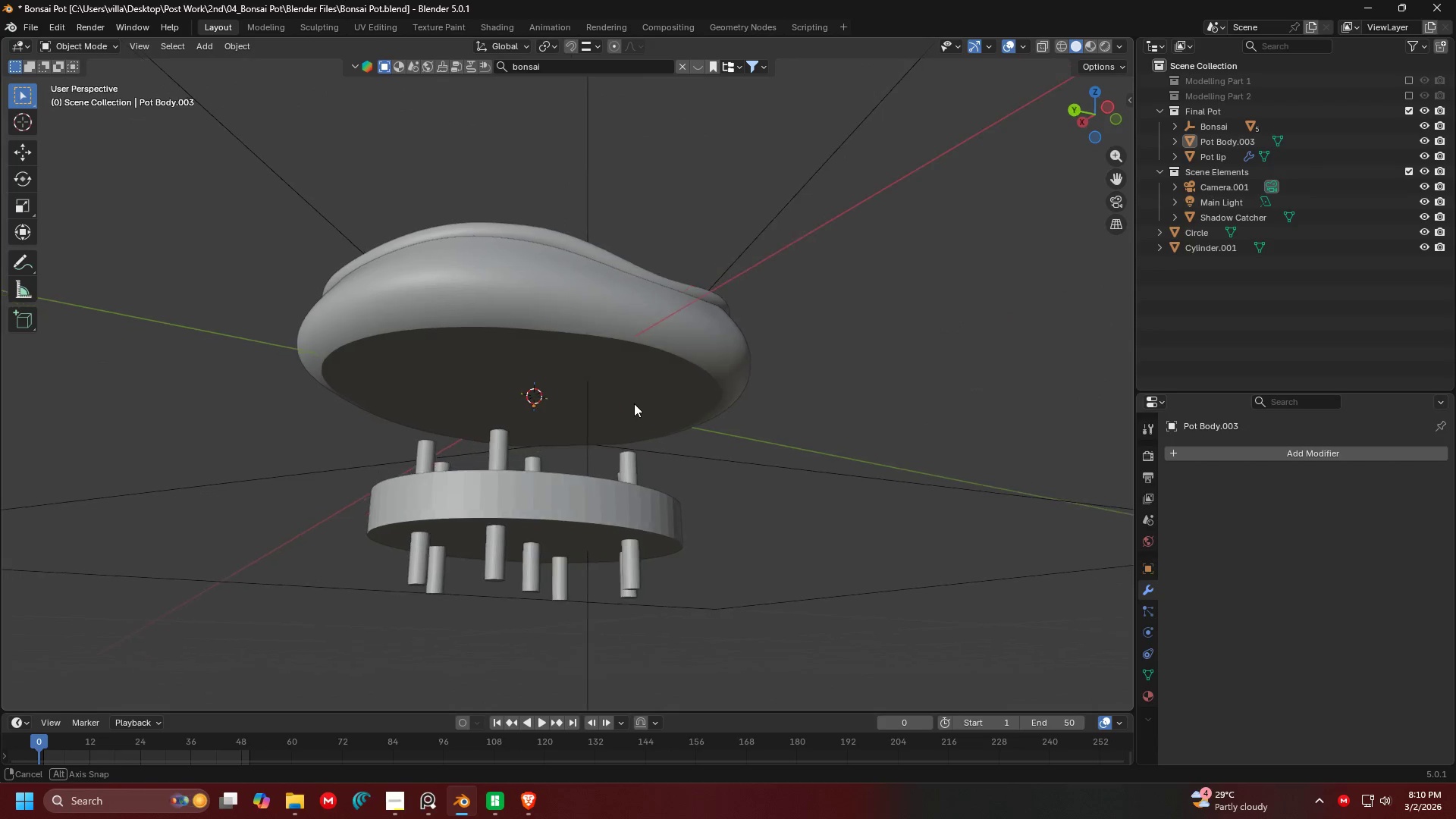 
key(Shift+ShiftLeft)
 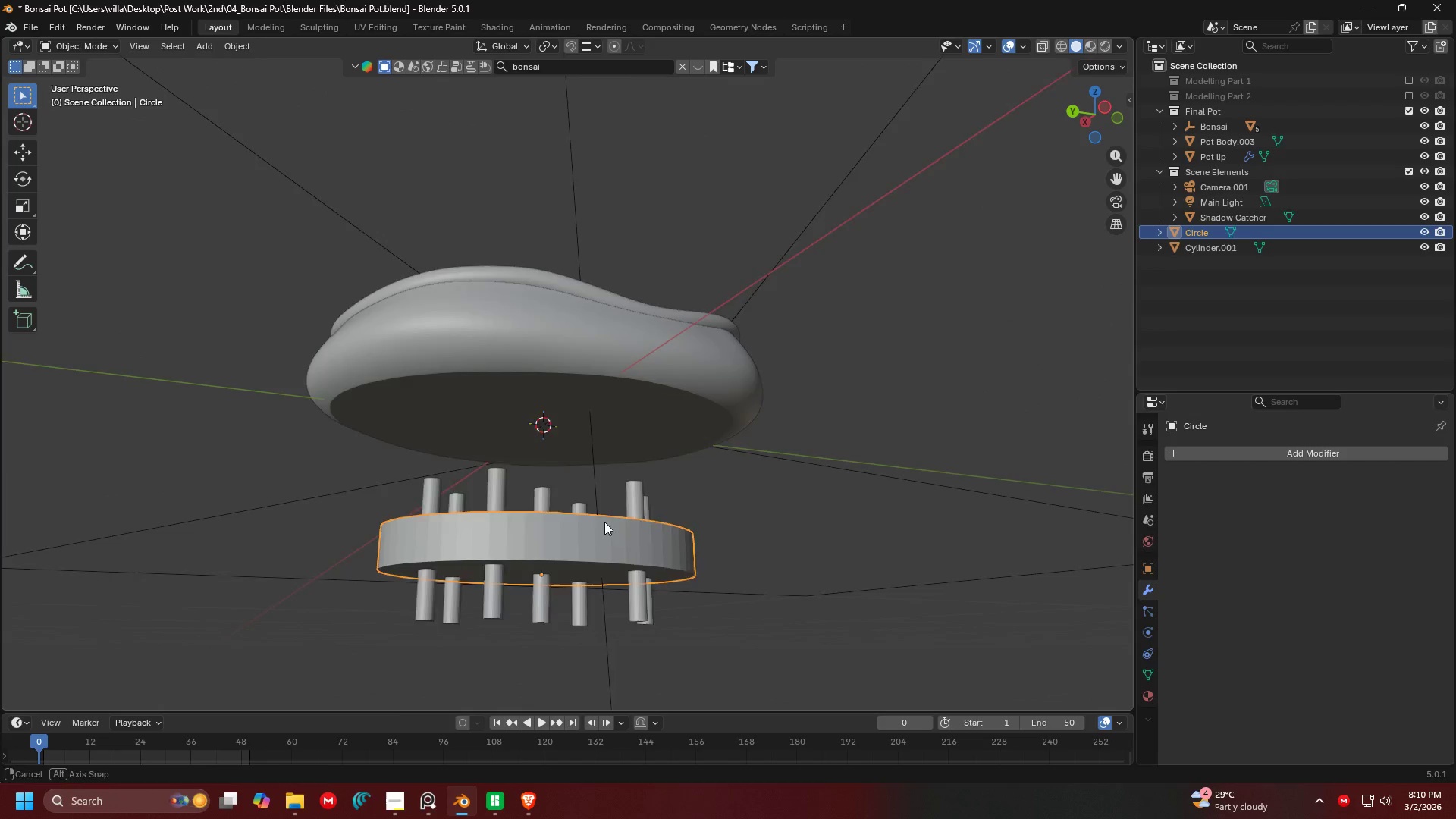 
key(G)
 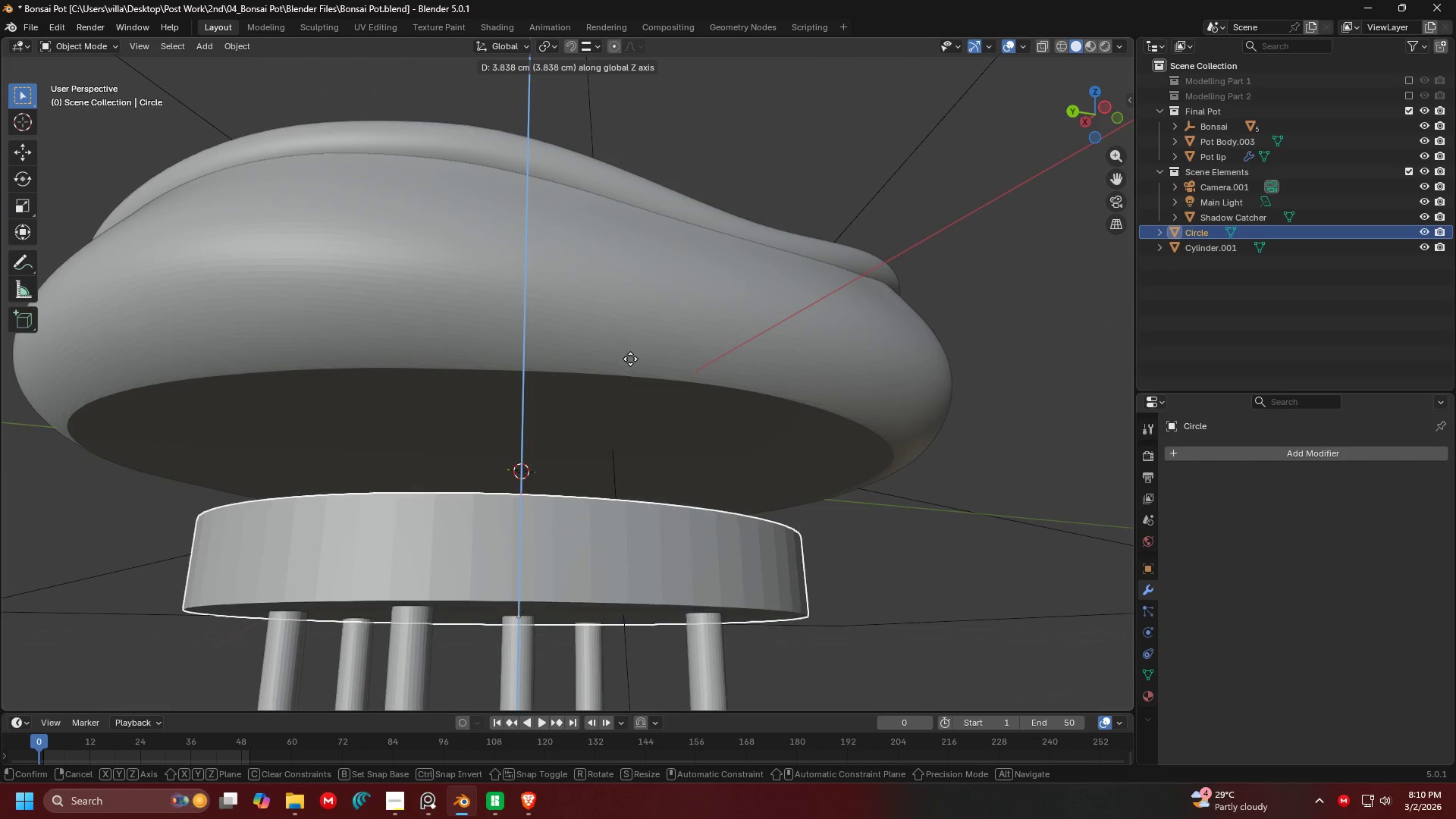 
scroll: coordinate [604, 522], scroll_direction: up, amount: 3.0
 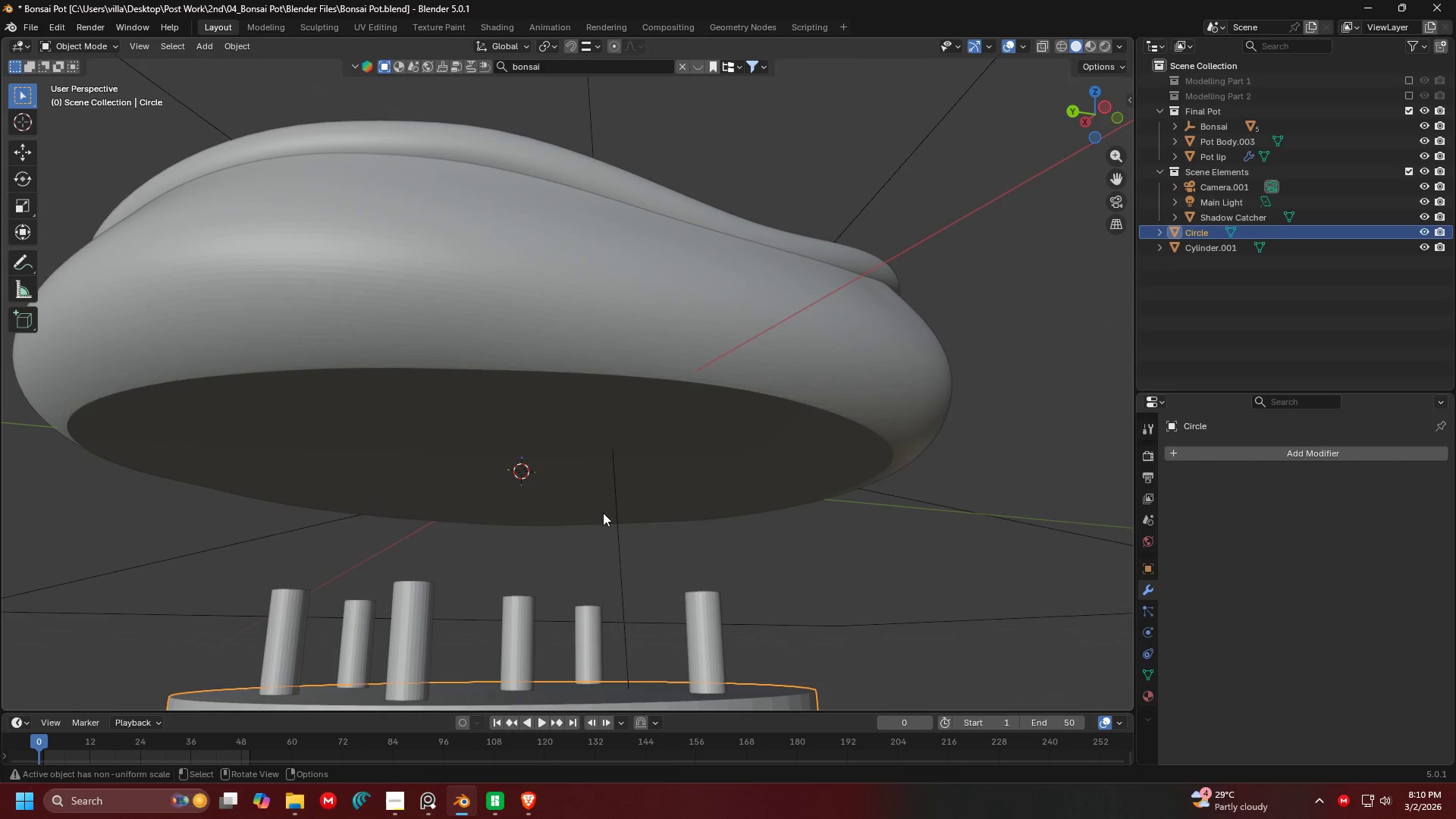 
left_click([632, 330])
 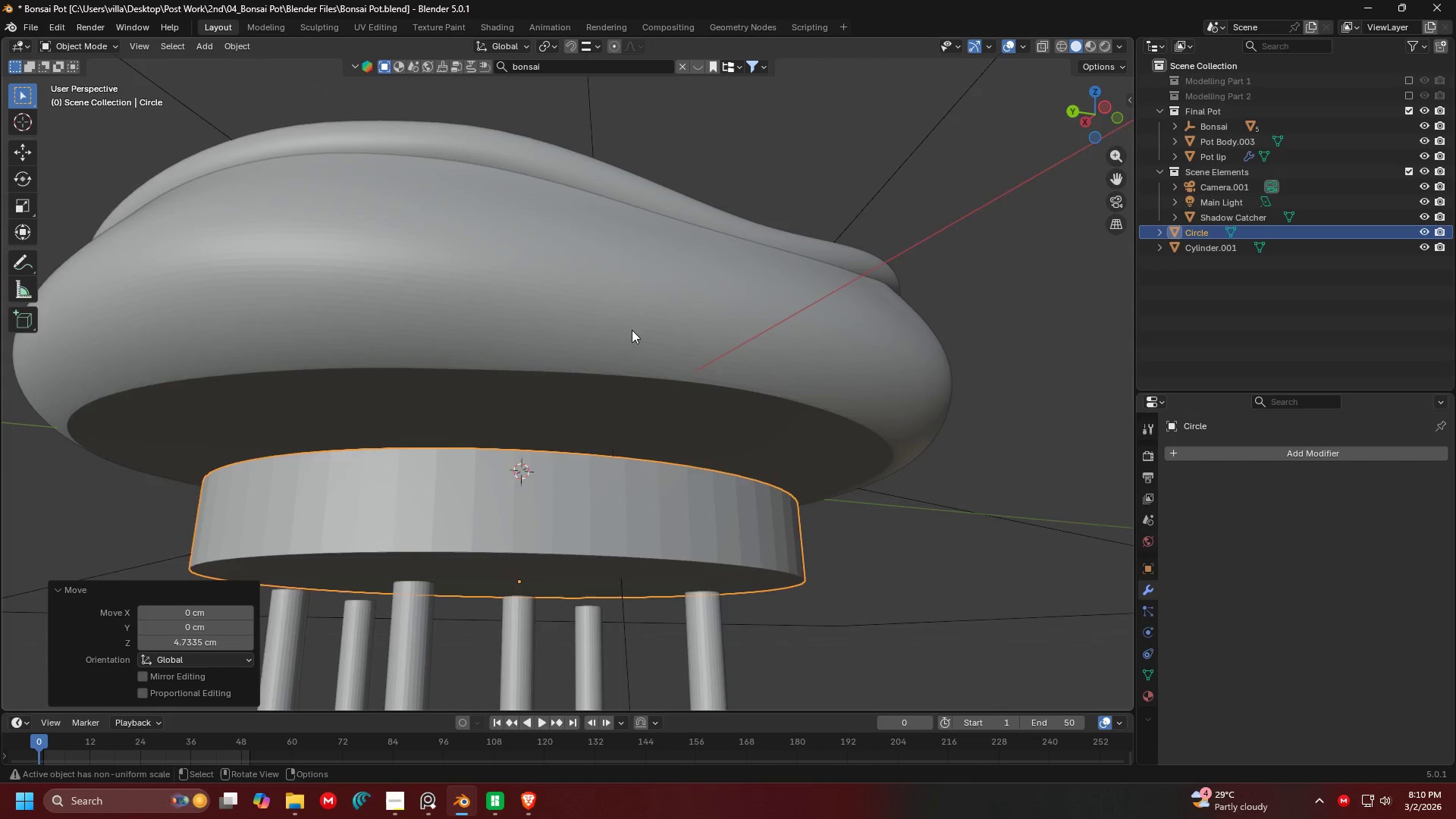 
key(1)
 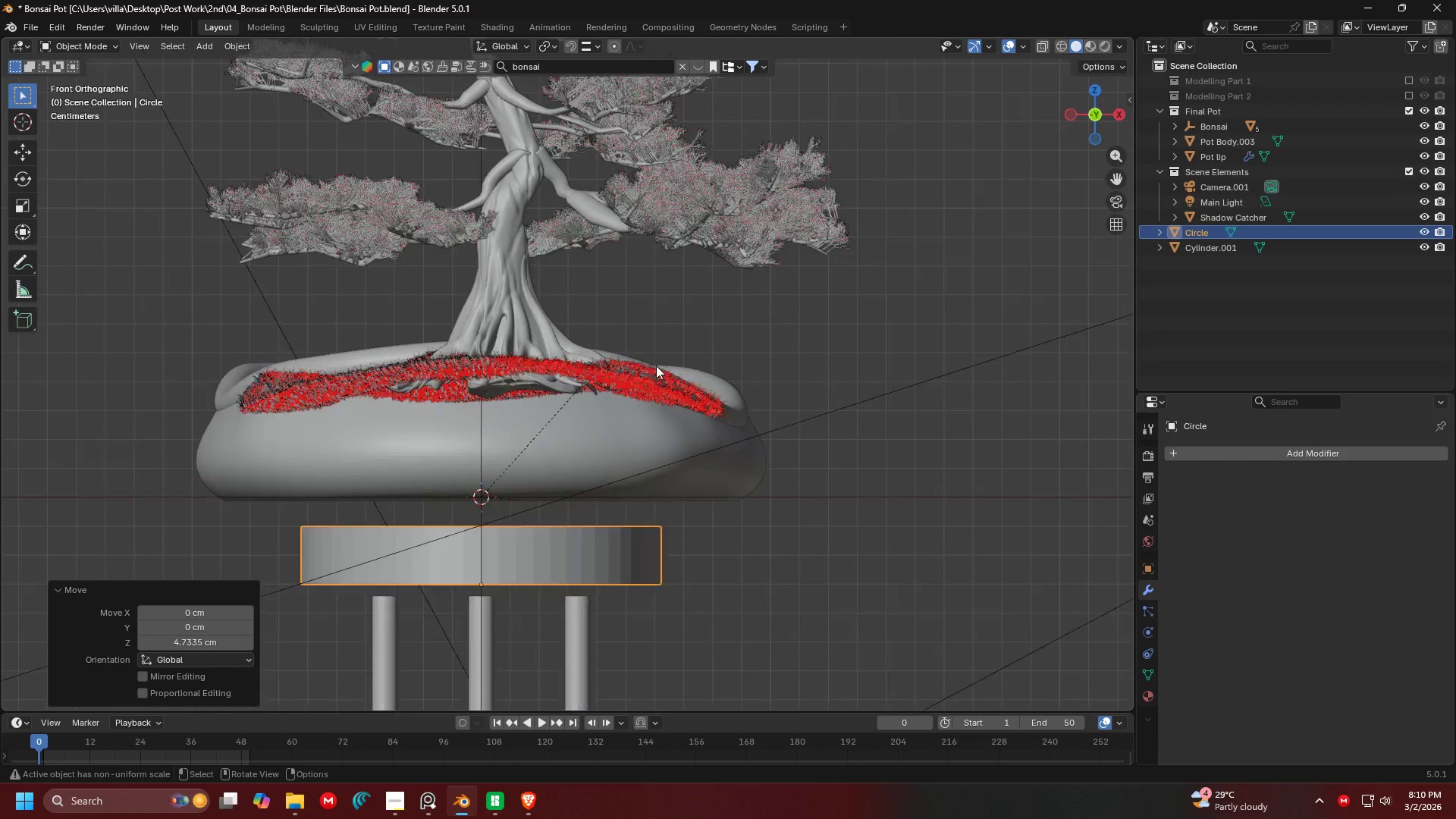 
key(Shift+ShiftLeft)
 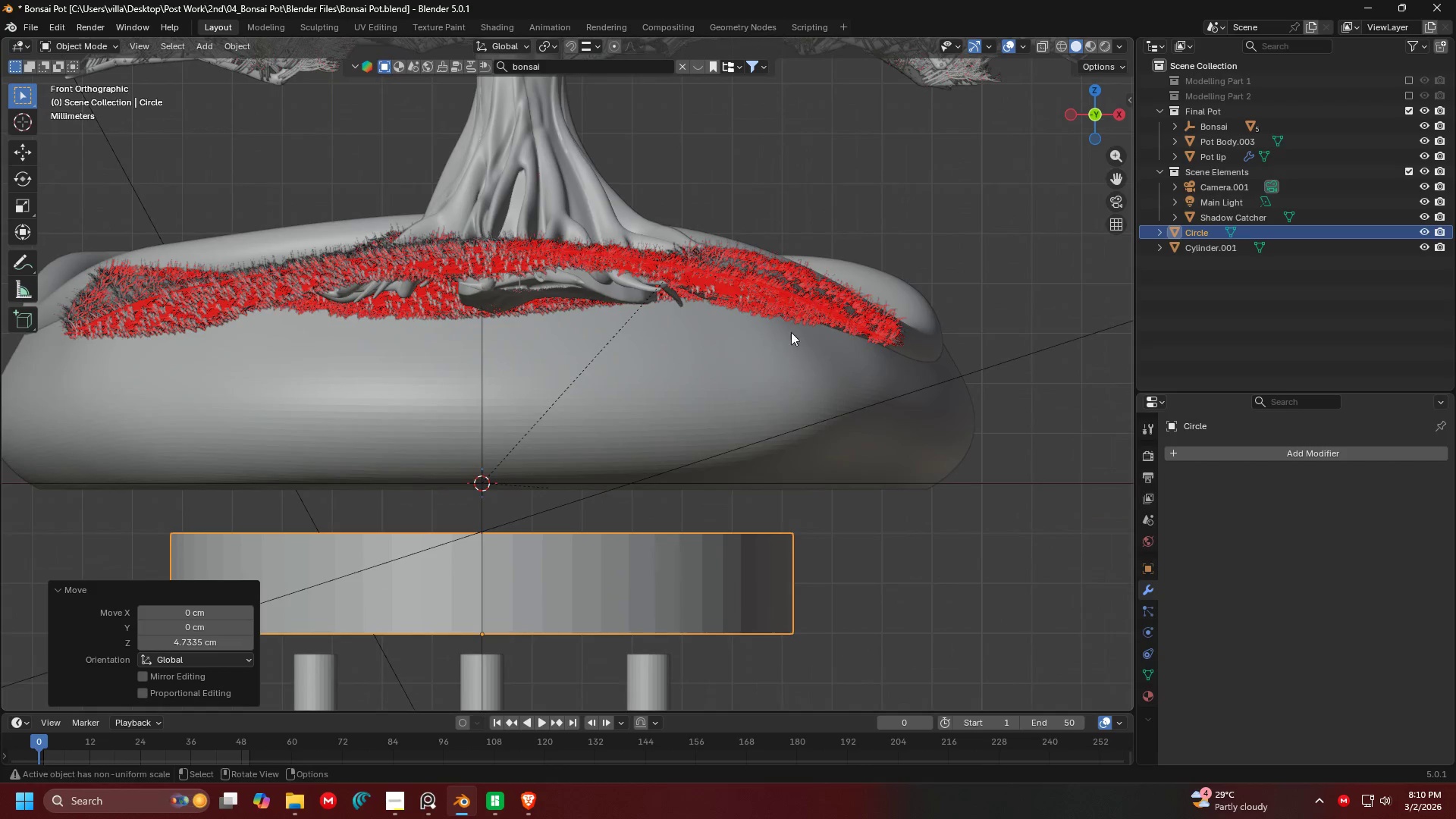 
scroll: coordinate [669, 413], scroll_direction: up, amount: 3.0
 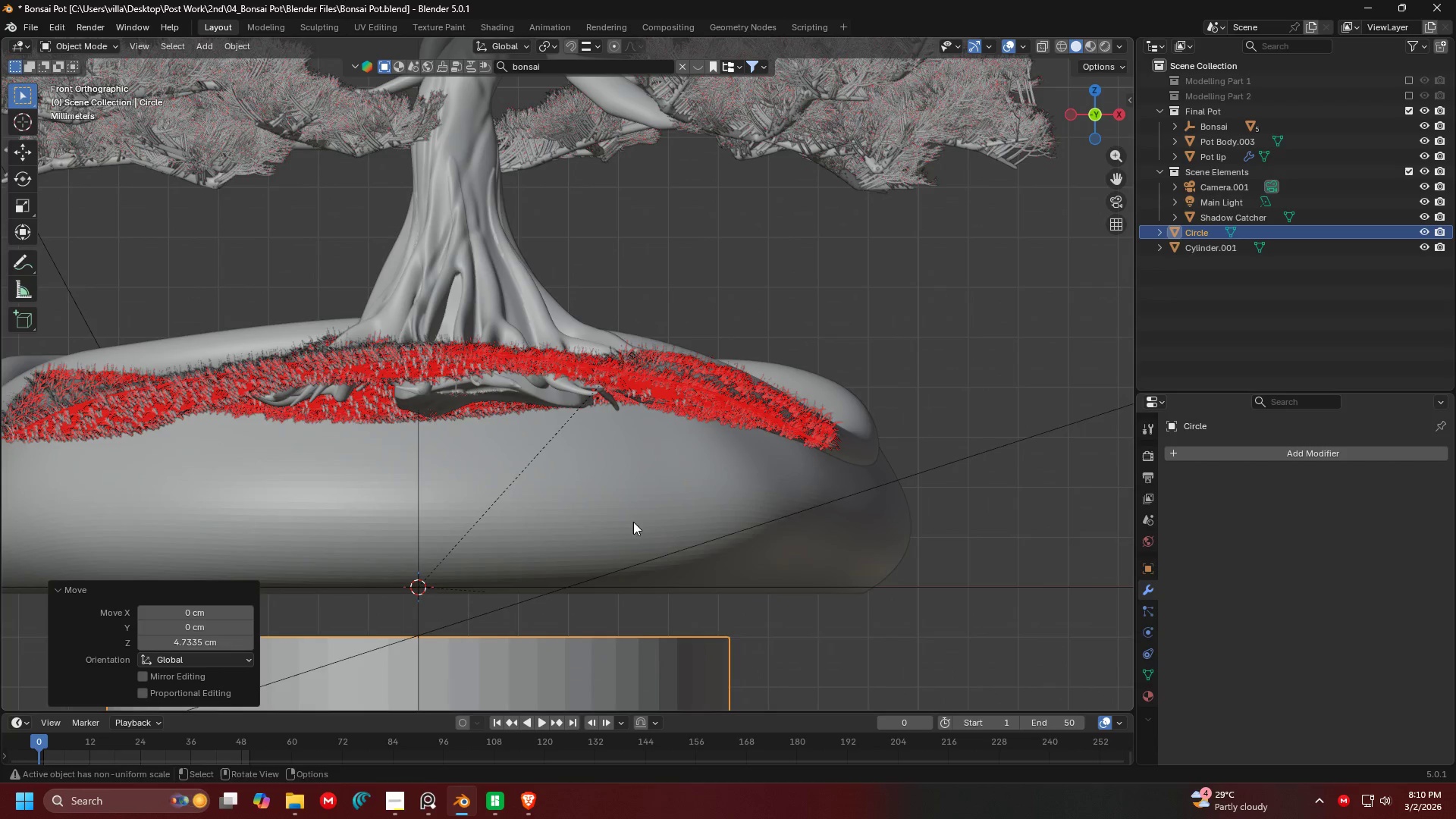 
key(3)
 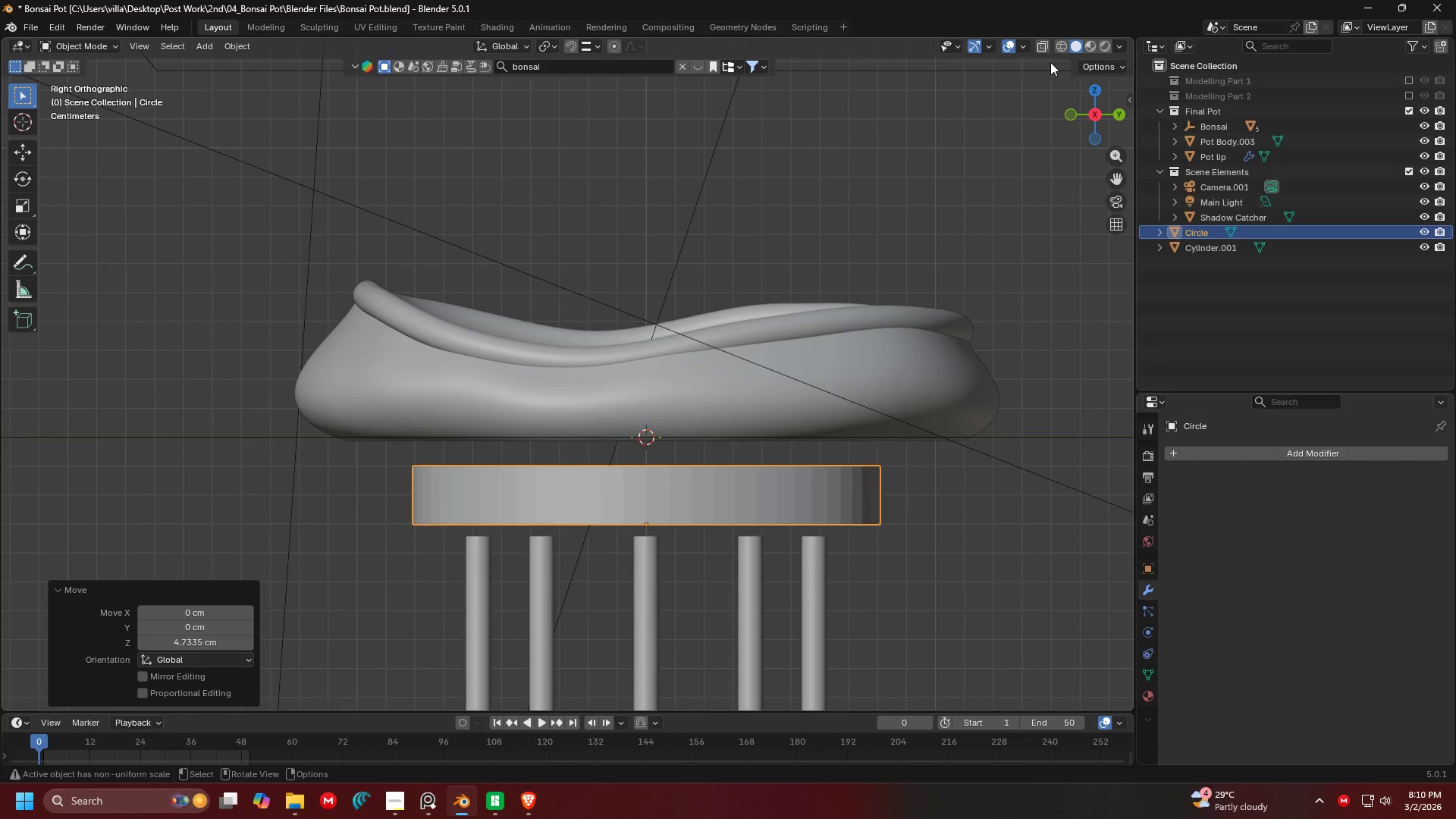 
scroll: coordinate [841, 345], scroll_direction: down, amount: 3.0
 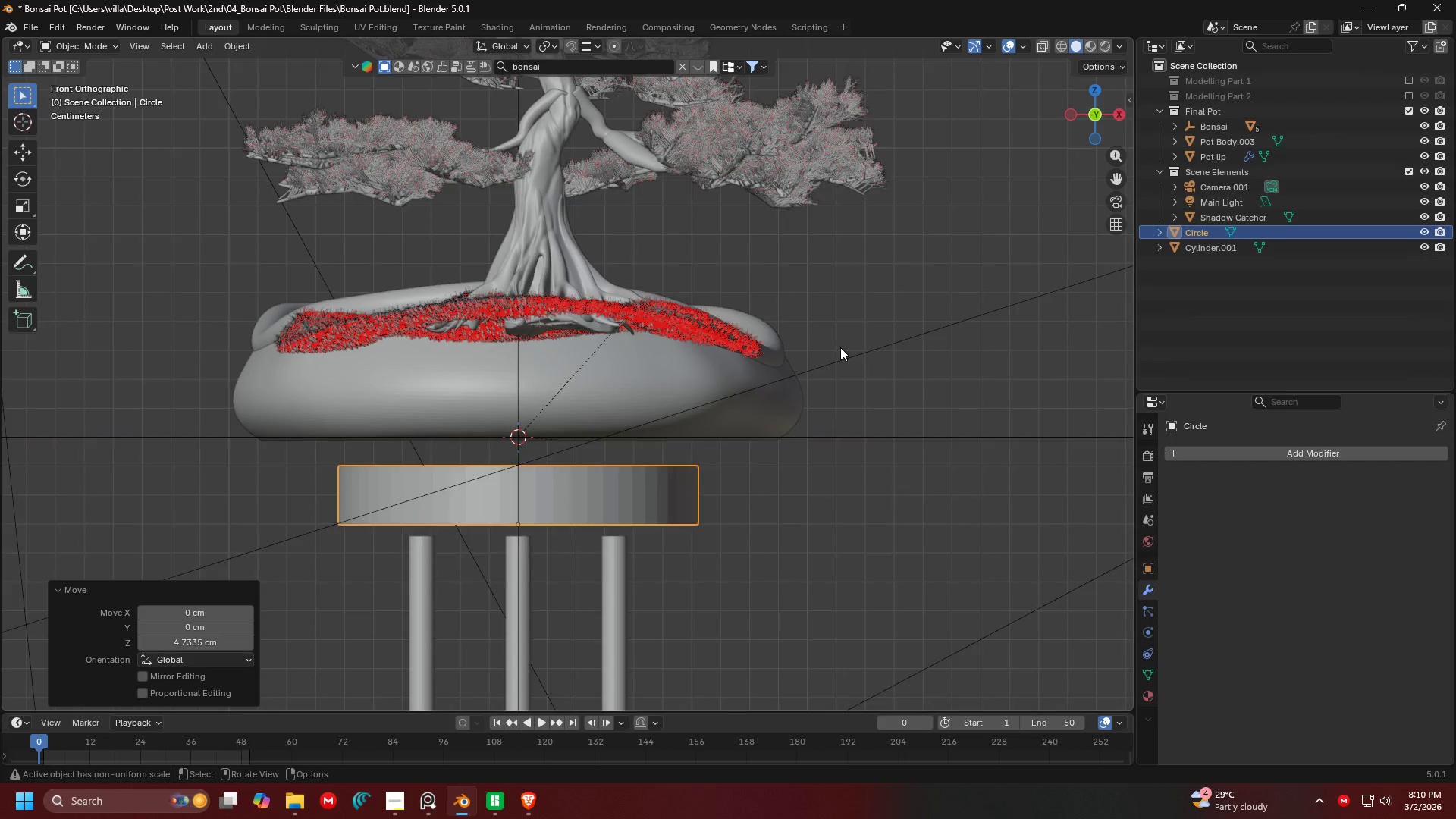 
left_click([1040, 49])
 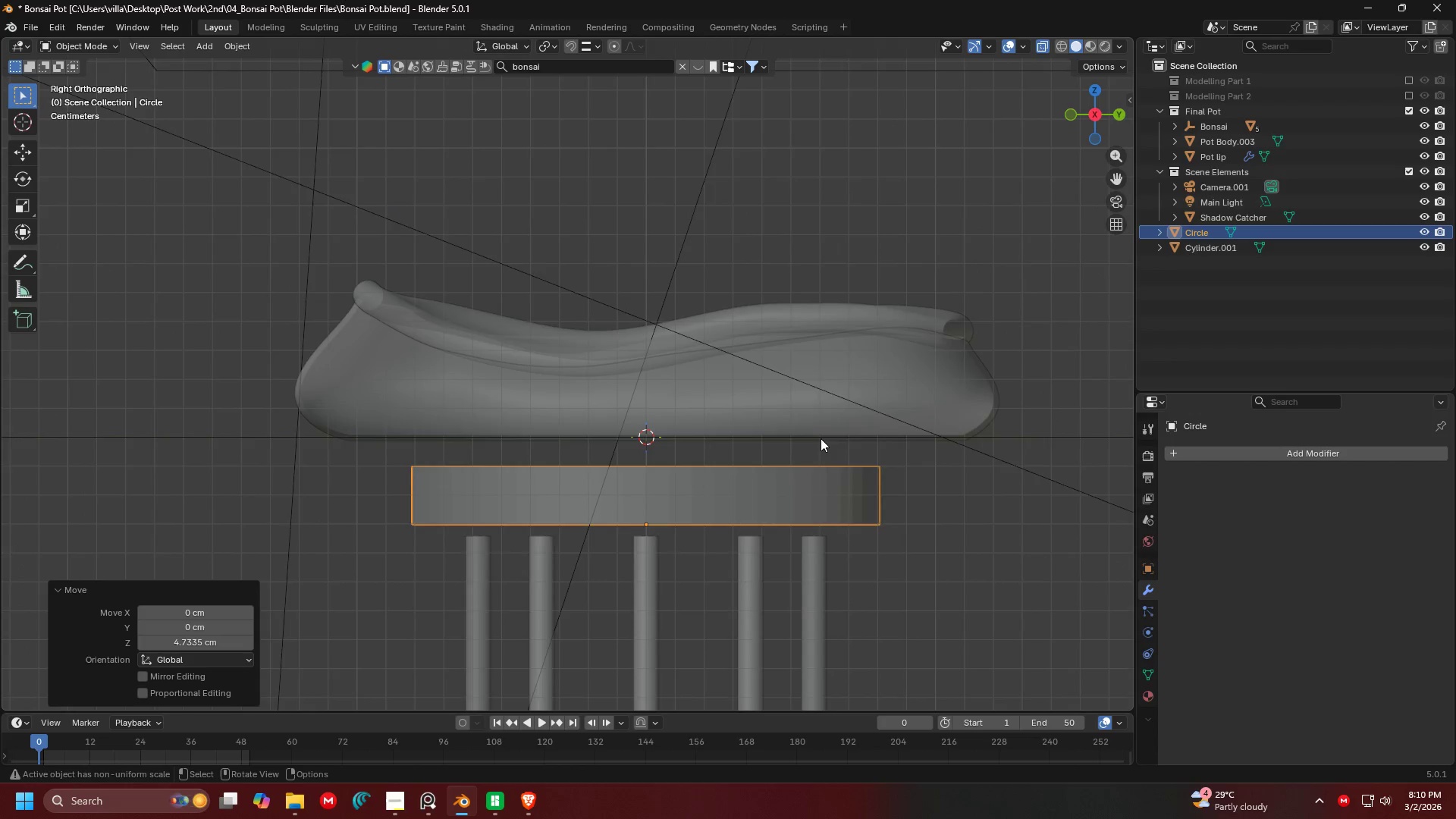 
scroll: coordinate [803, 526], scroll_direction: up, amount: 2.0
 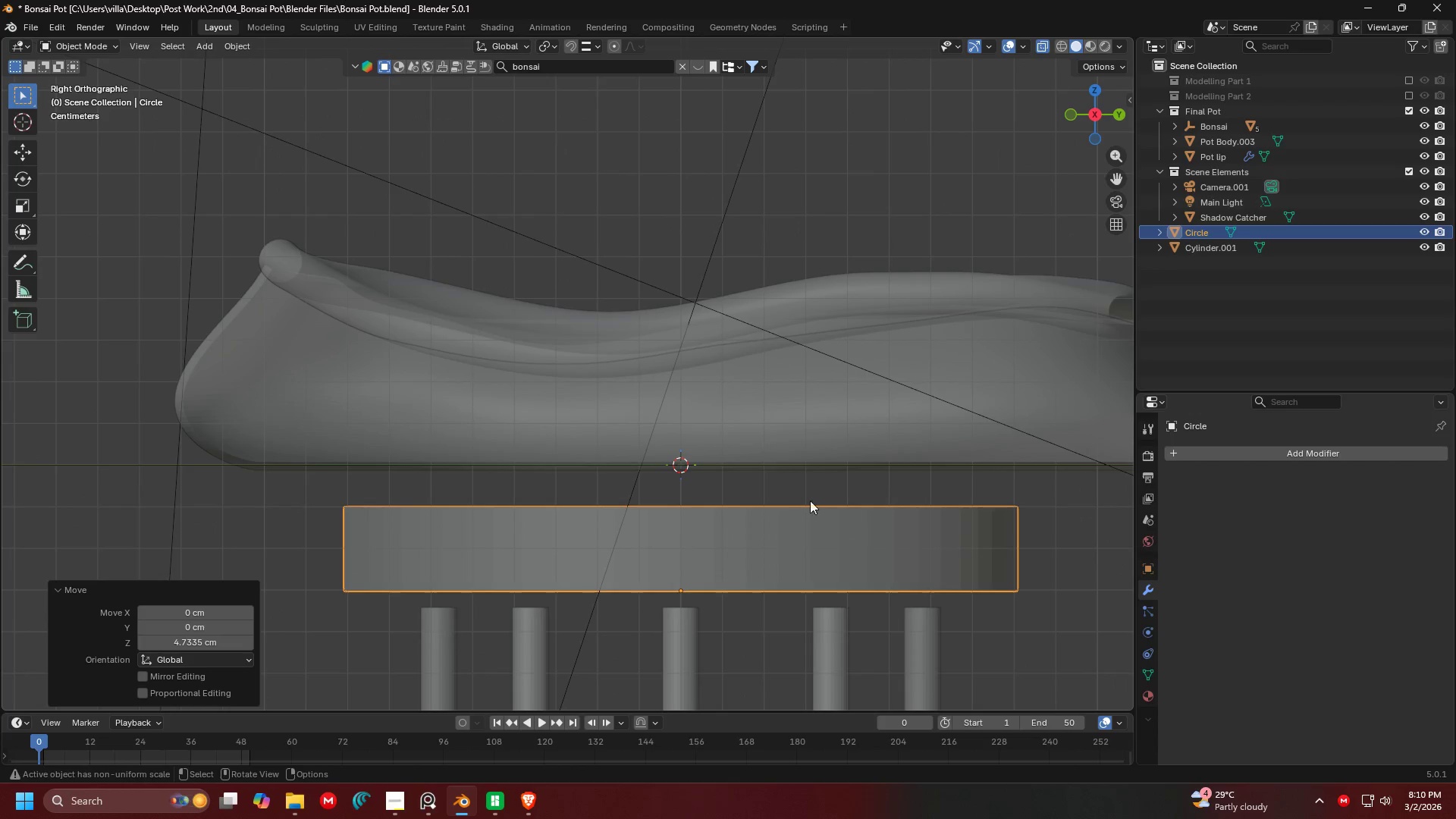 
left_click([839, 407])
 